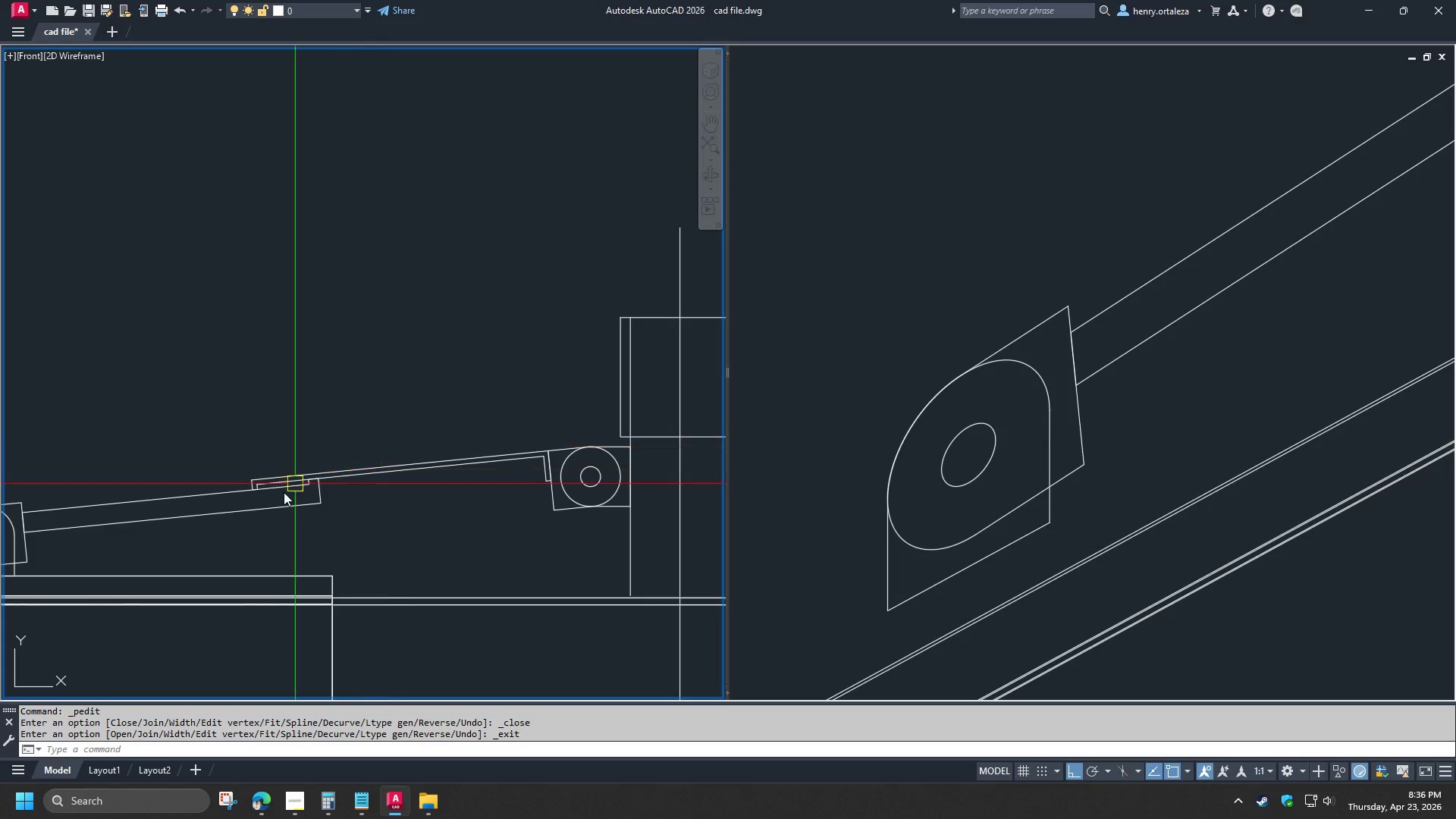 
scroll: coordinate [281, 497], scroll_direction: up, amount: 2.0
 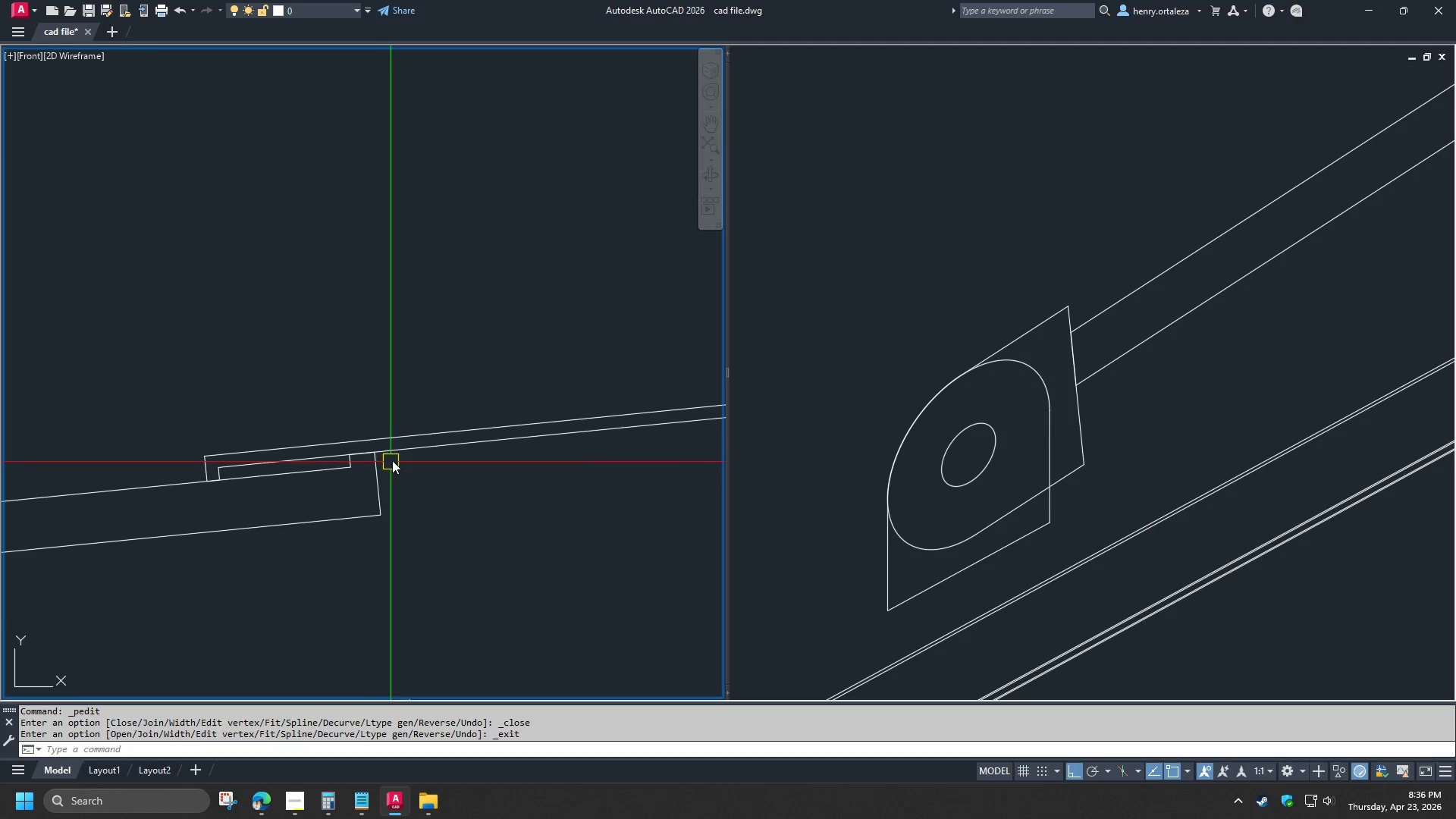 
left_click([397, 453])
 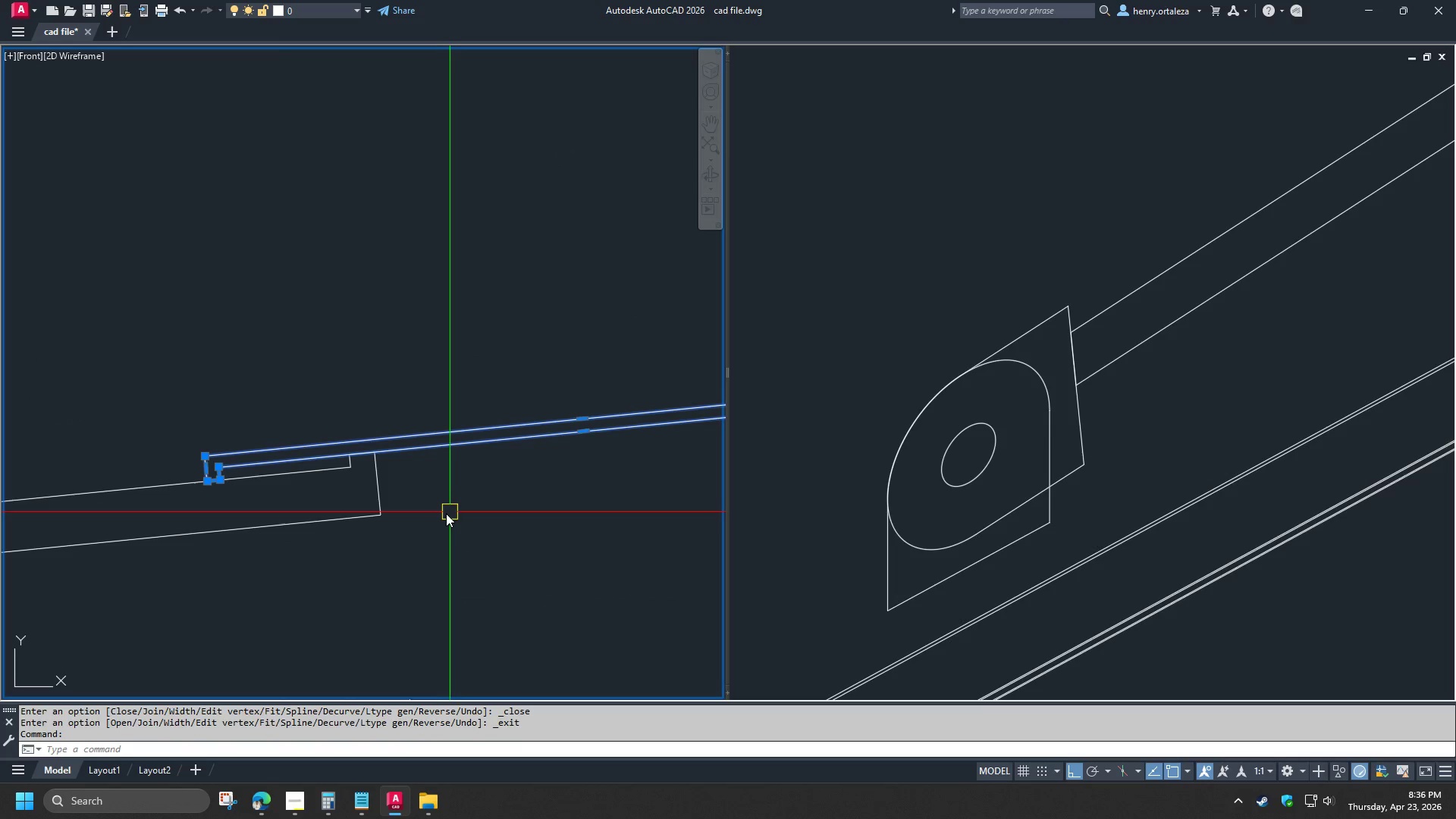 
scroll: coordinate [435, 514], scroll_direction: down, amount: 2.0
 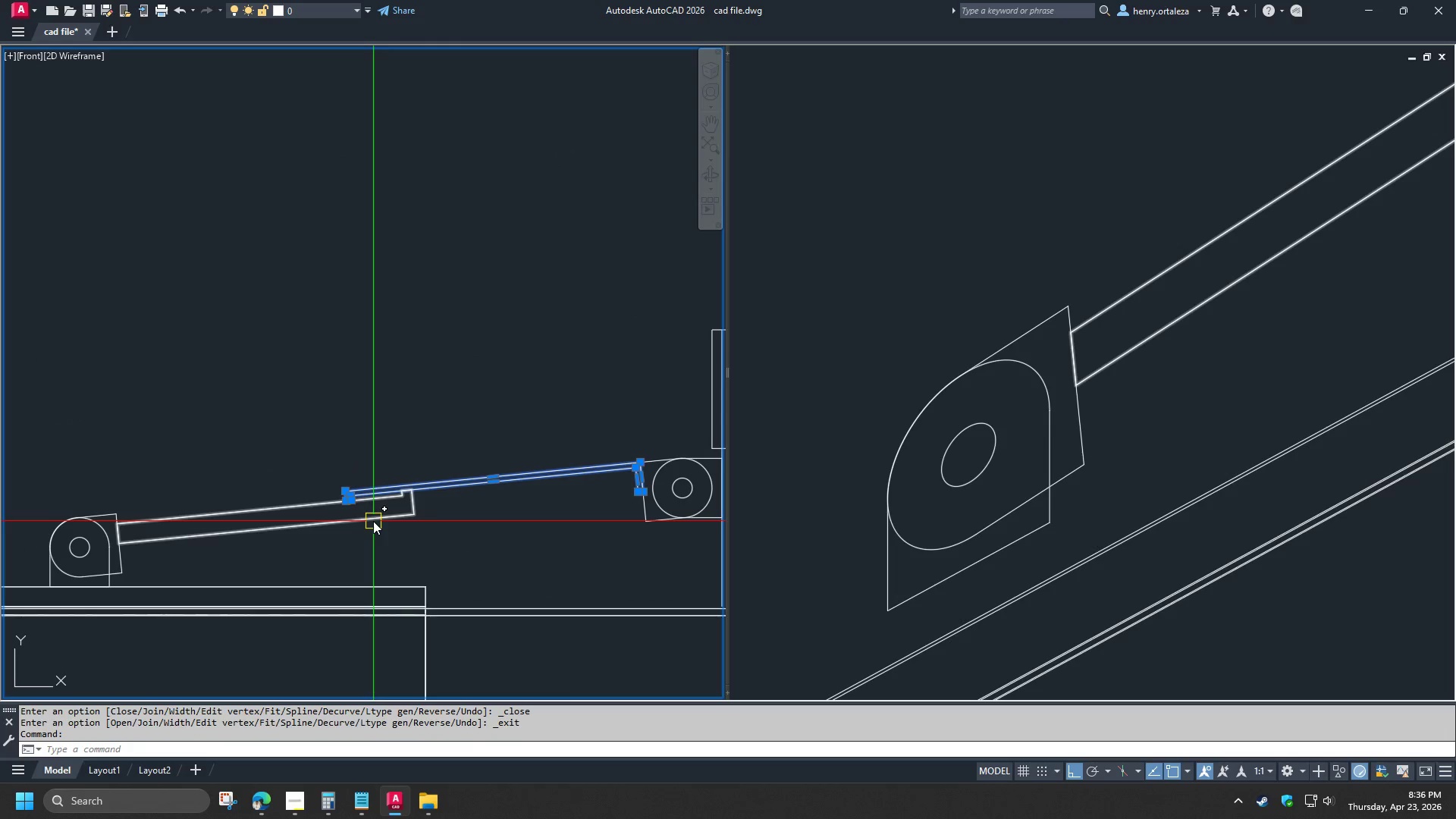 
left_click([373, 521])
 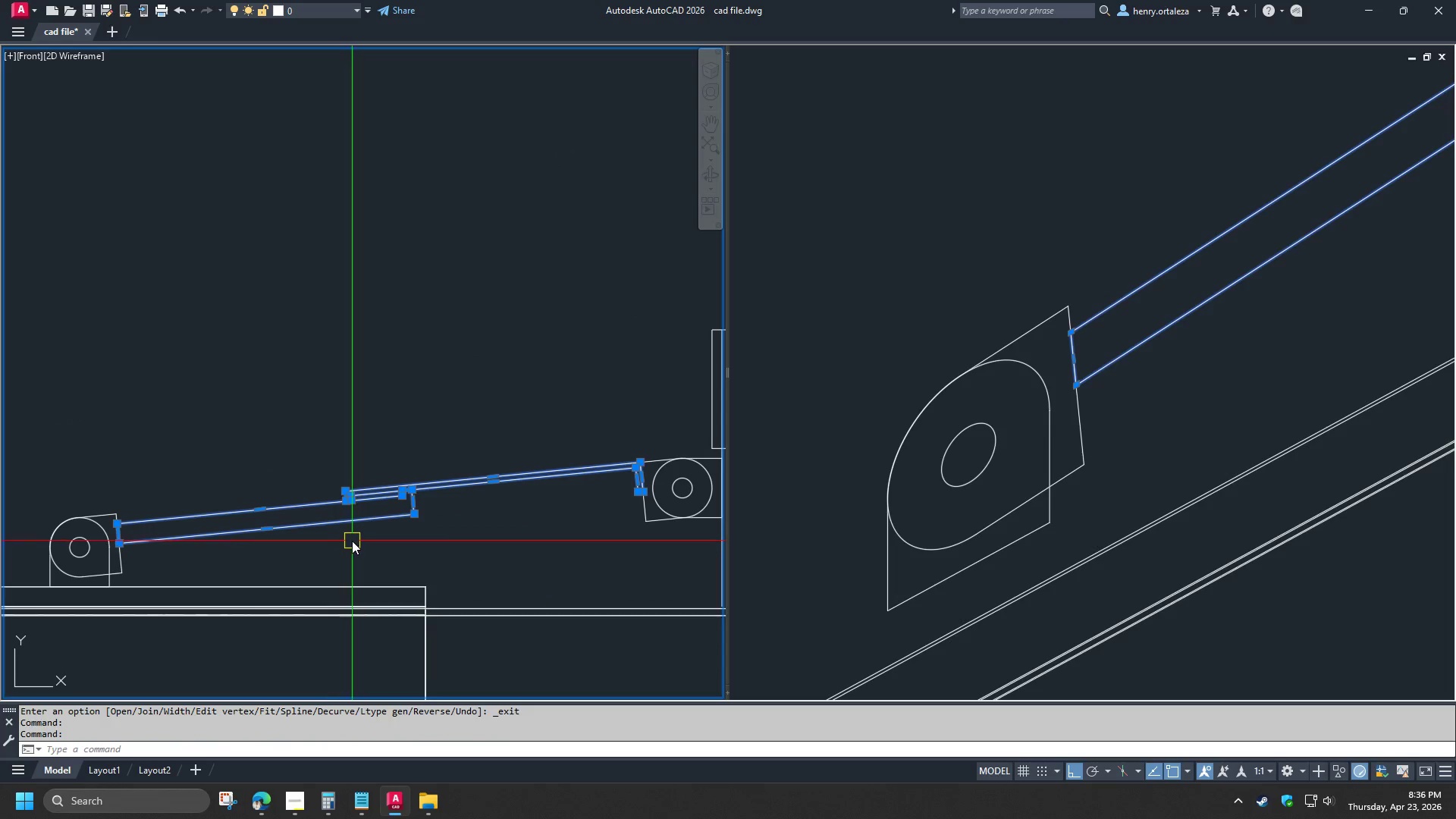 
type(rev )
 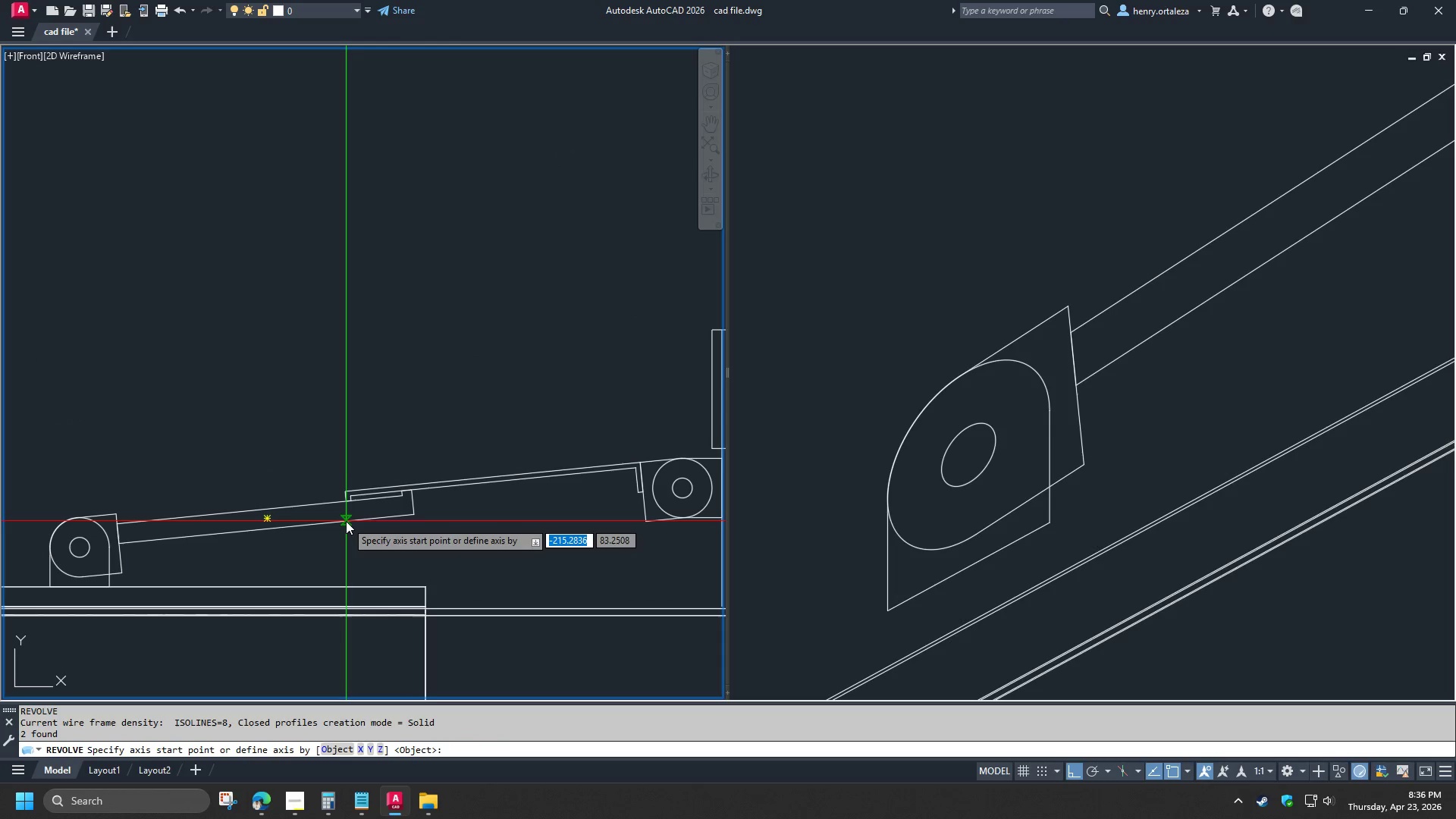 
left_click([346, 521])
 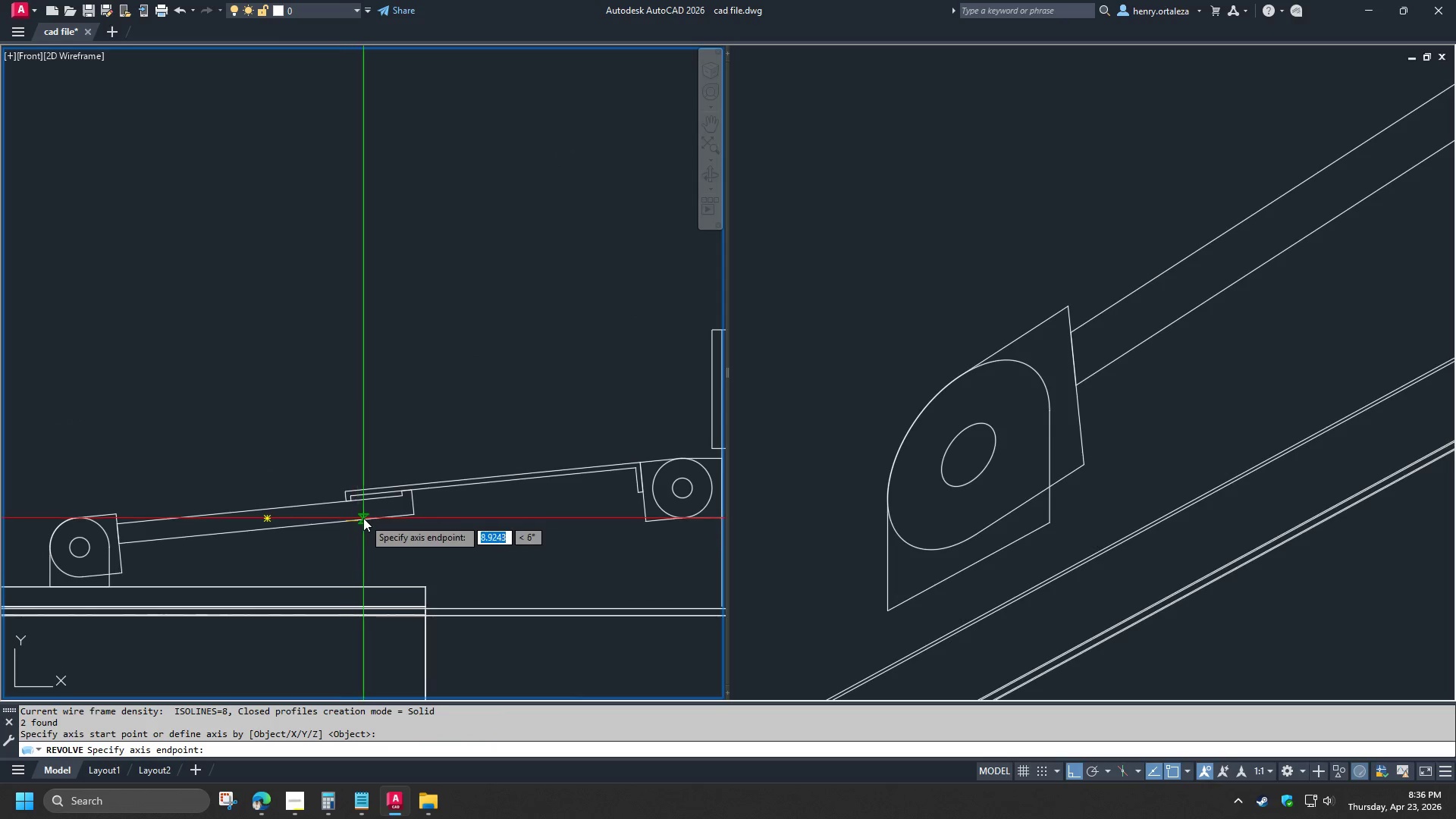 
left_click([363, 518])
 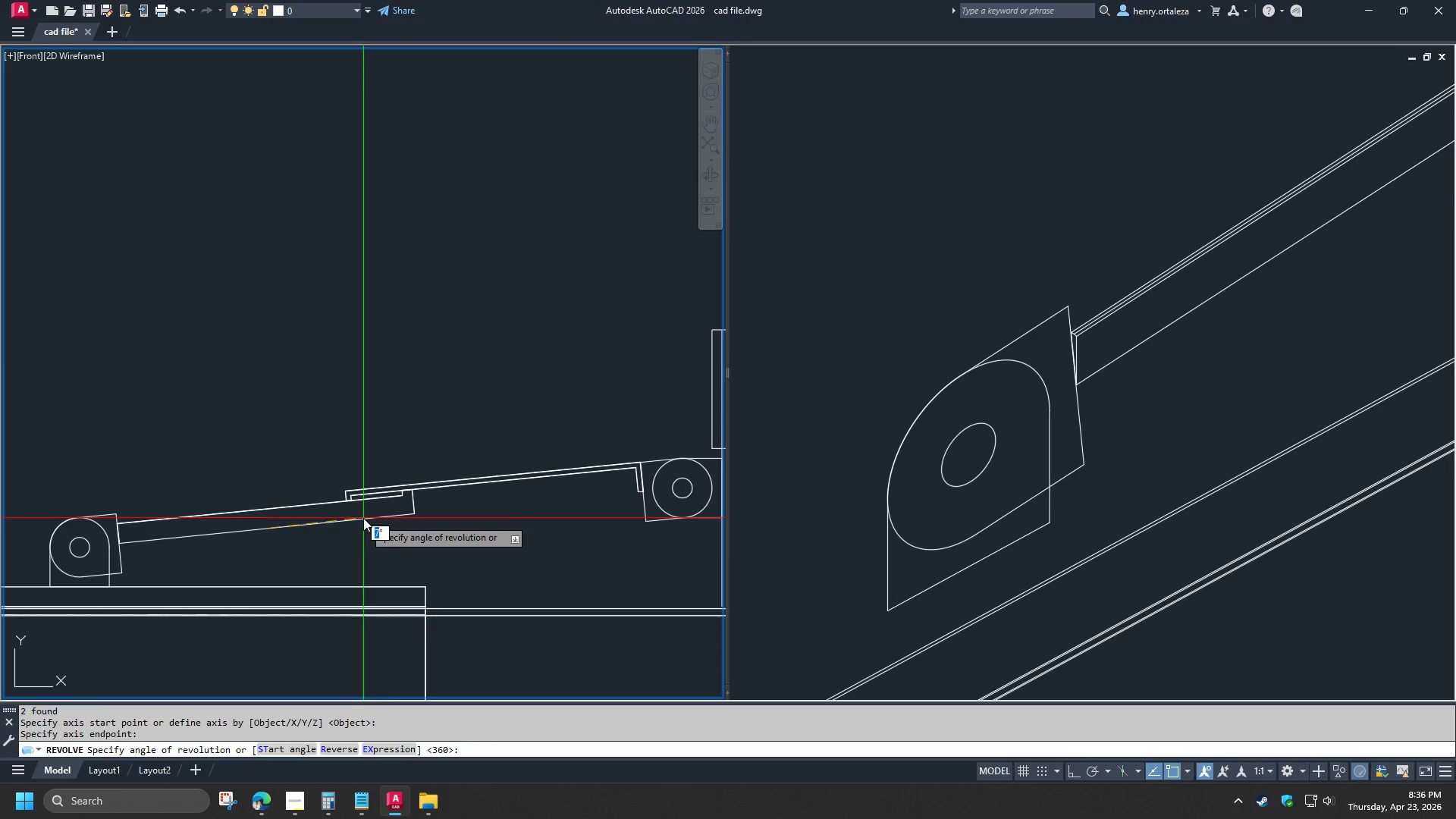 
key(Space)
 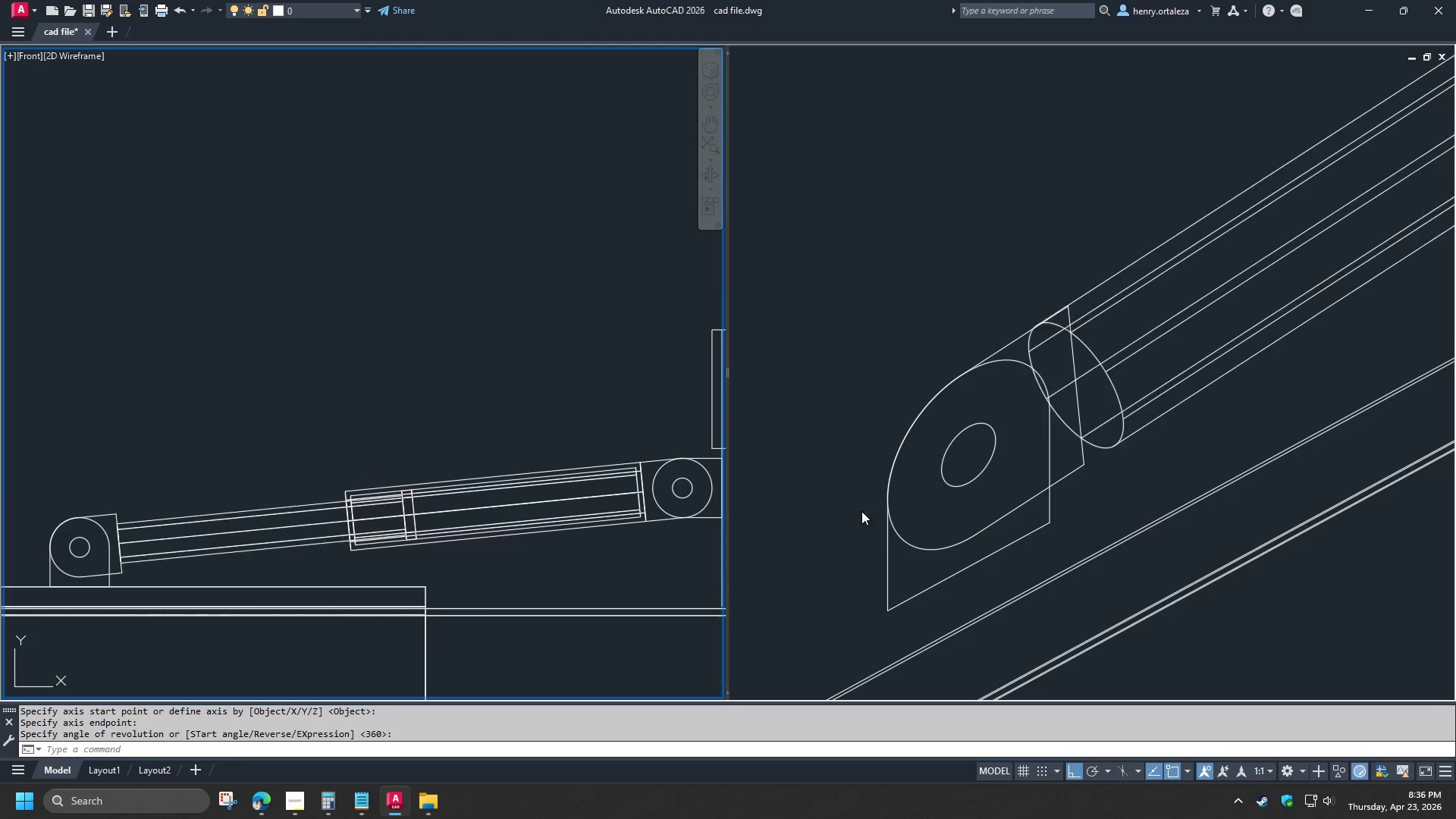 
left_click([816, 510])
 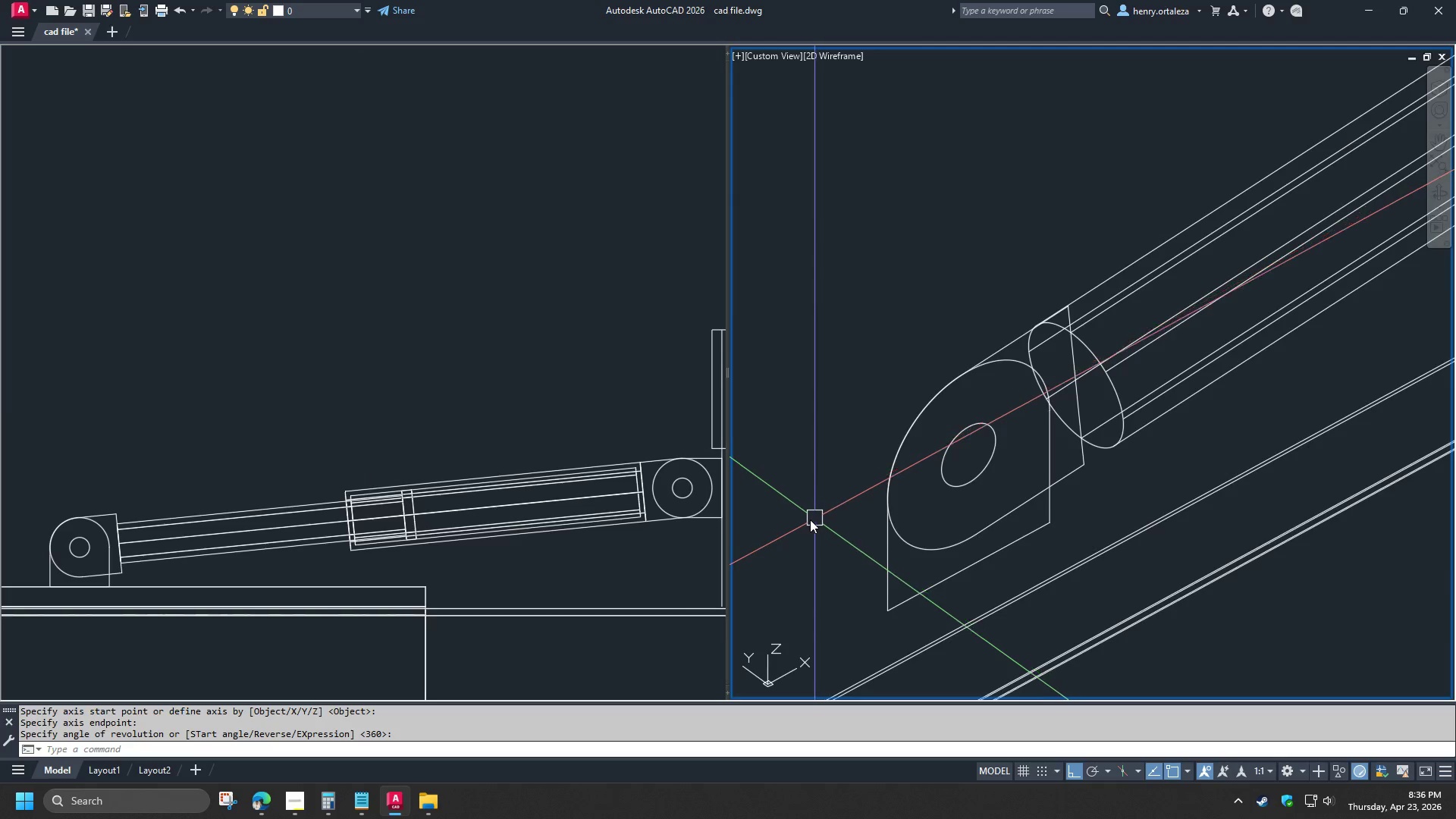 
scroll: coordinate [808, 519], scroll_direction: down, amount: 2.0
 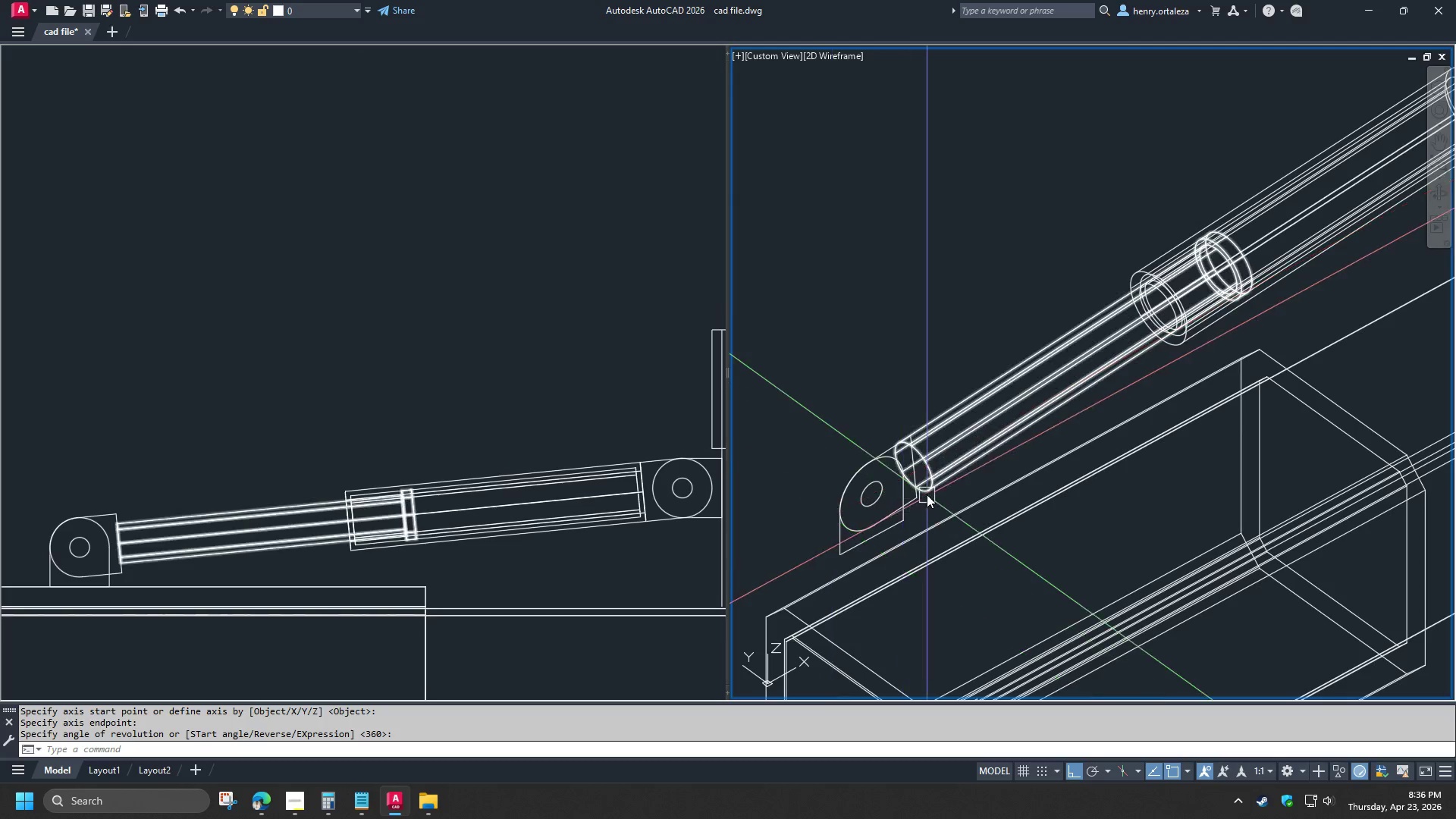 
scroll: coordinate [923, 483], scroll_direction: up, amount: 3.0
 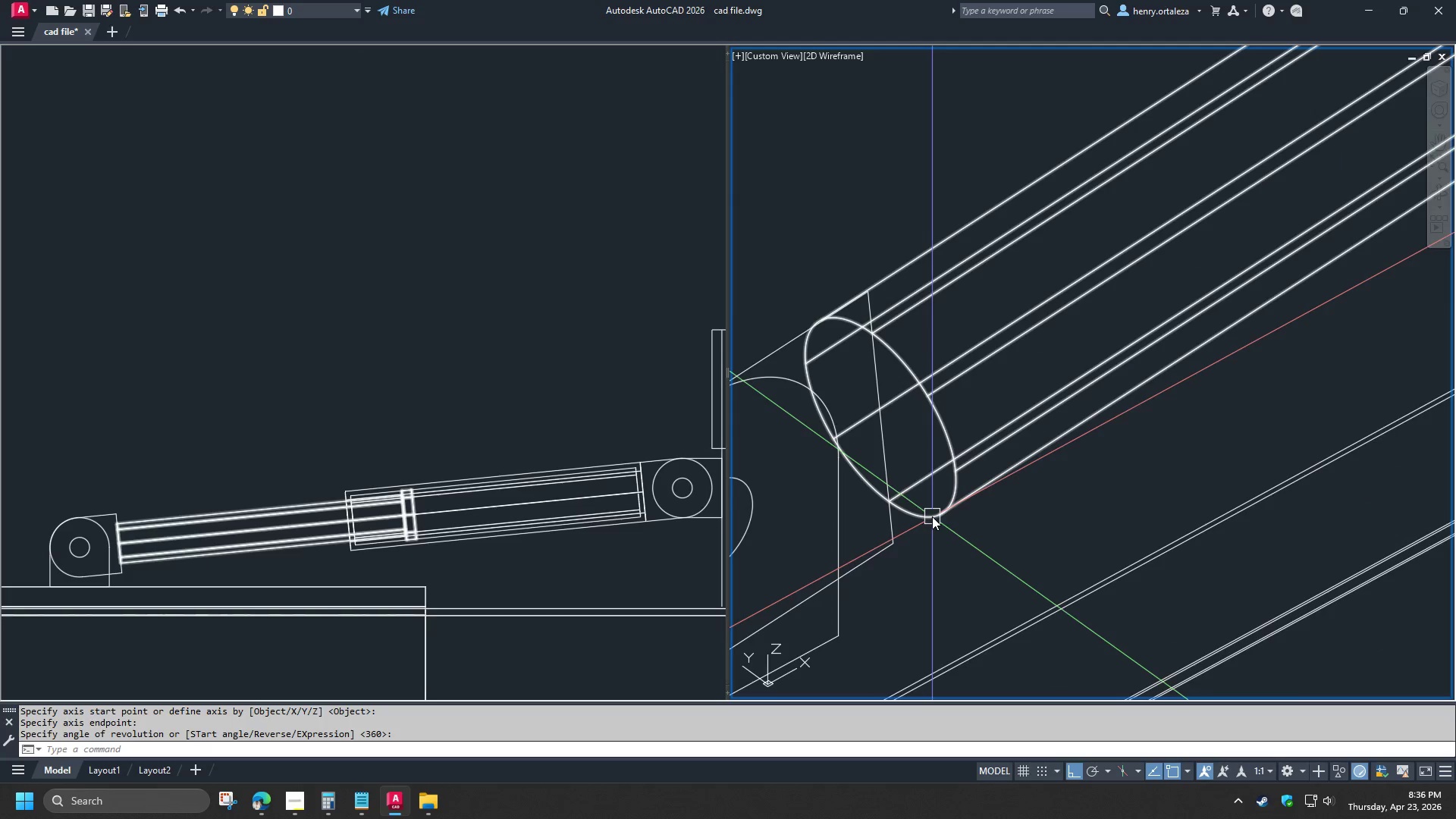 
type(ext )
 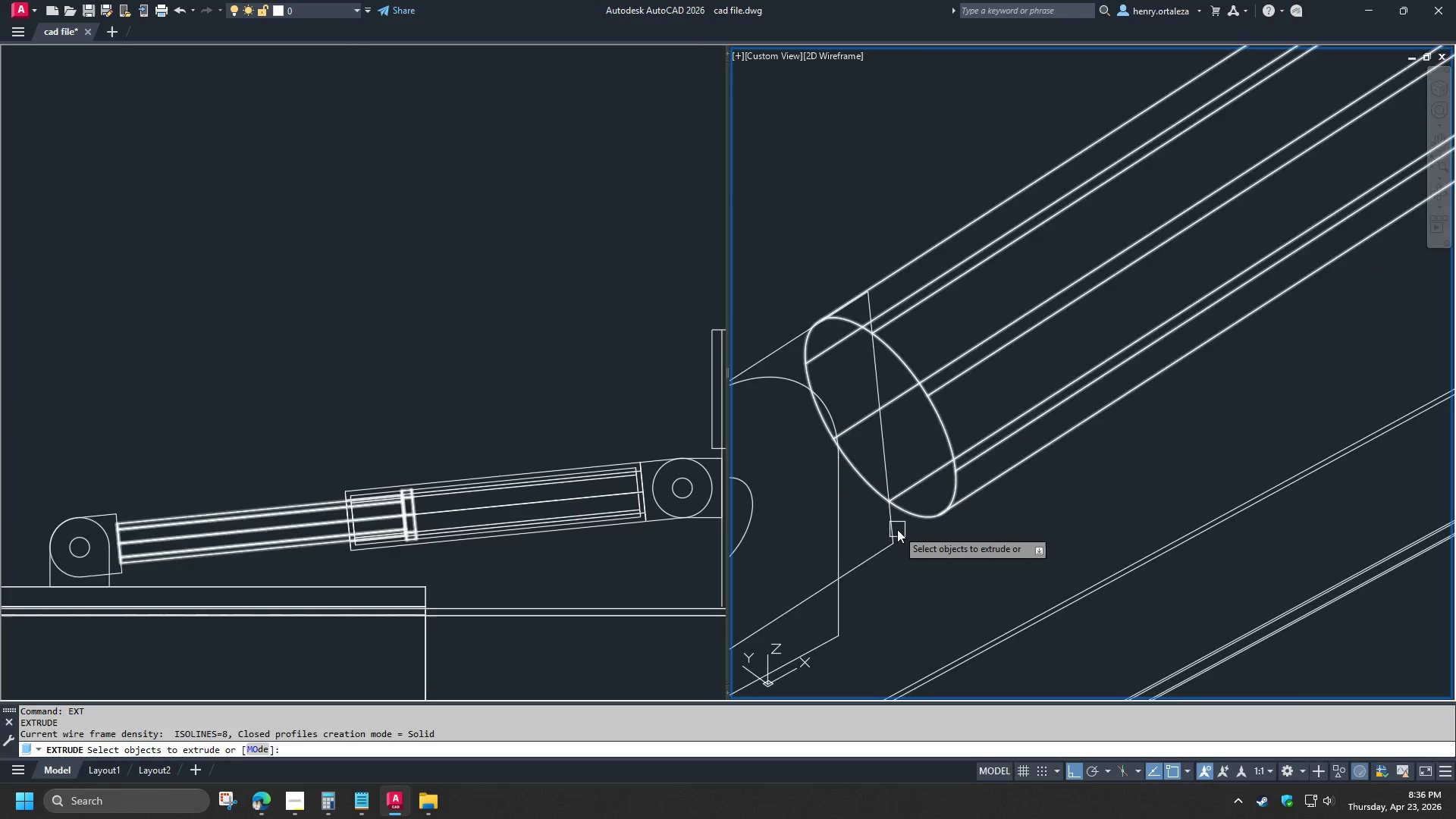 
left_click([897, 529])
 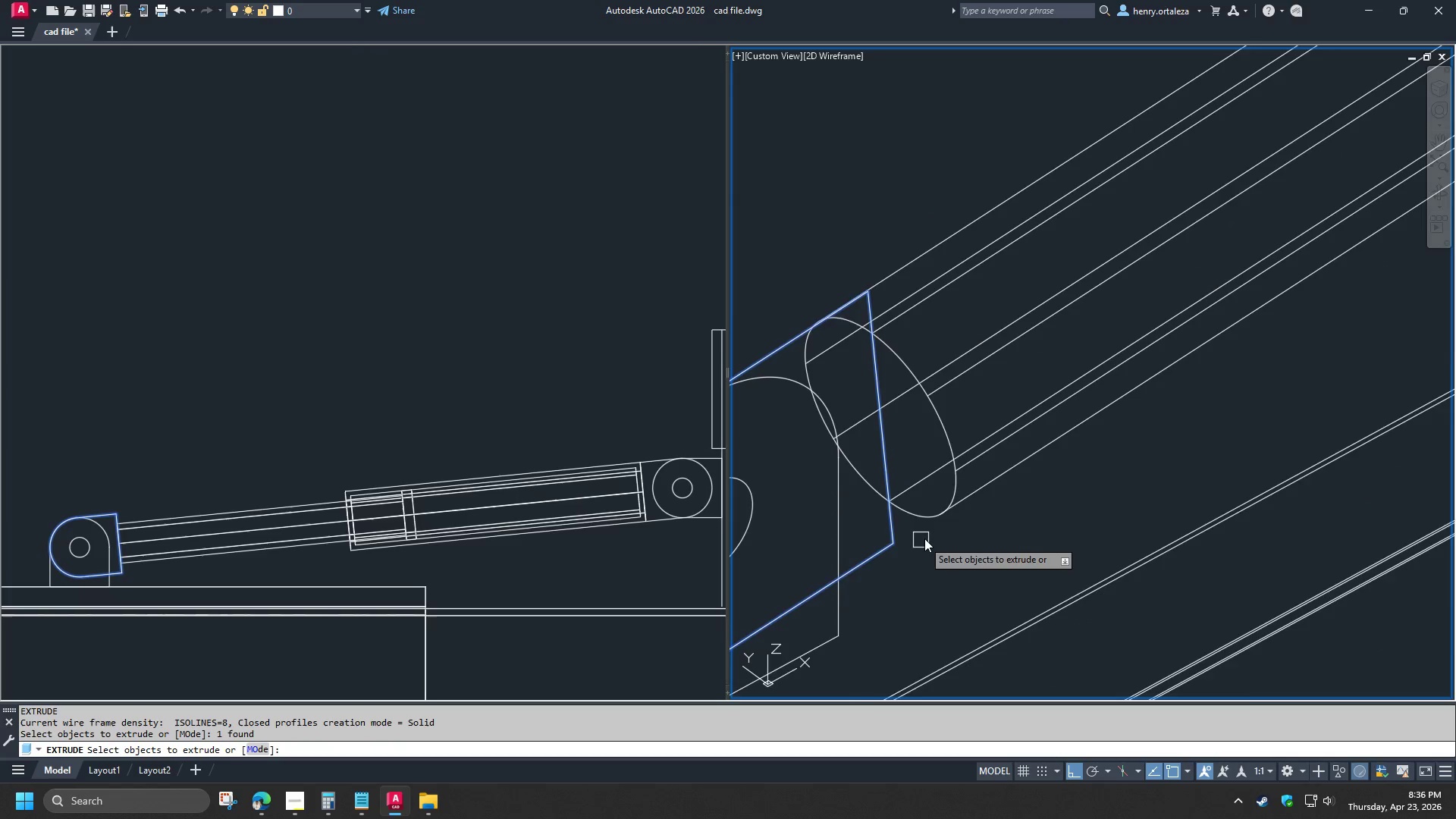 
scroll: coordinate [926, 538], scroll_direction: down, amount: 2.0
 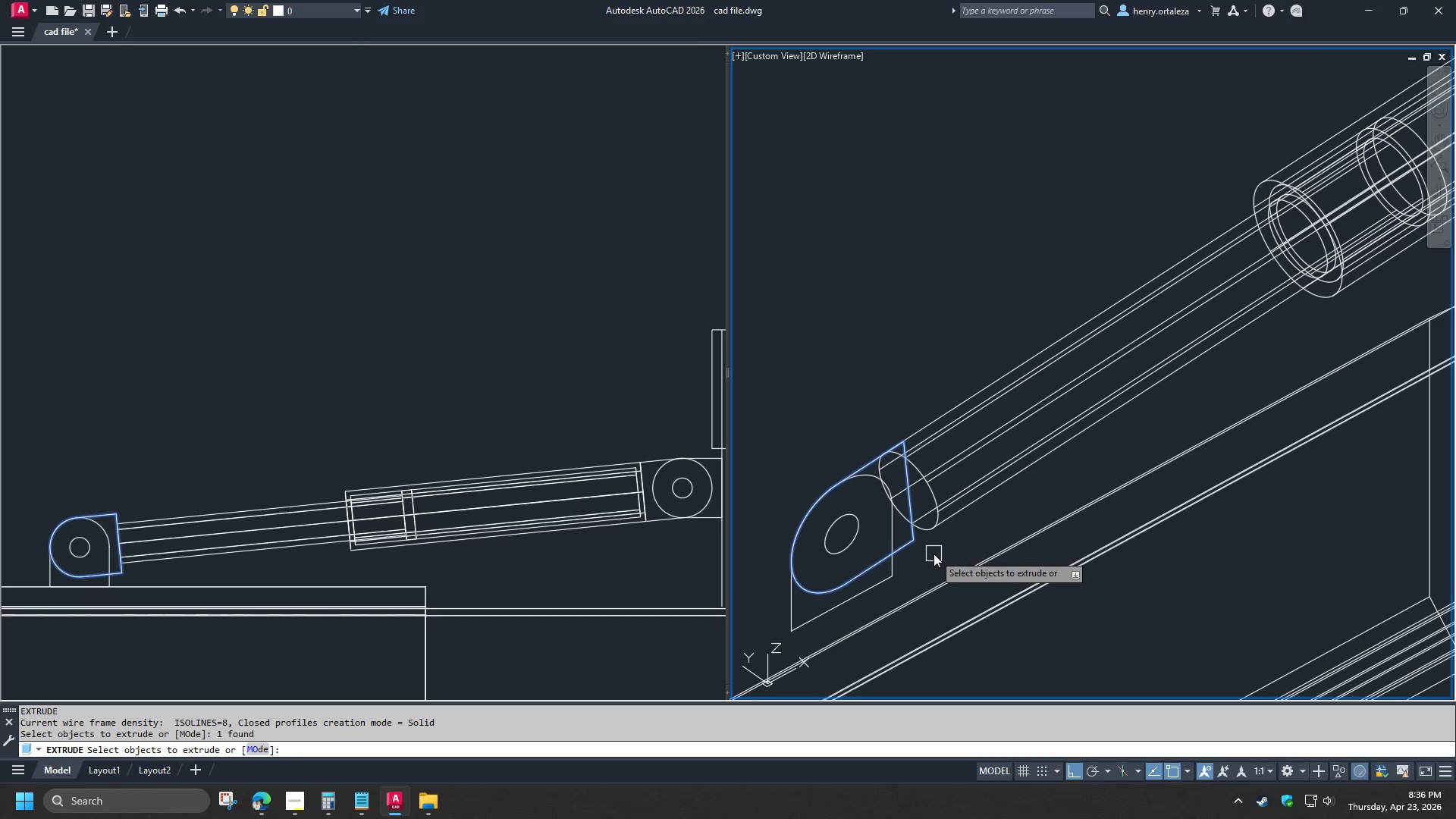 
scroll: coordinate [934, 553], scroll_direction: up, amount: 1.0
 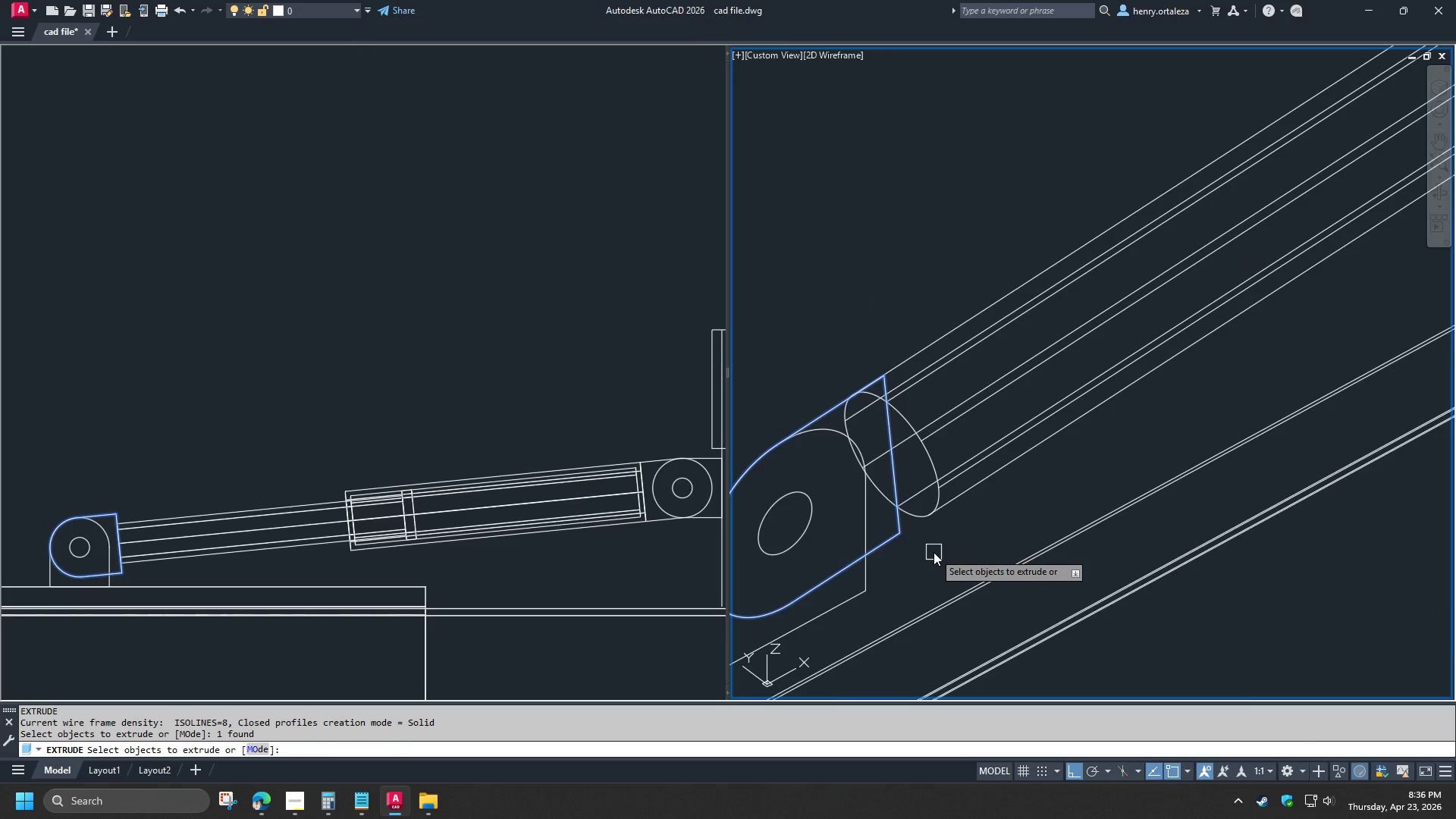 
scroll: coordinate [934, 552], scroll_direction: down, amount: 2.0
 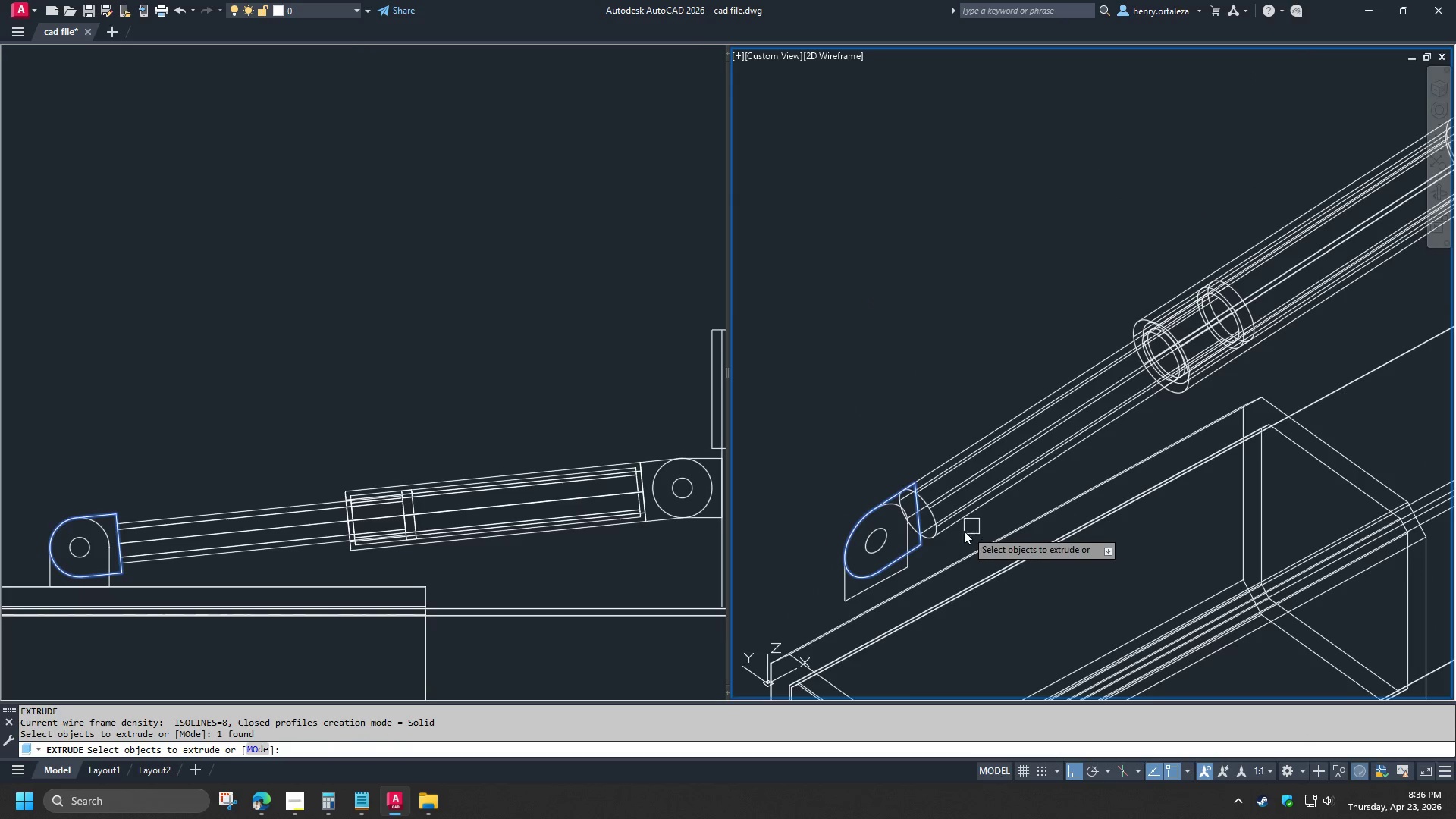 
key(Space)
 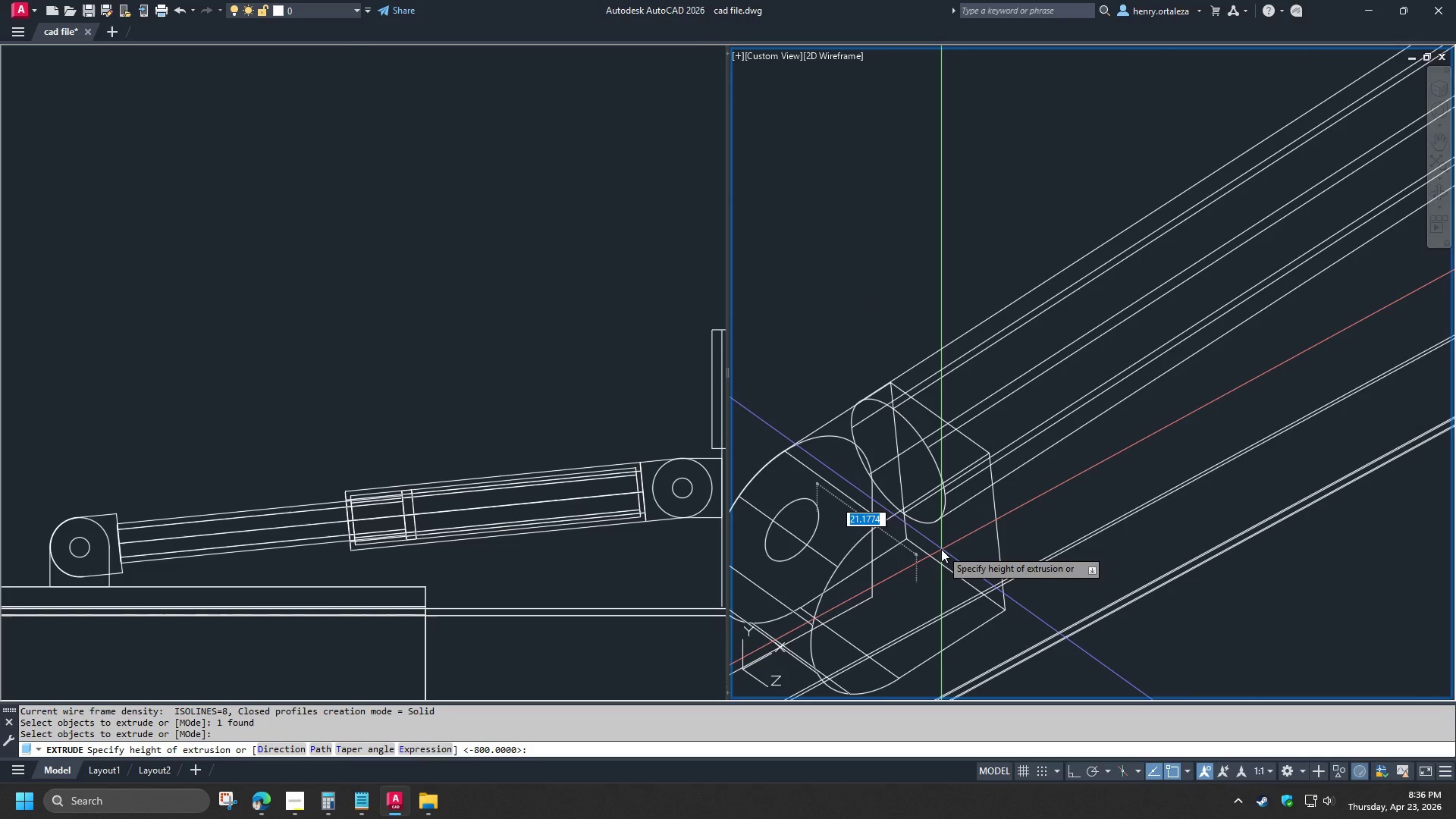 
scroll: coordinate [927, 548], scroll_direction: up, amount: 2.0
 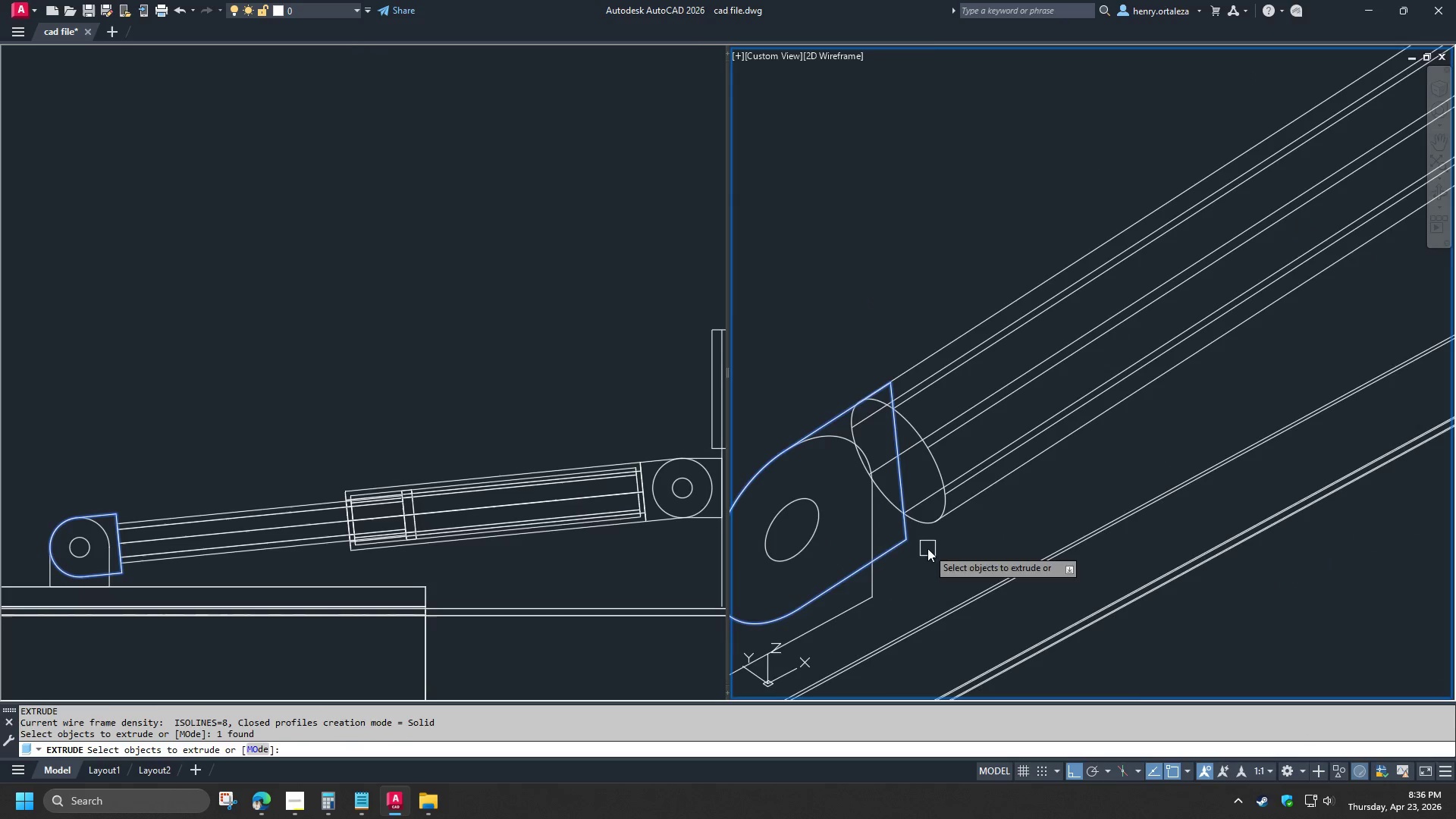 
key(Numpad1)
 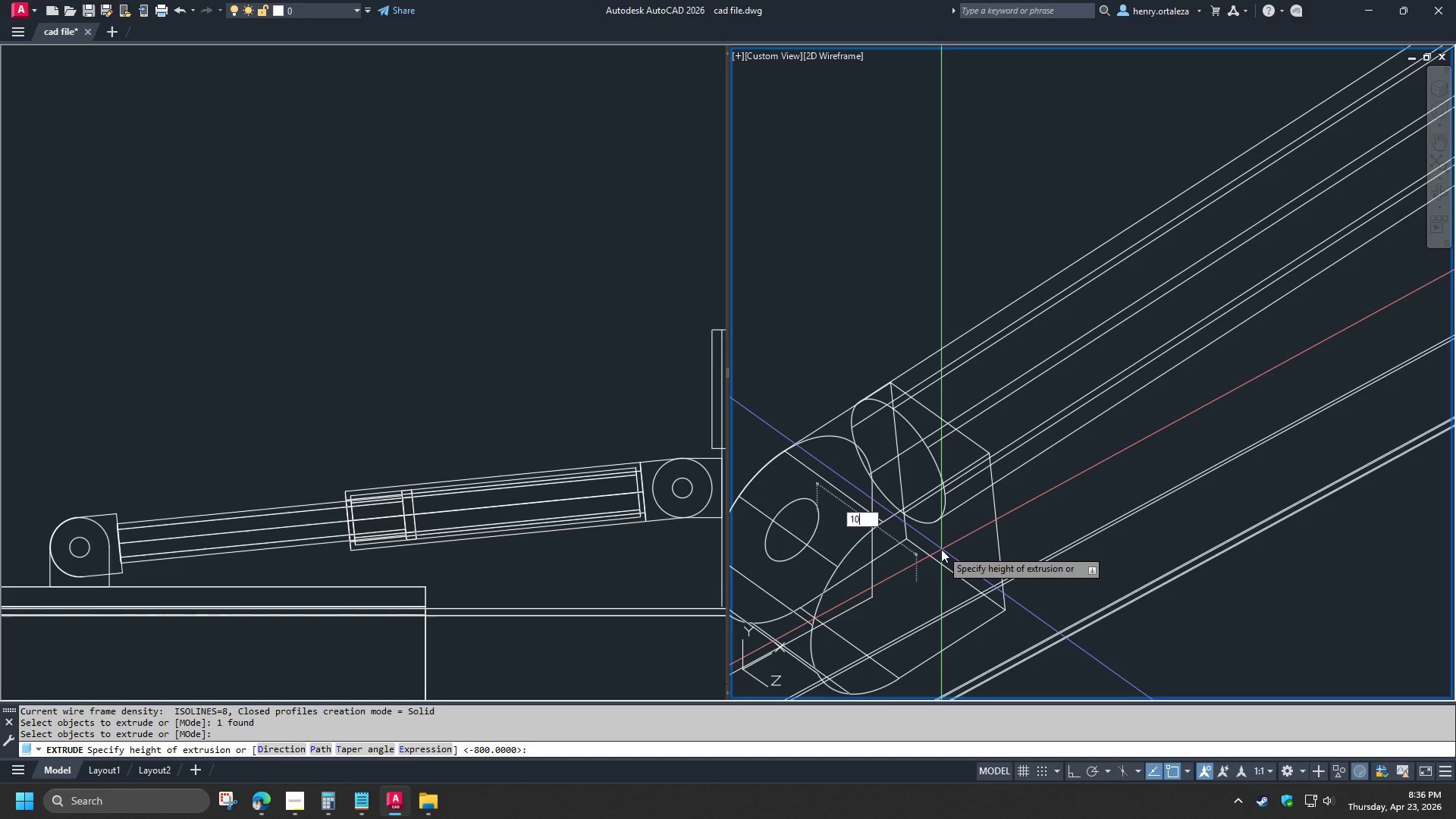 
key(Numpad0)
 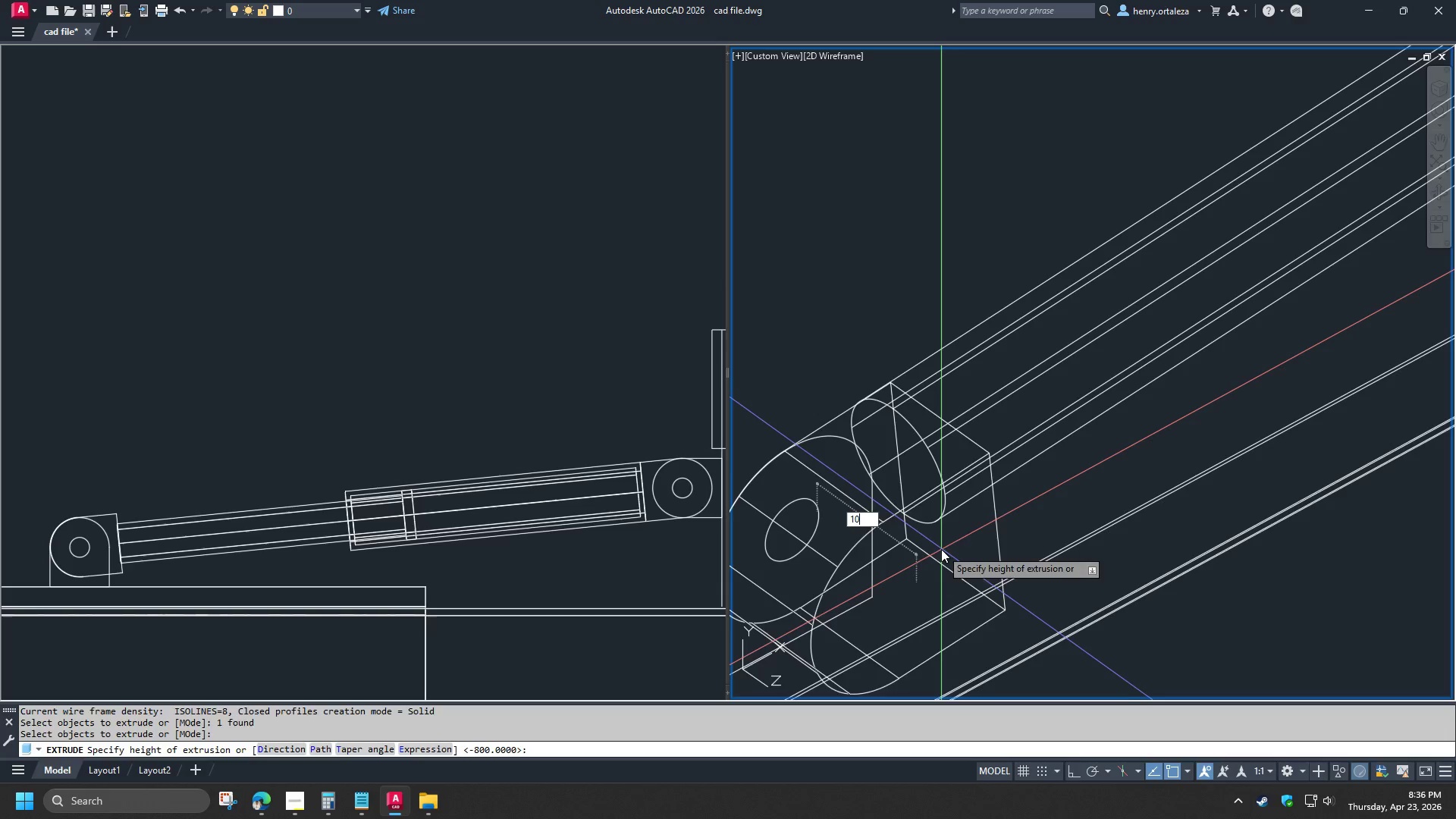 
key(NumpadEnter)
 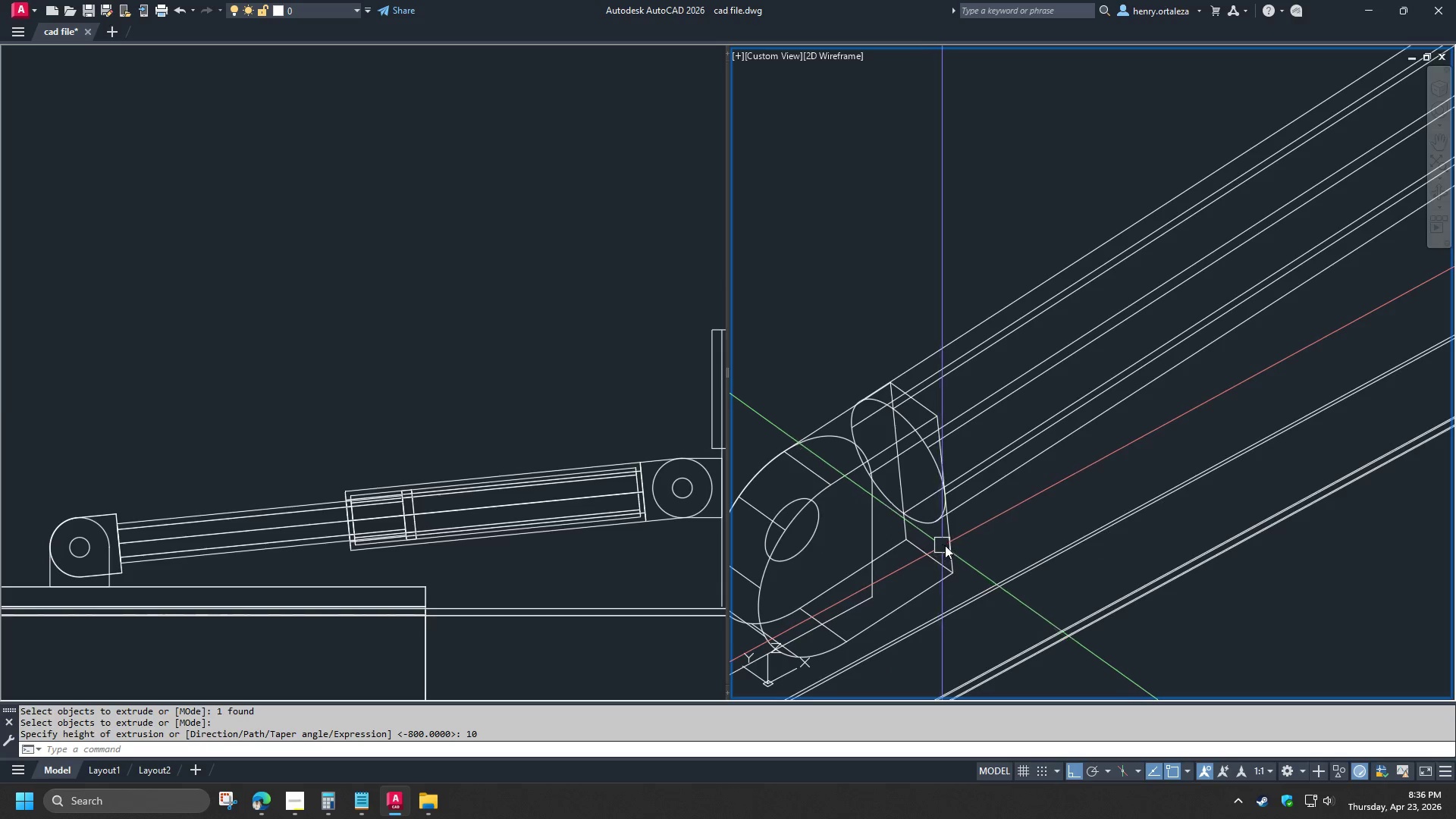 
left_click([952, 551])
 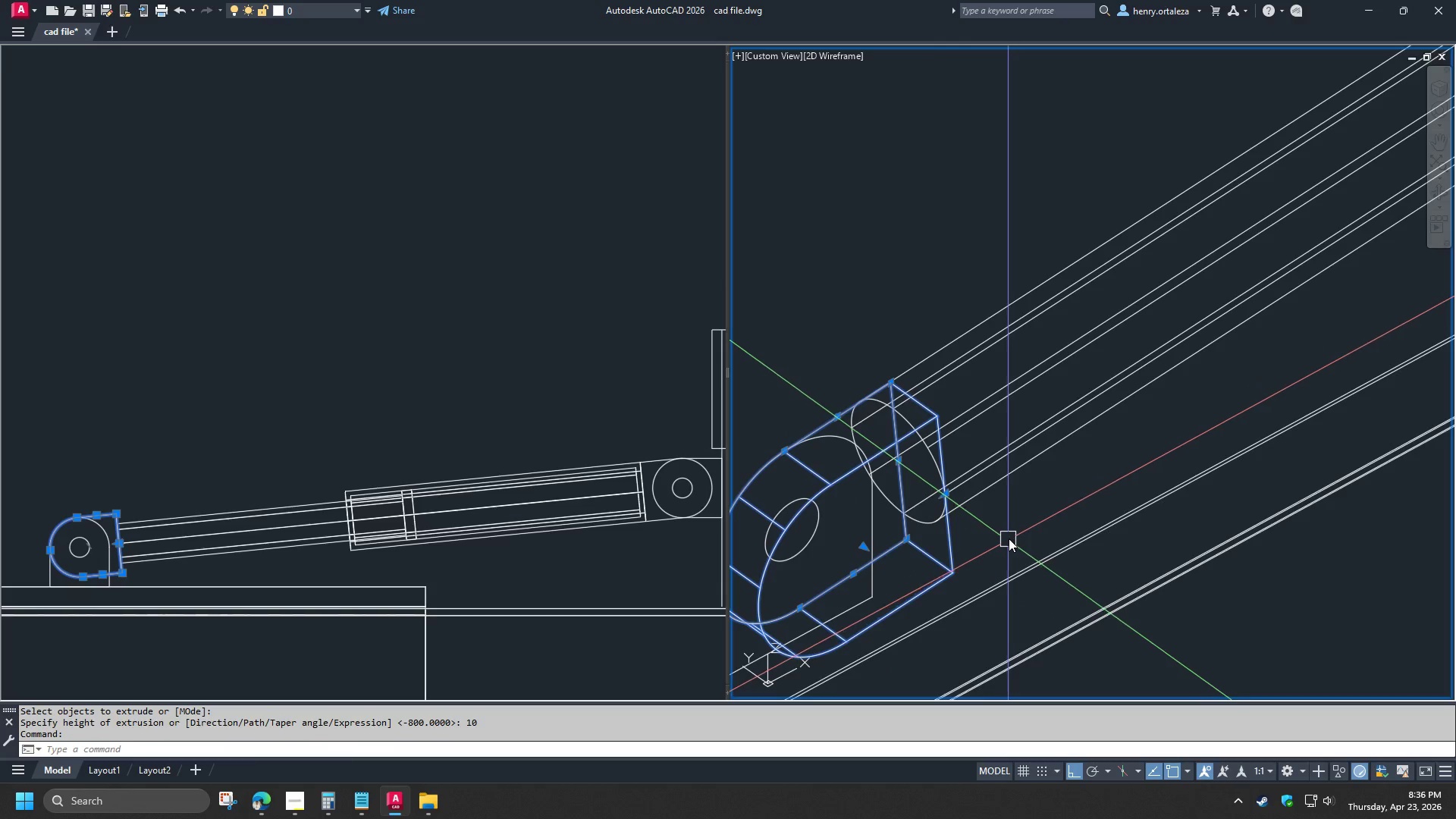 
key(M)
 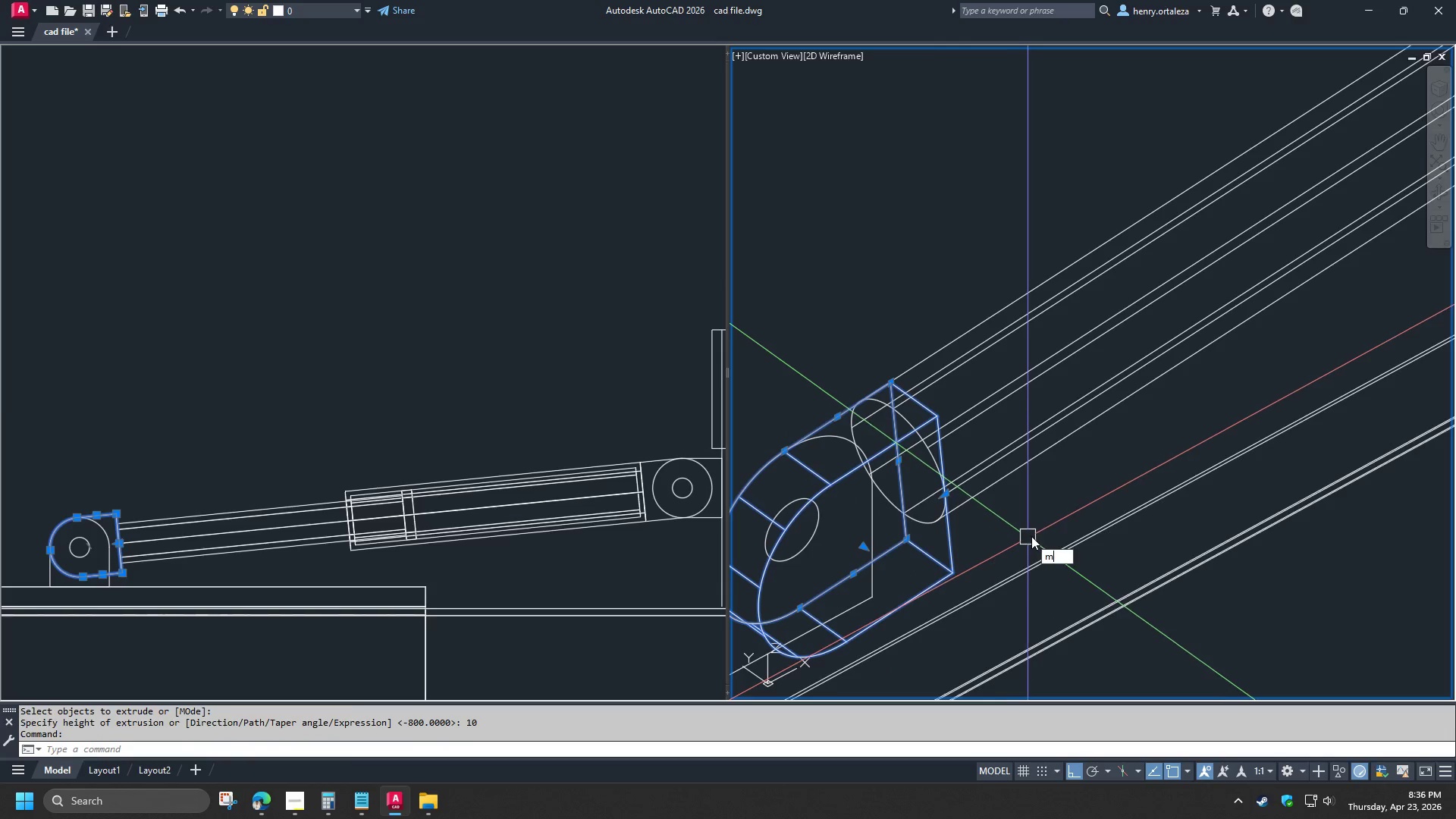 
key(Space)
 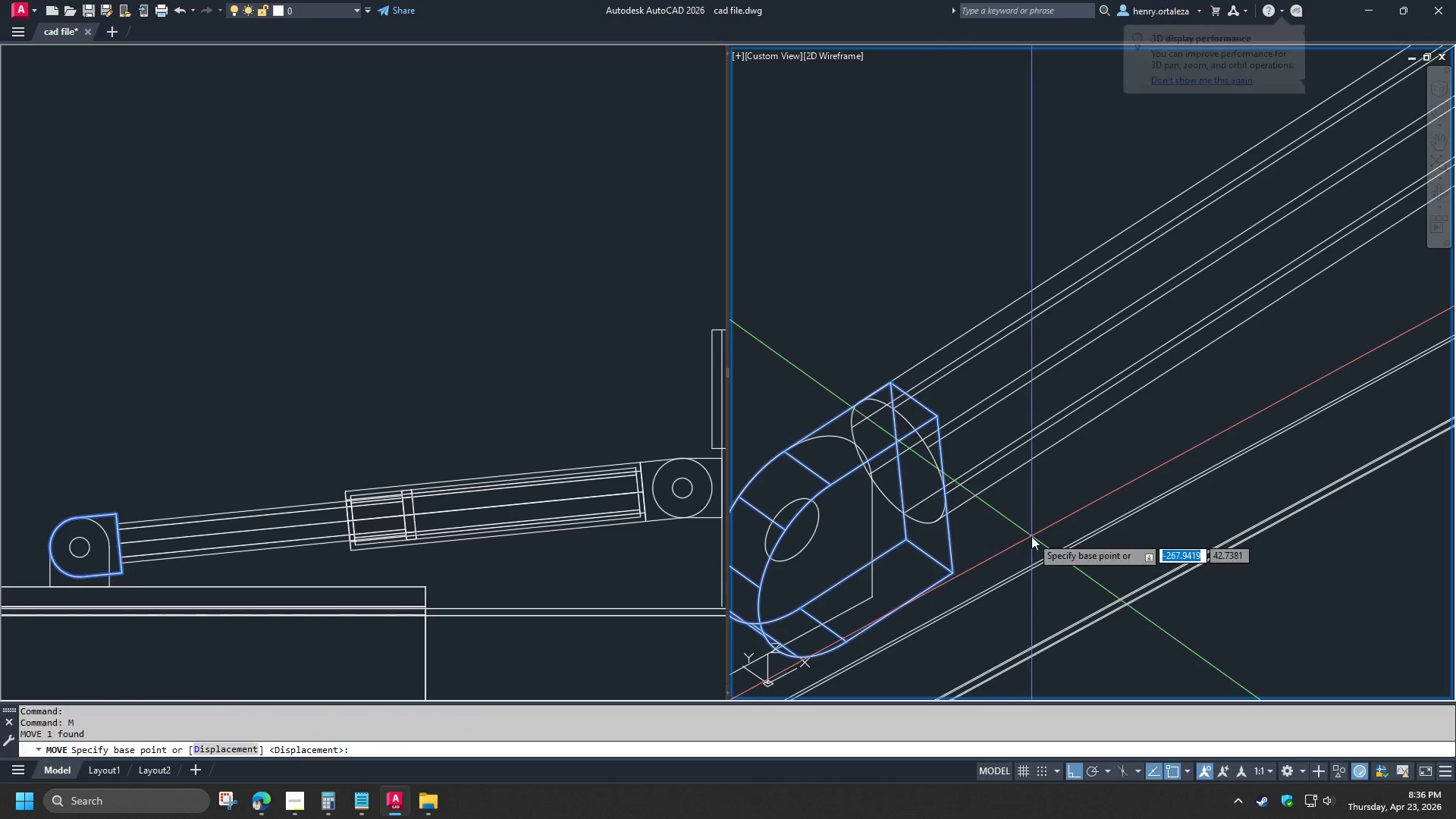 
left_click([1031, 536])
 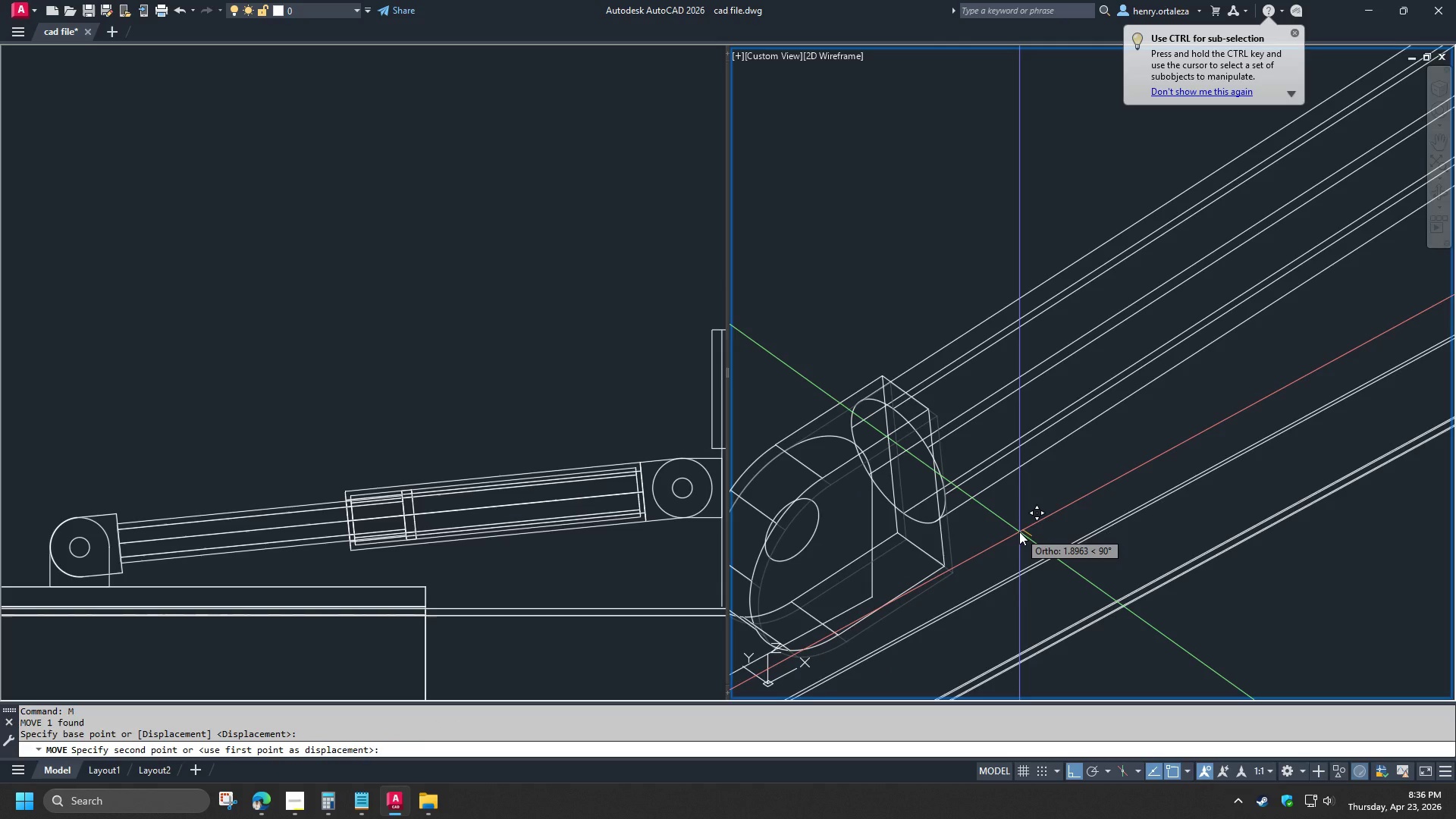 
key(Numpad5)
 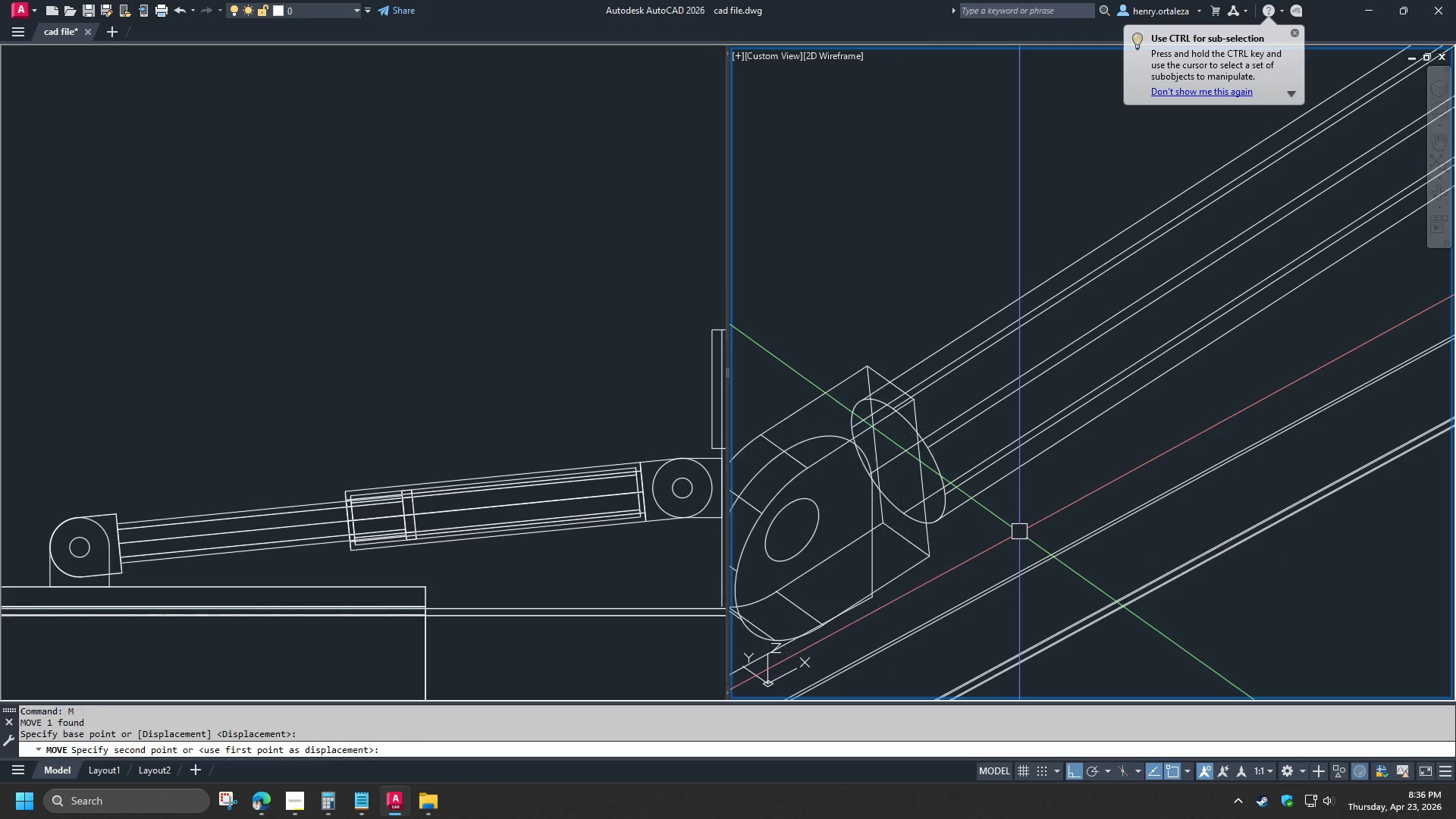 
key(NumpadEnter)
 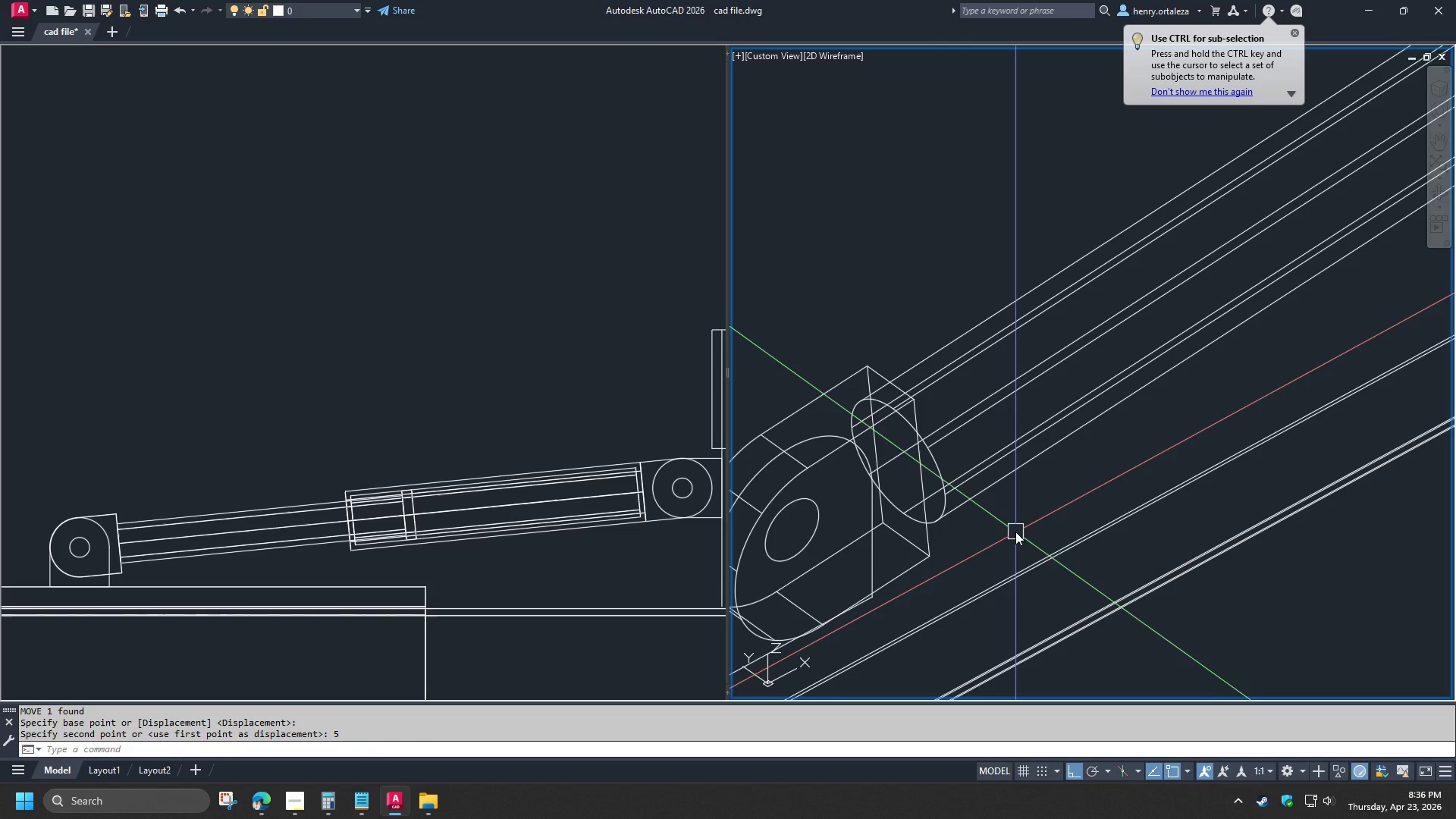 
scroll: coordinate [989, 551], scroll_direction: down, amount: 3.0
 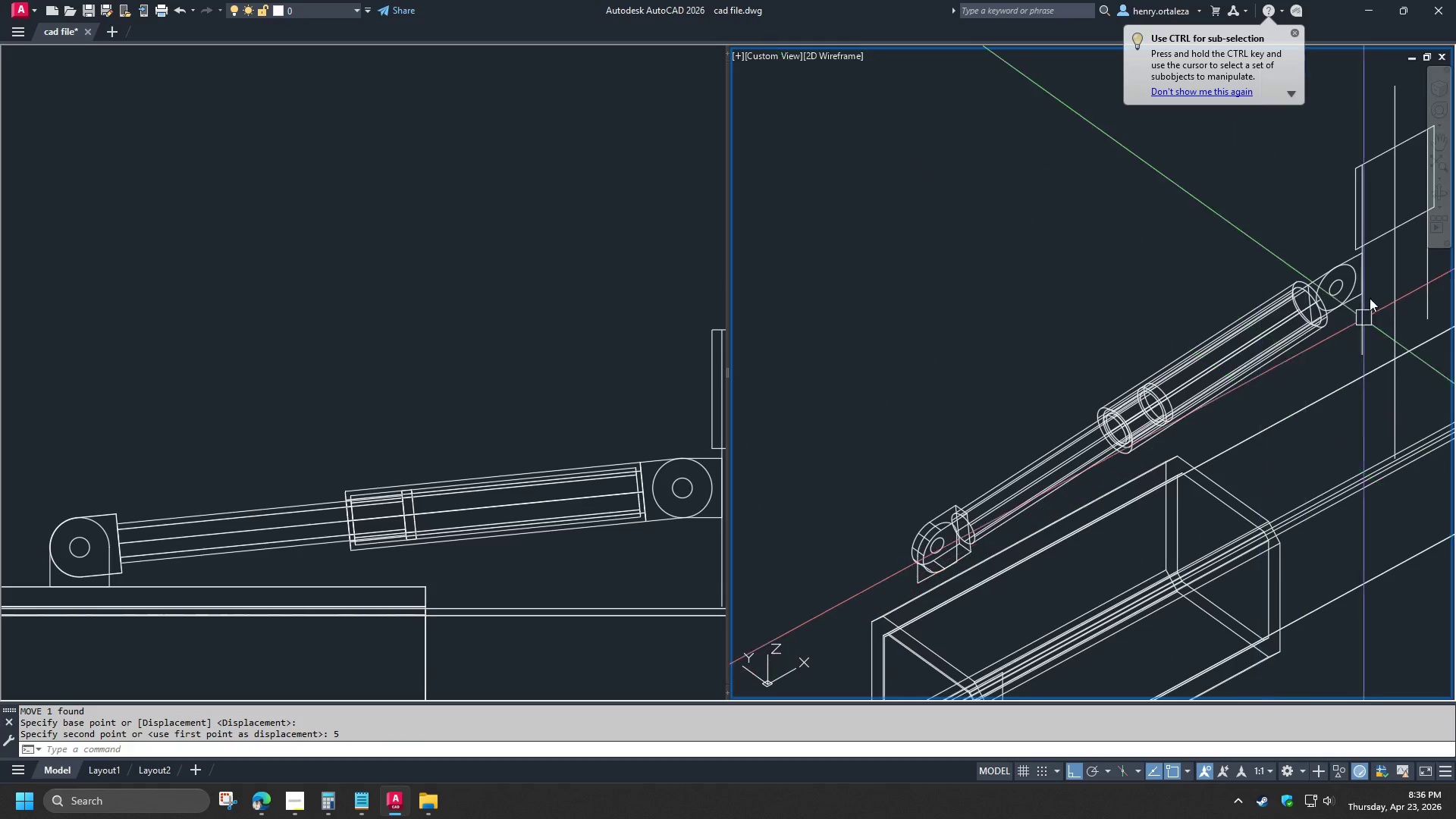 
key(E)
 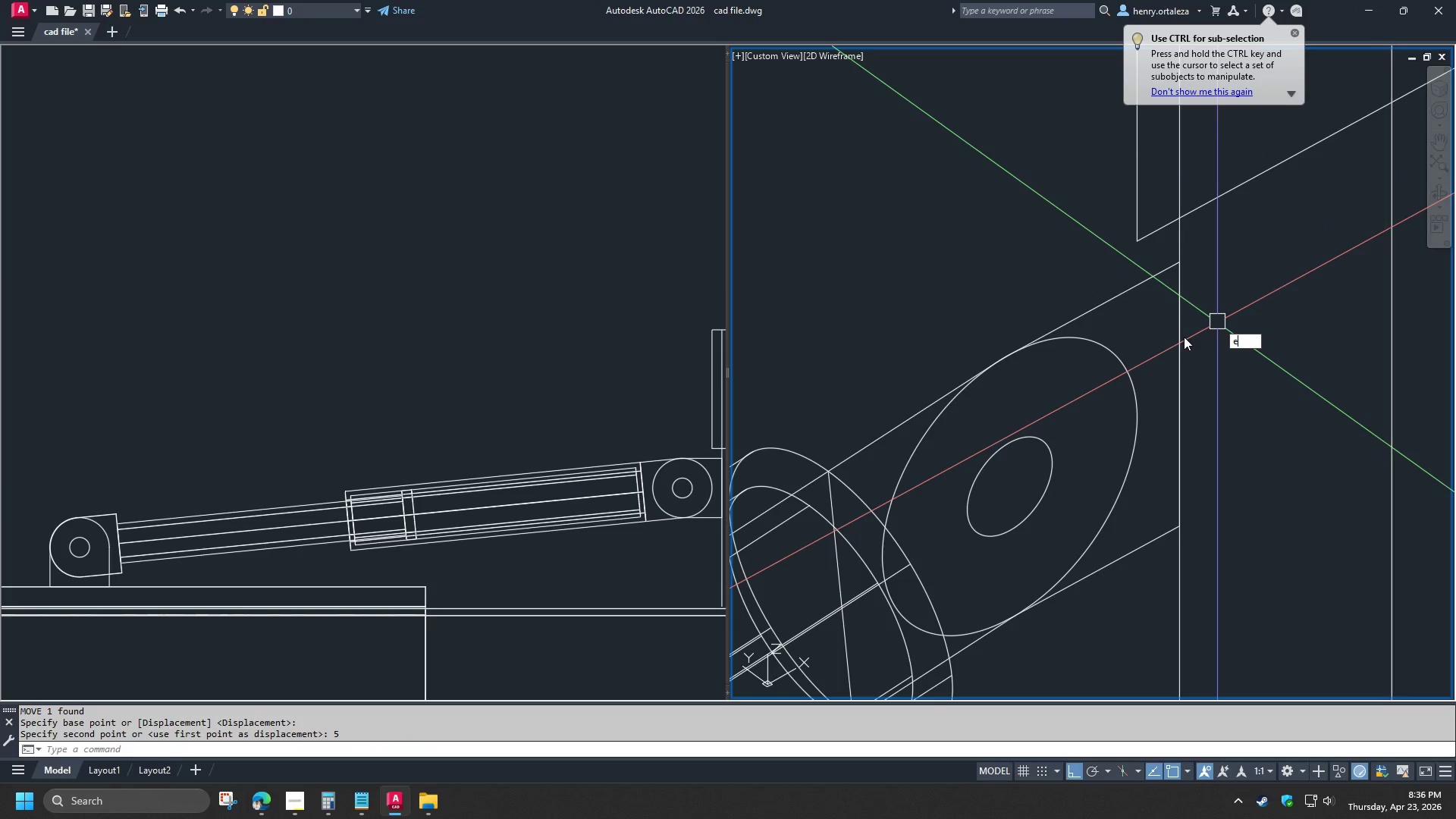 
scroll: coordinate [1393, 250], scroll_direction: up, amount: 4.0
 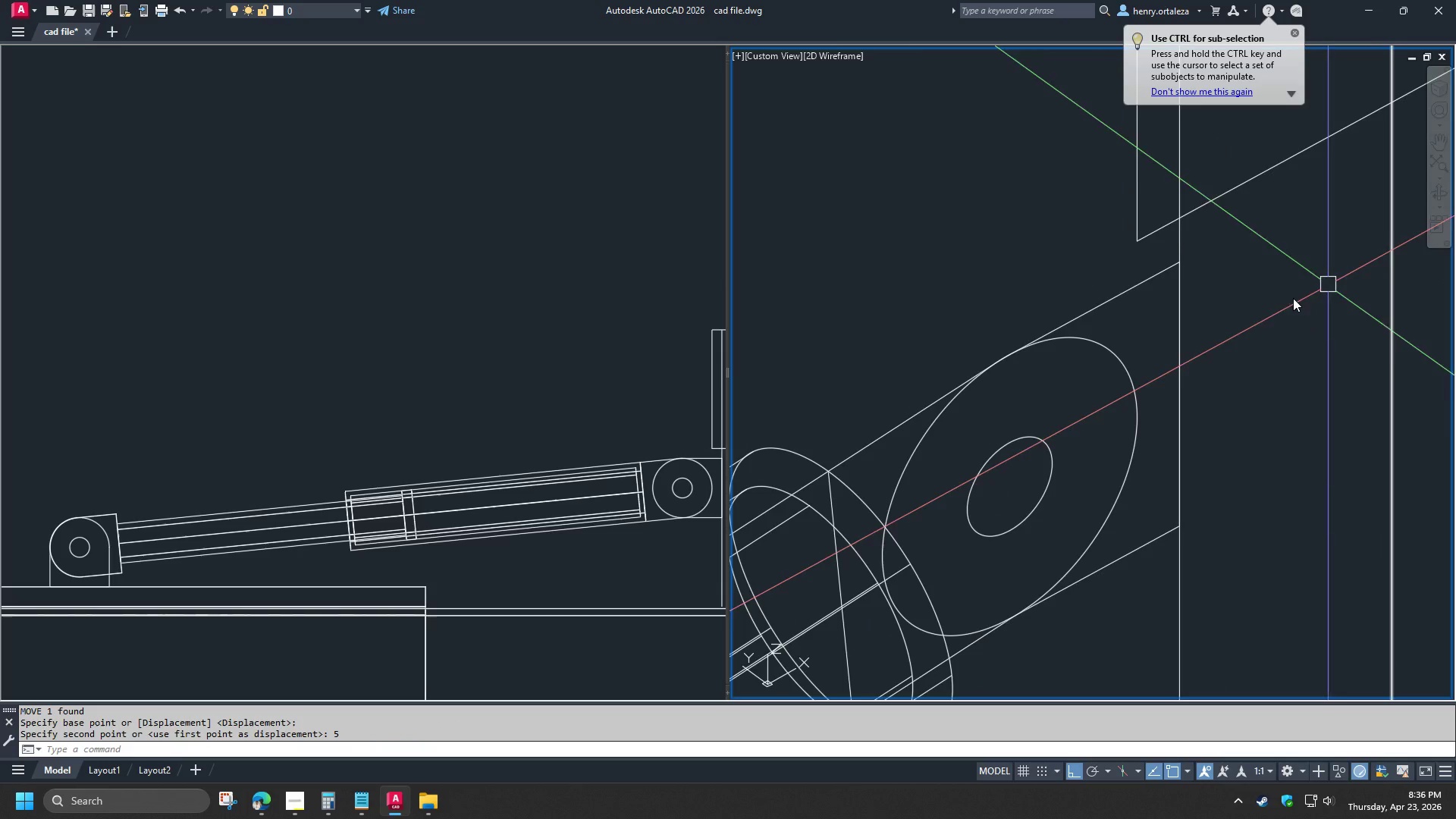 
type(xt )
 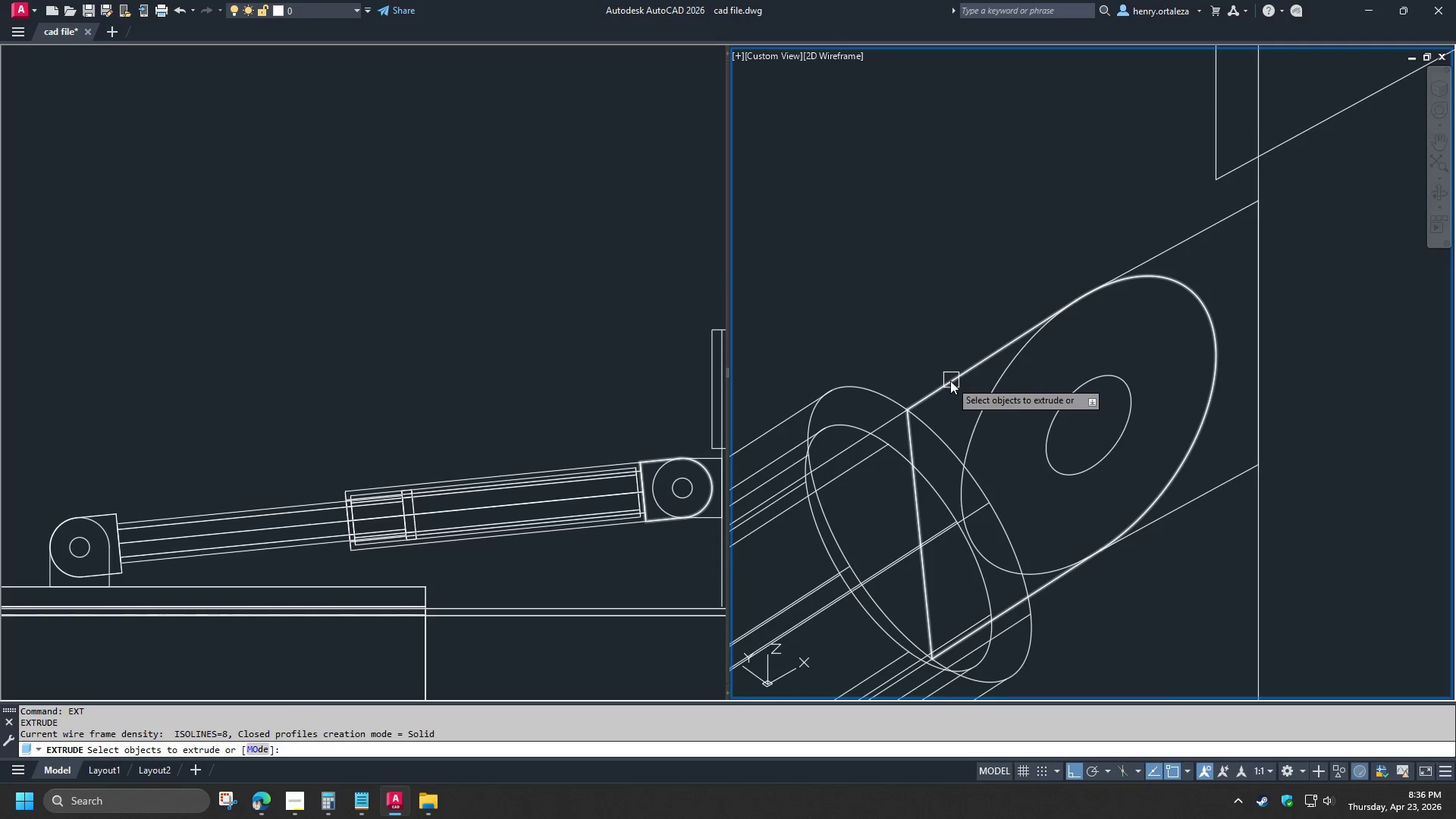 
left_click([950, 381])
 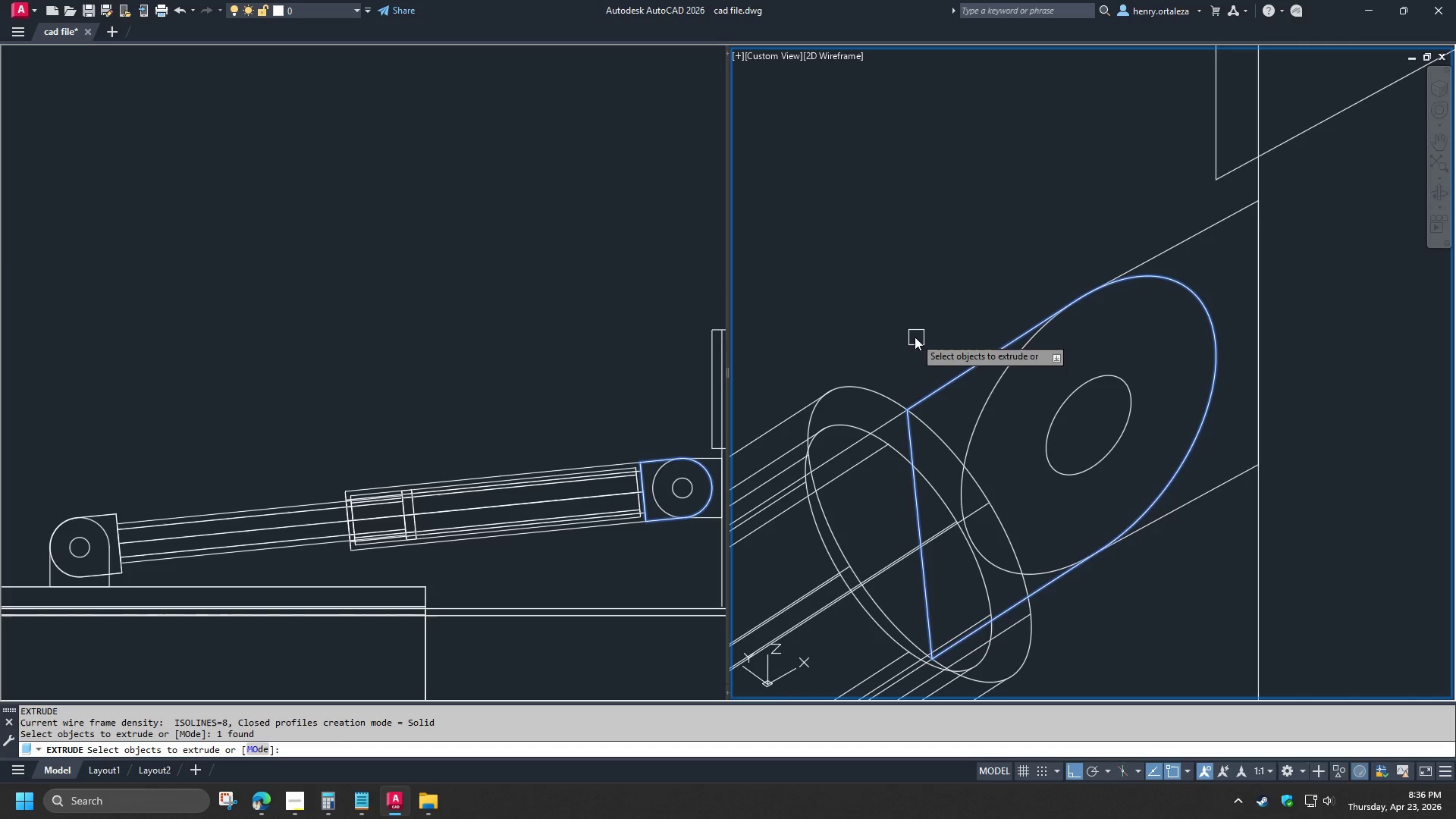 
key(Space)
 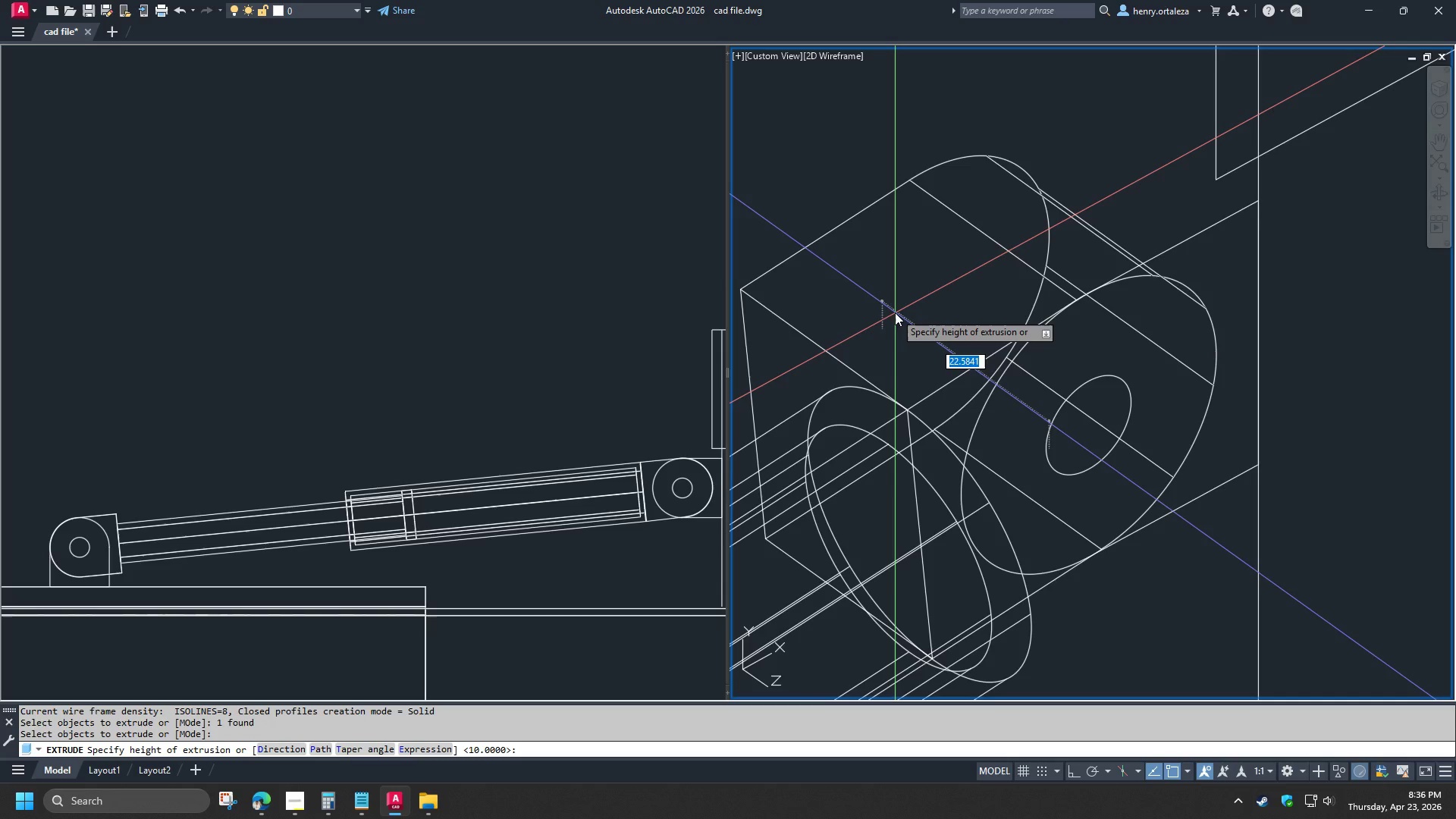 
key(Numpad5)
 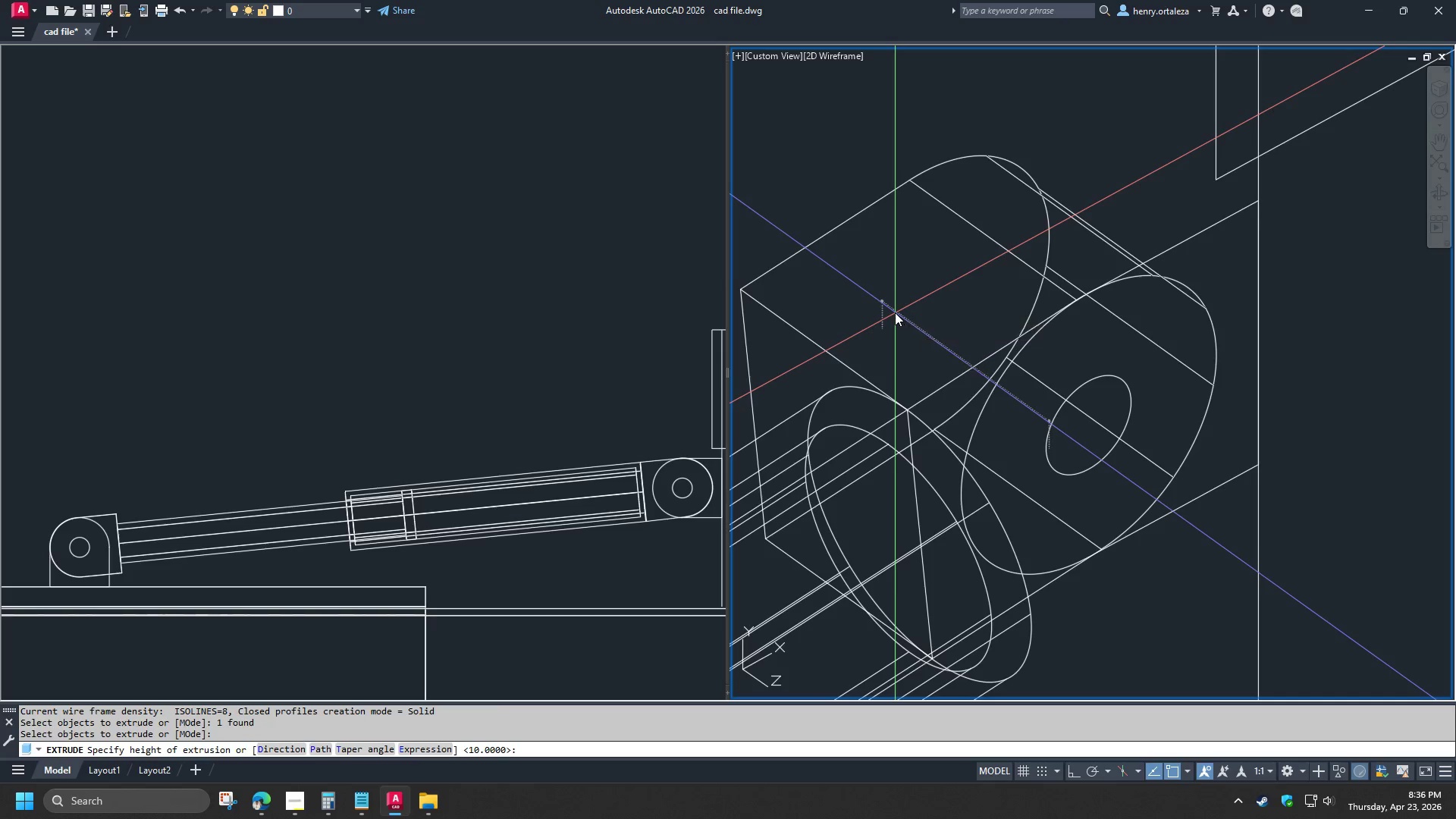 
key(NumpadEnter)
 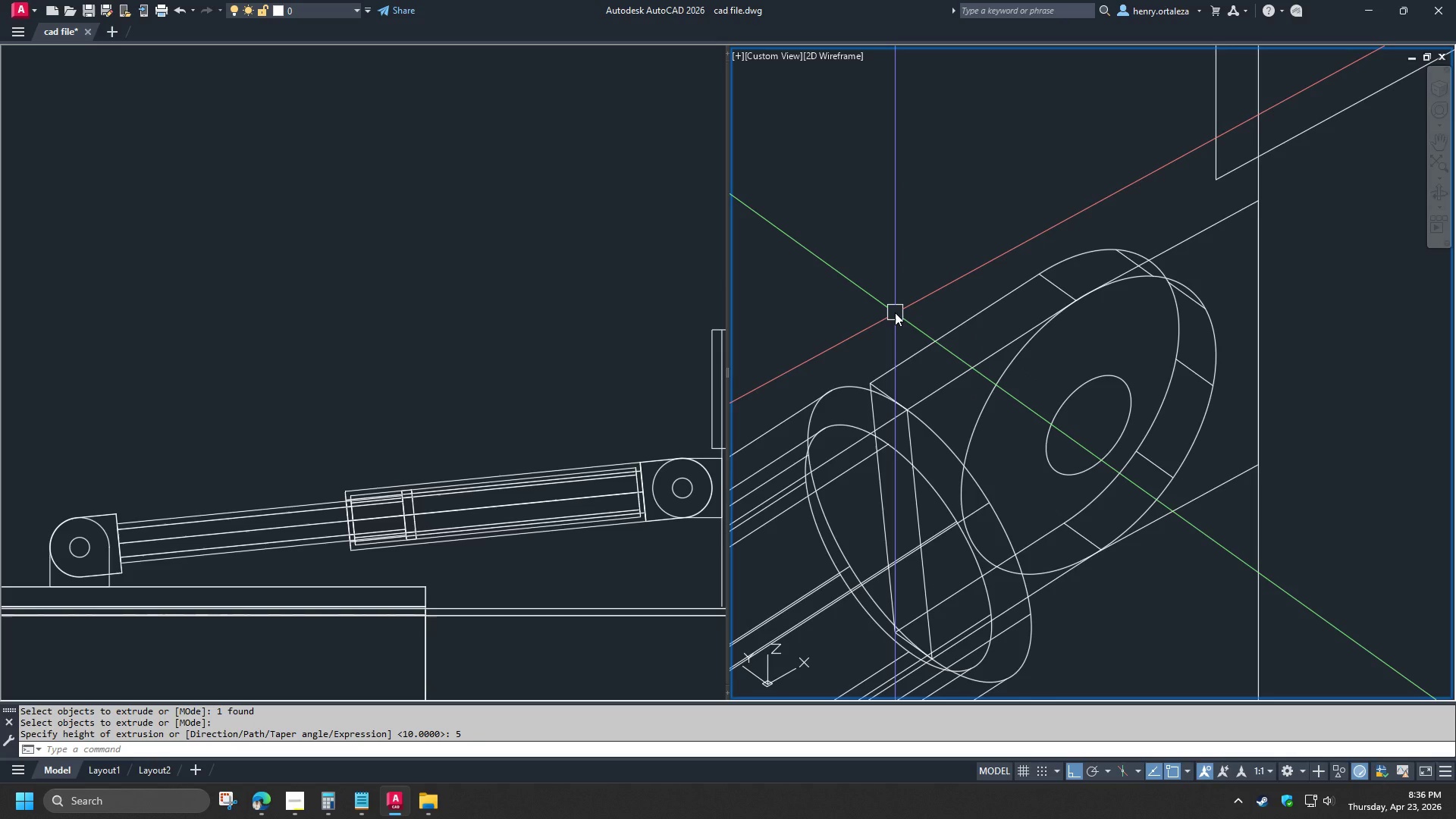 
key(Control+Z)
 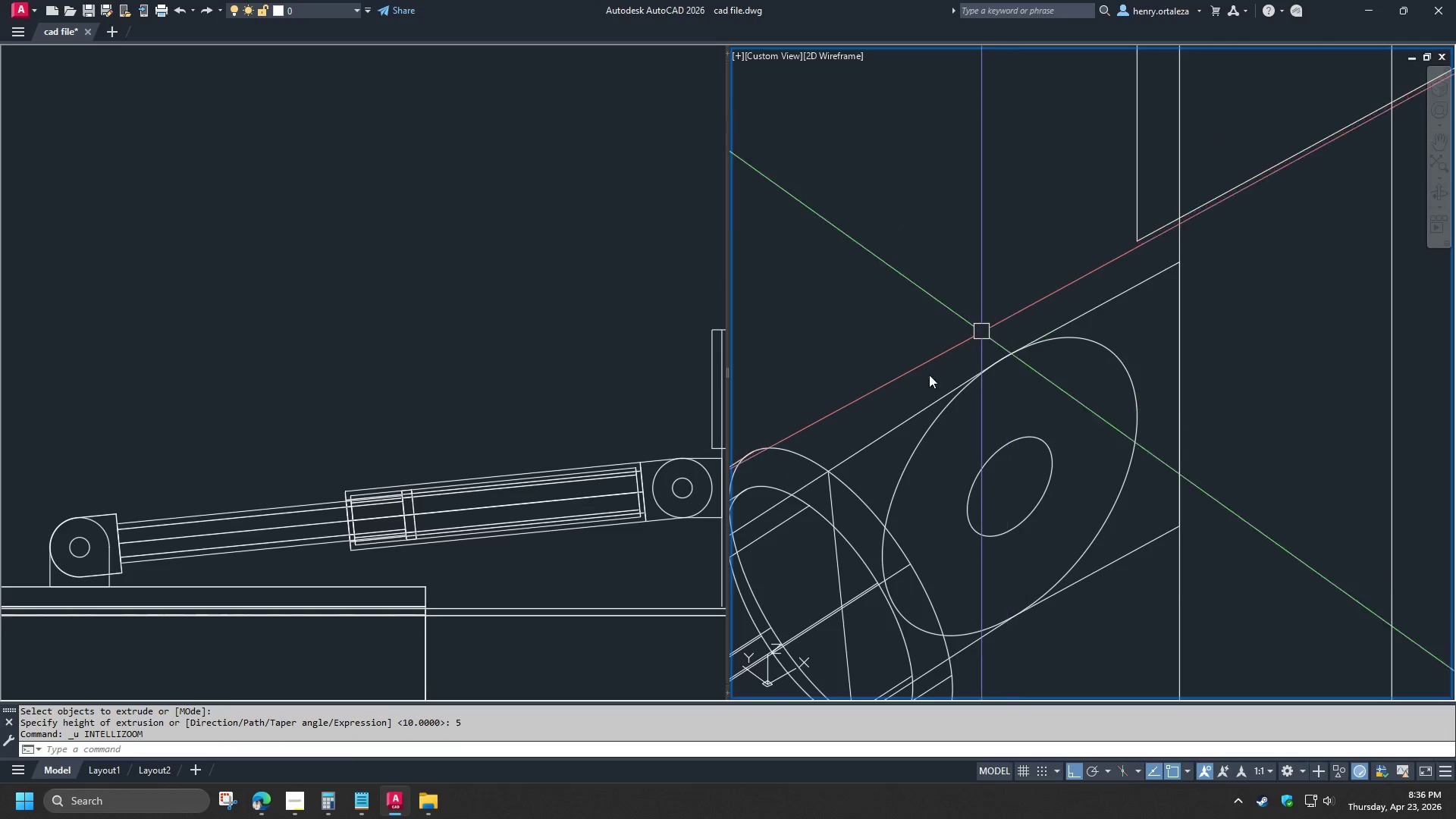 
type(ext )
 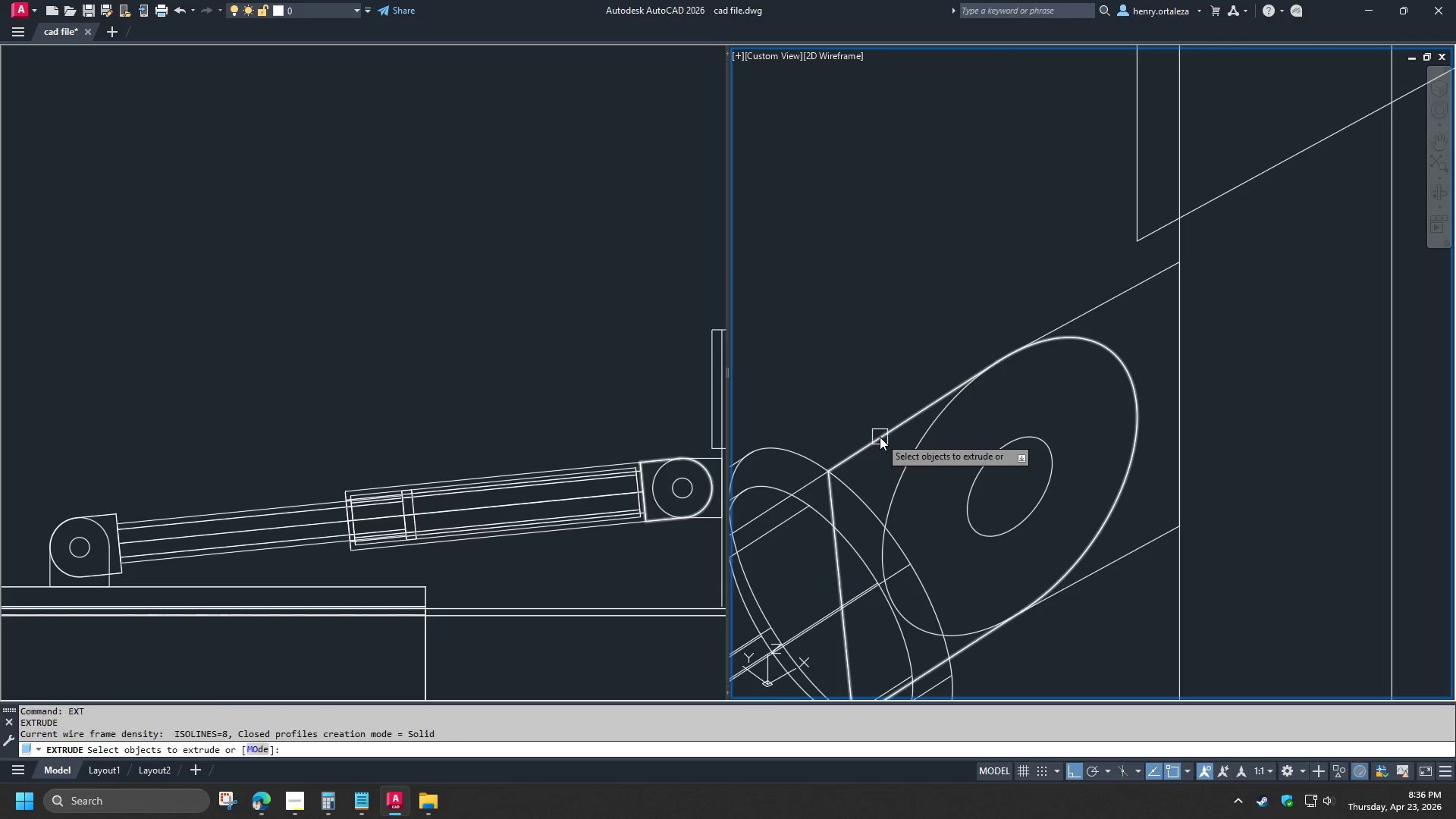 
left_click([880, 437])
 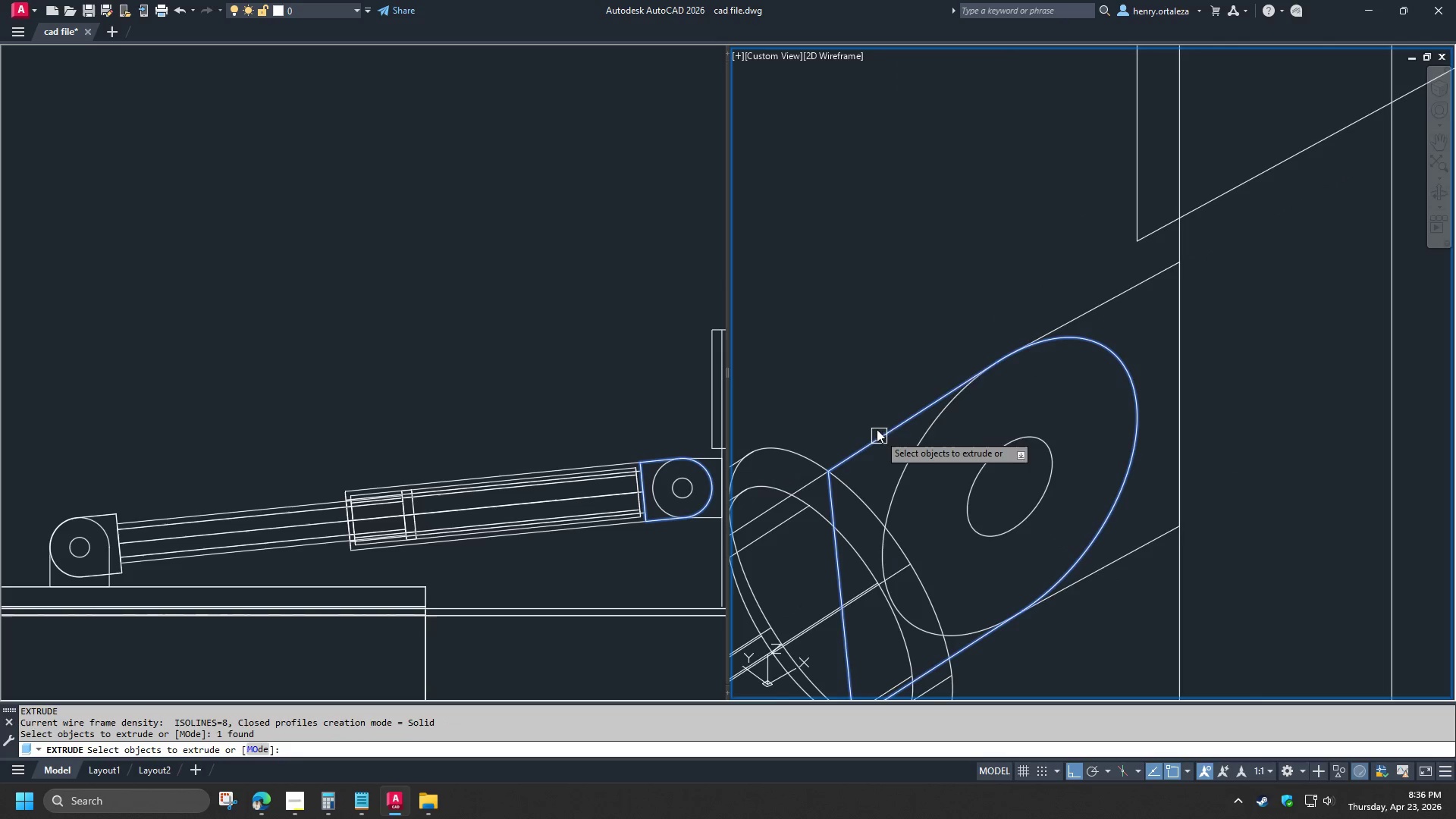 
key(Space)
 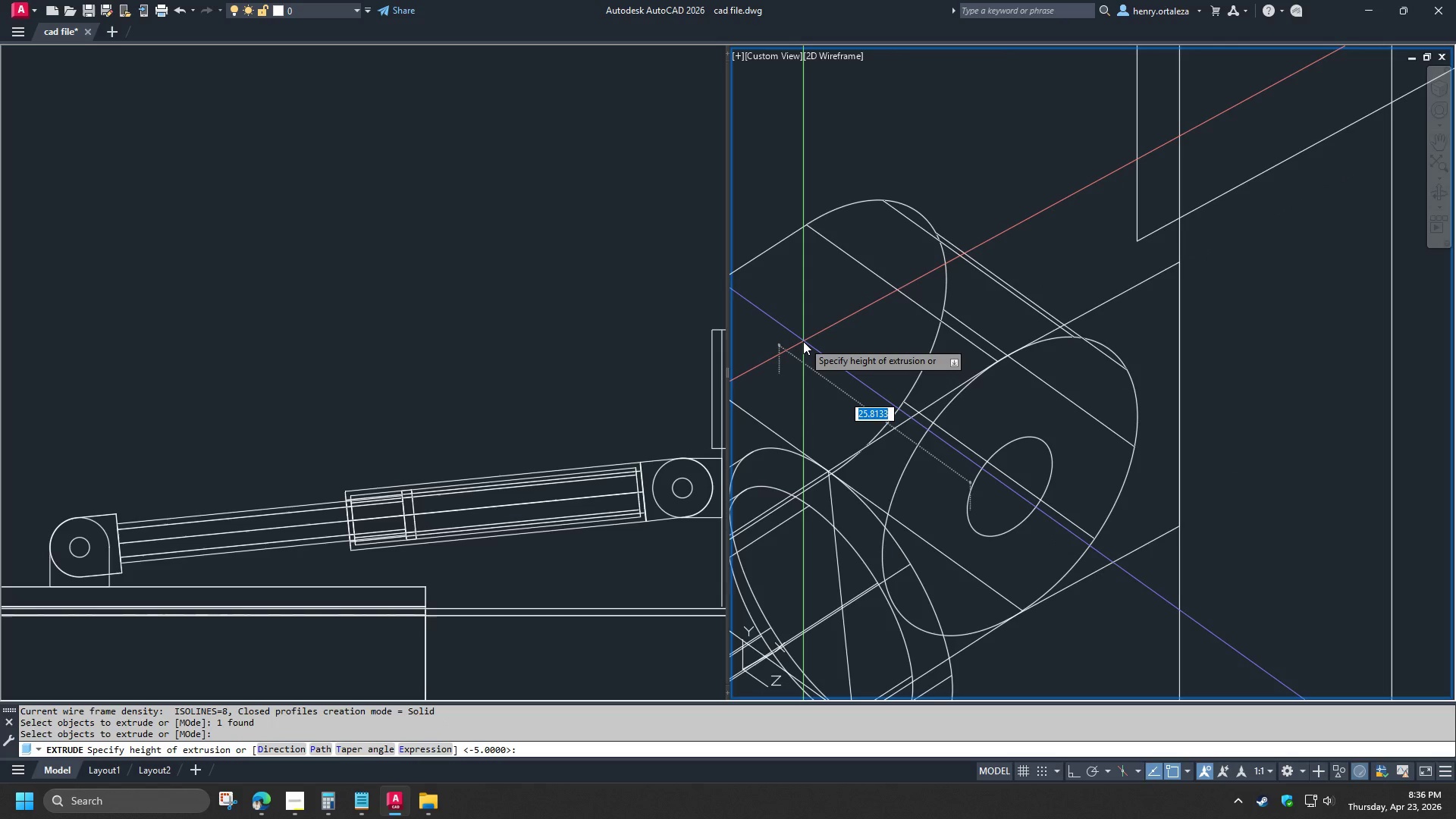 
key(Numpad1)
 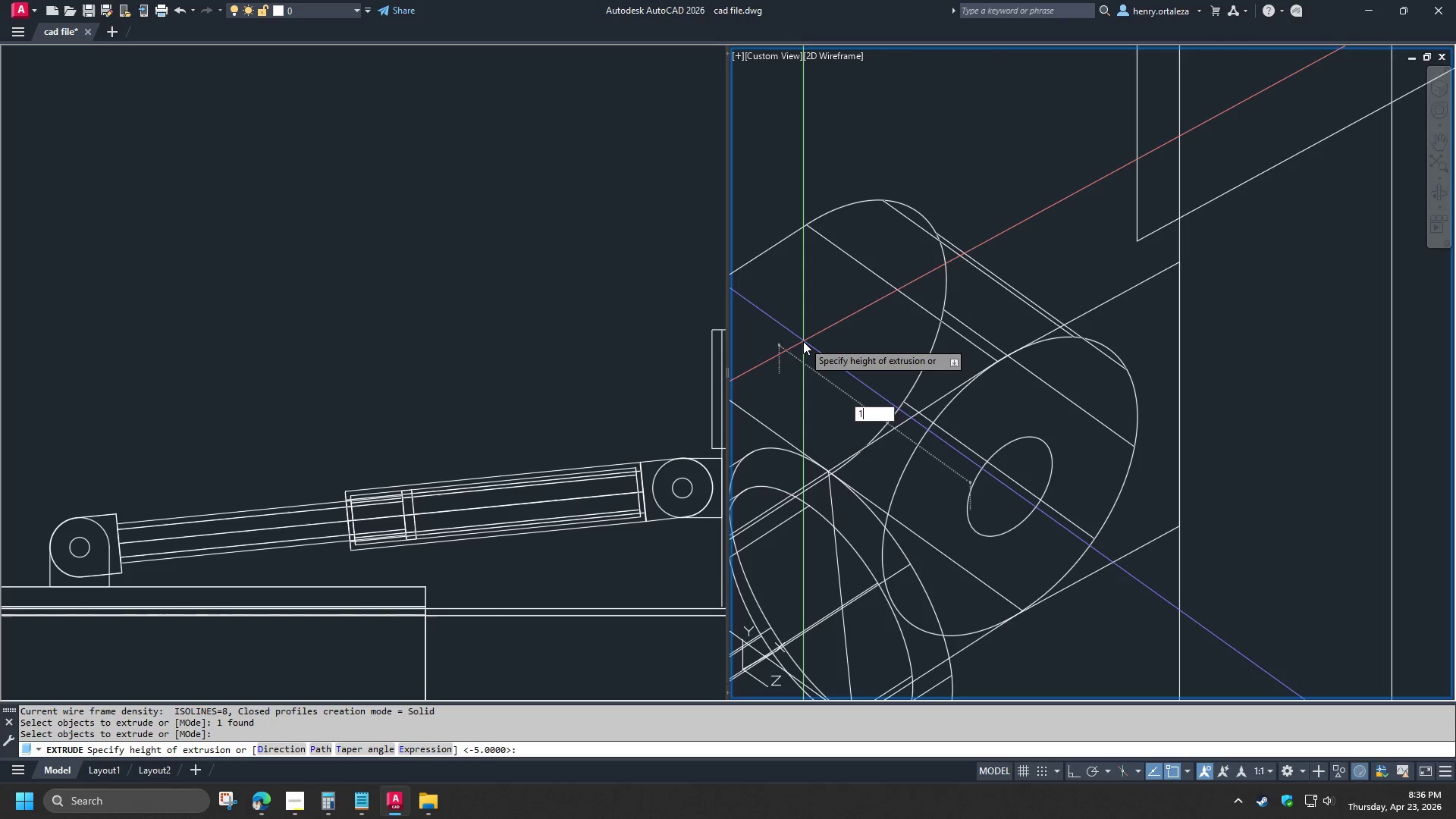 
key(Numpad0)
 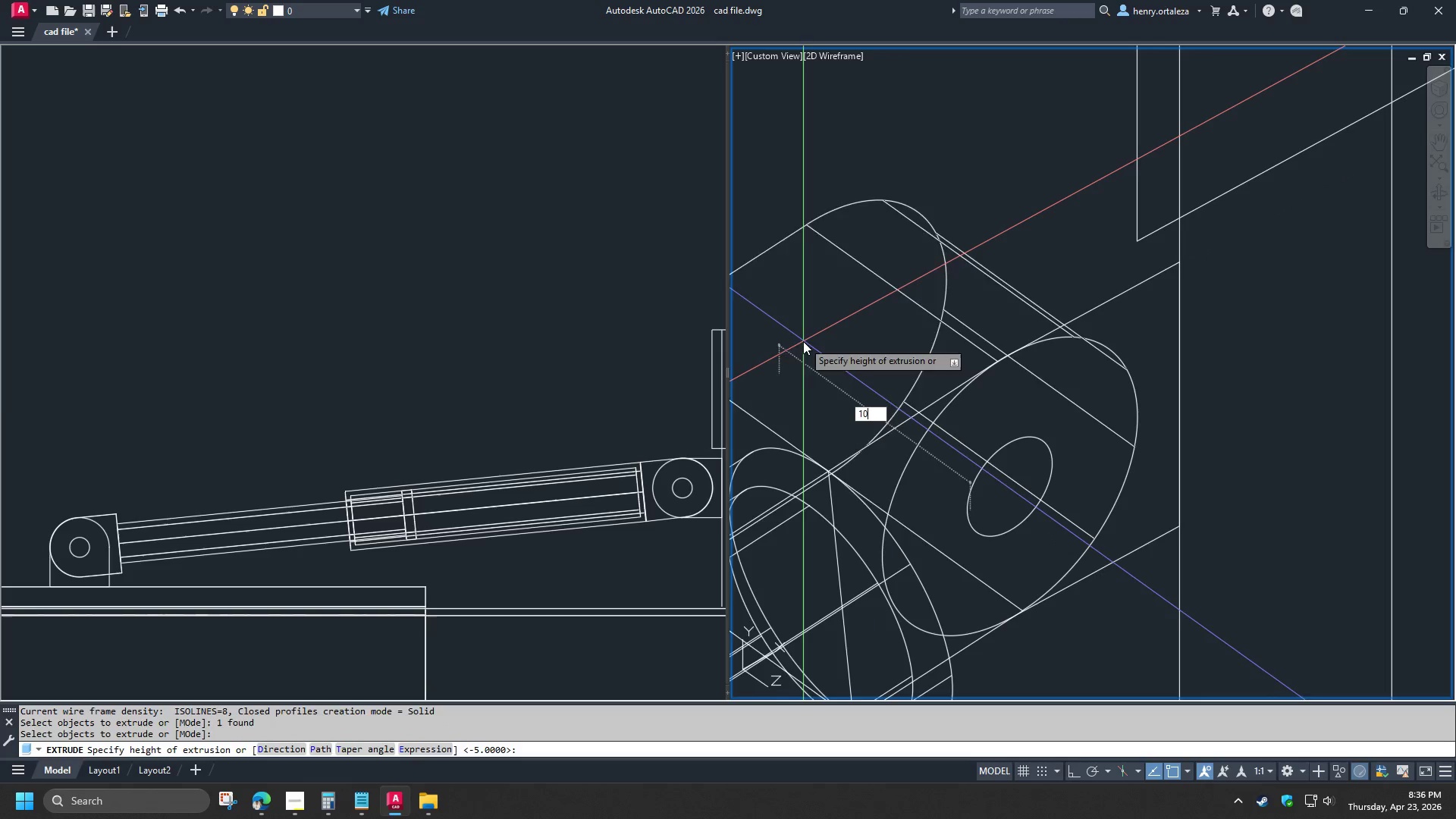 
key(NumpadEnter)
 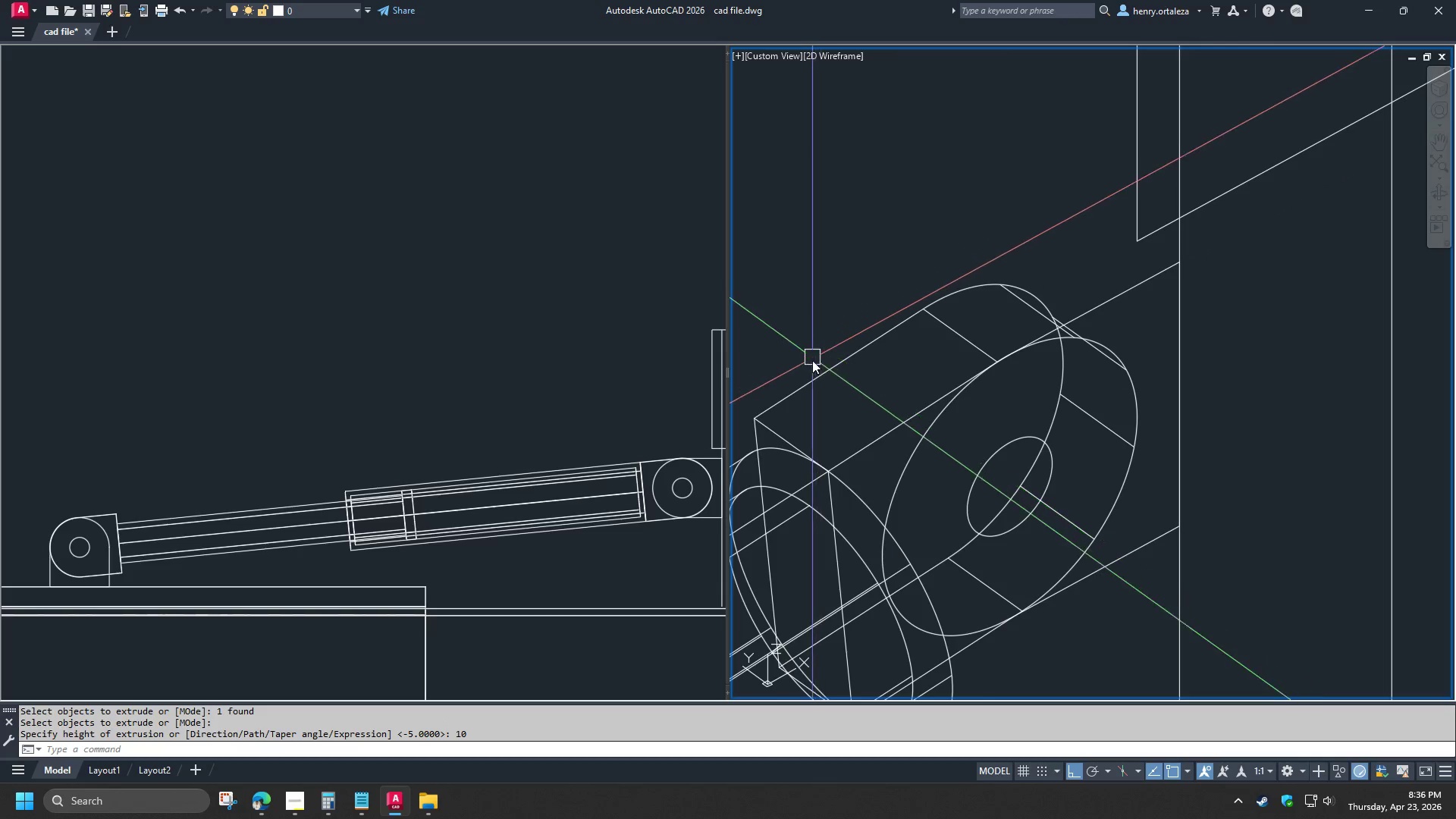 
left_click([818, 372])
 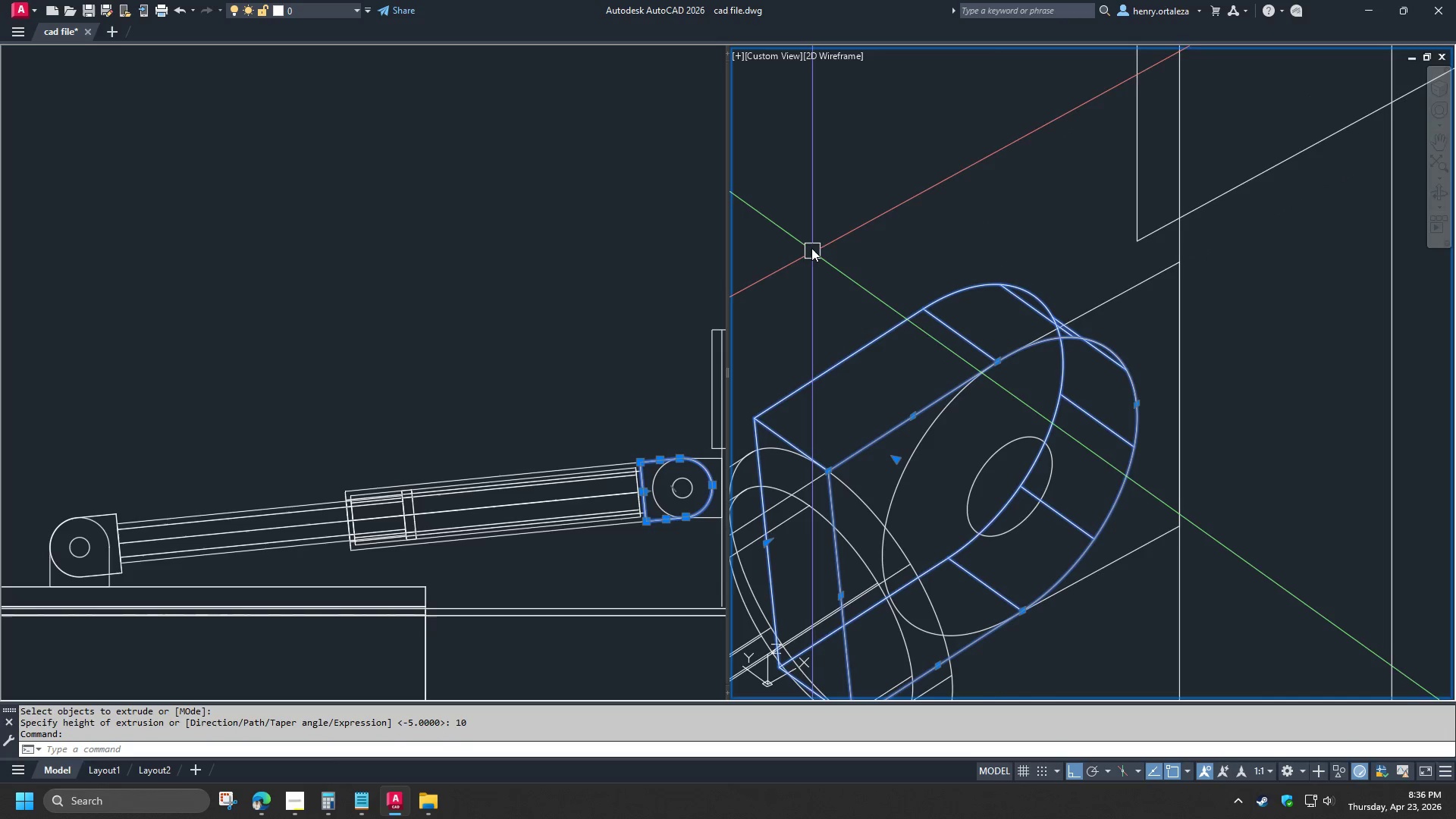 
key(M)
 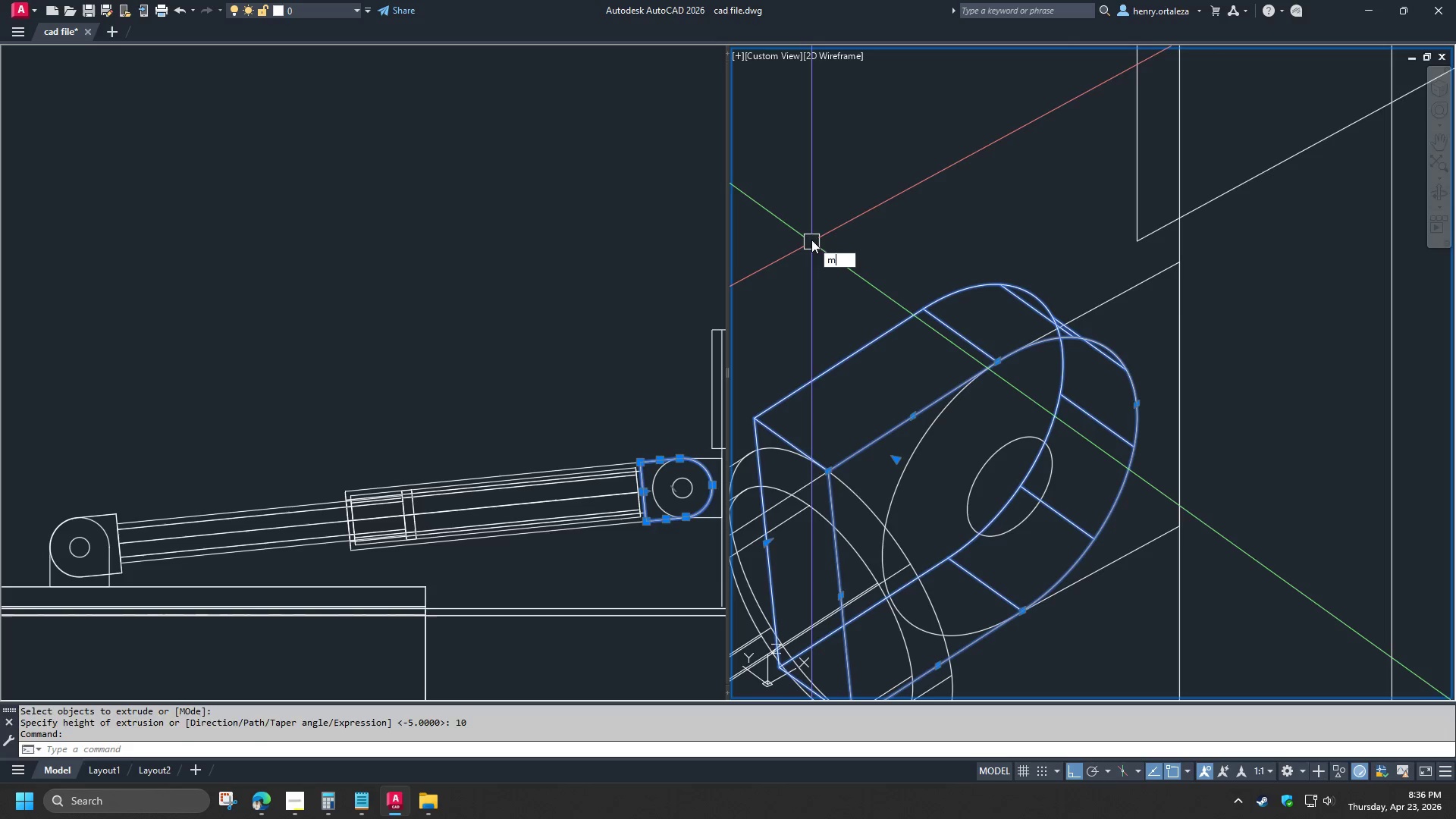 
key(Space)
 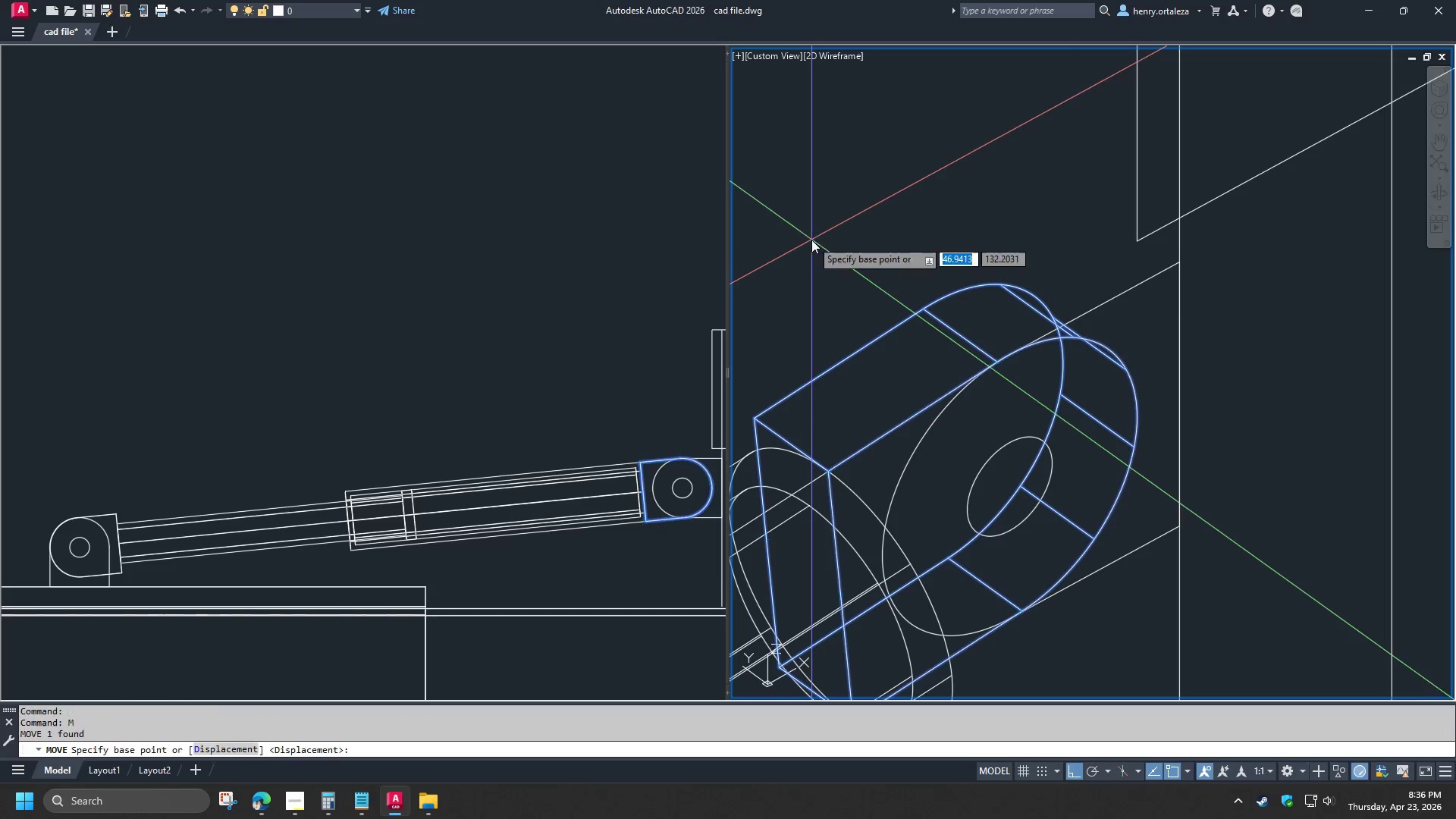 
left_click_drag(start_coordinate=[811, 240], to_coordinate=[815, 241])
 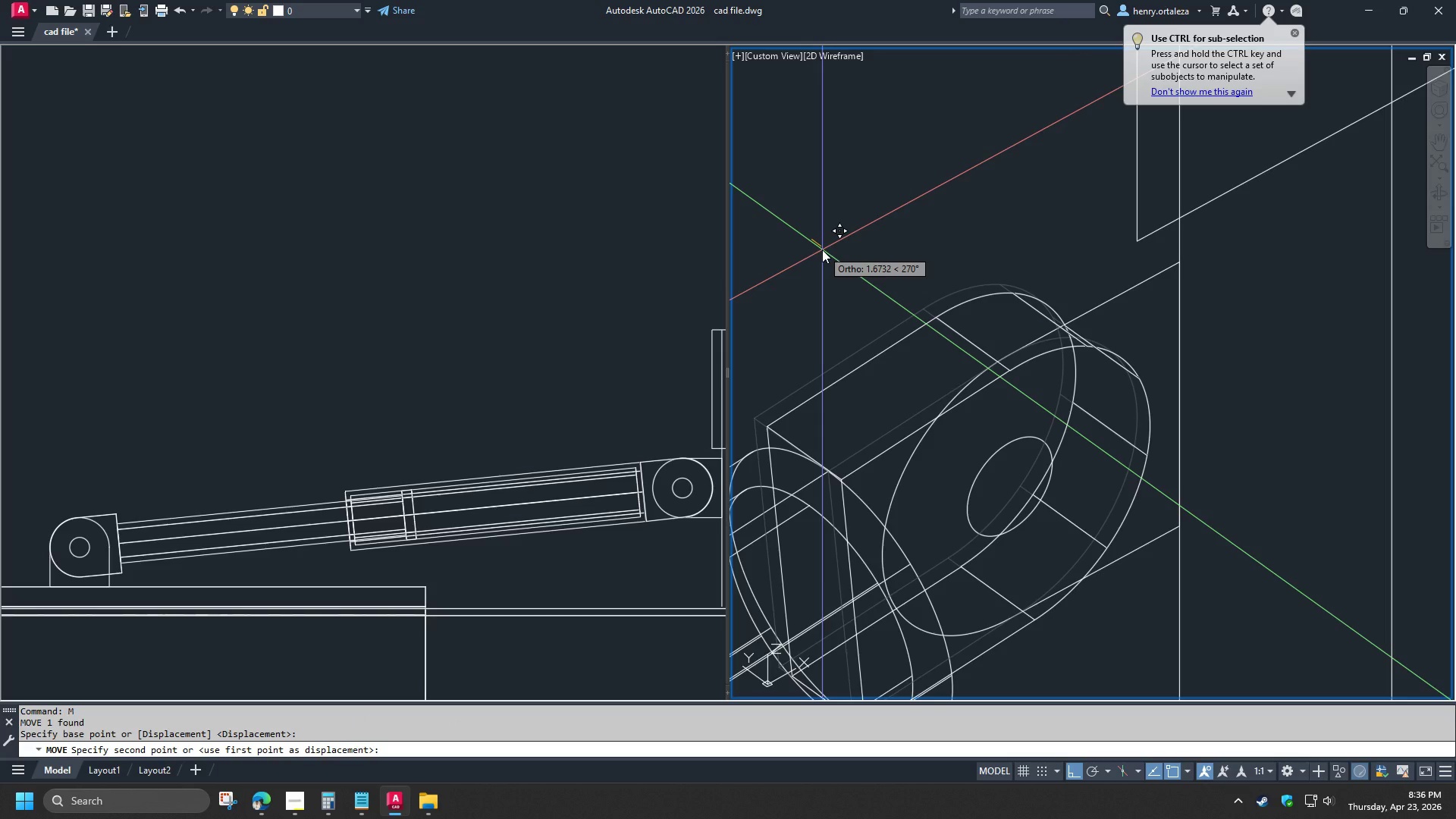 
key(Numpad5)
 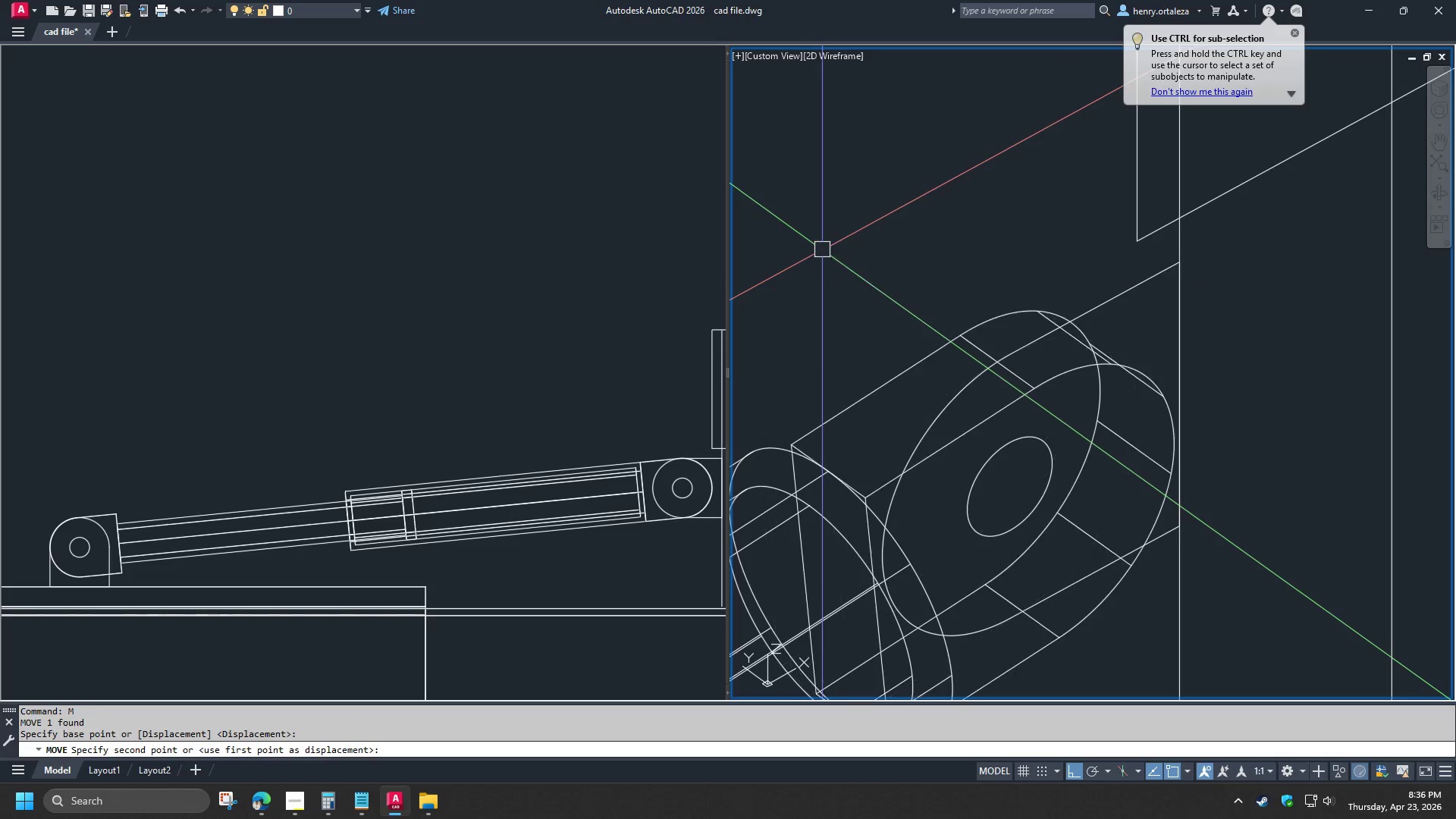 
key(NumpadEnter)
 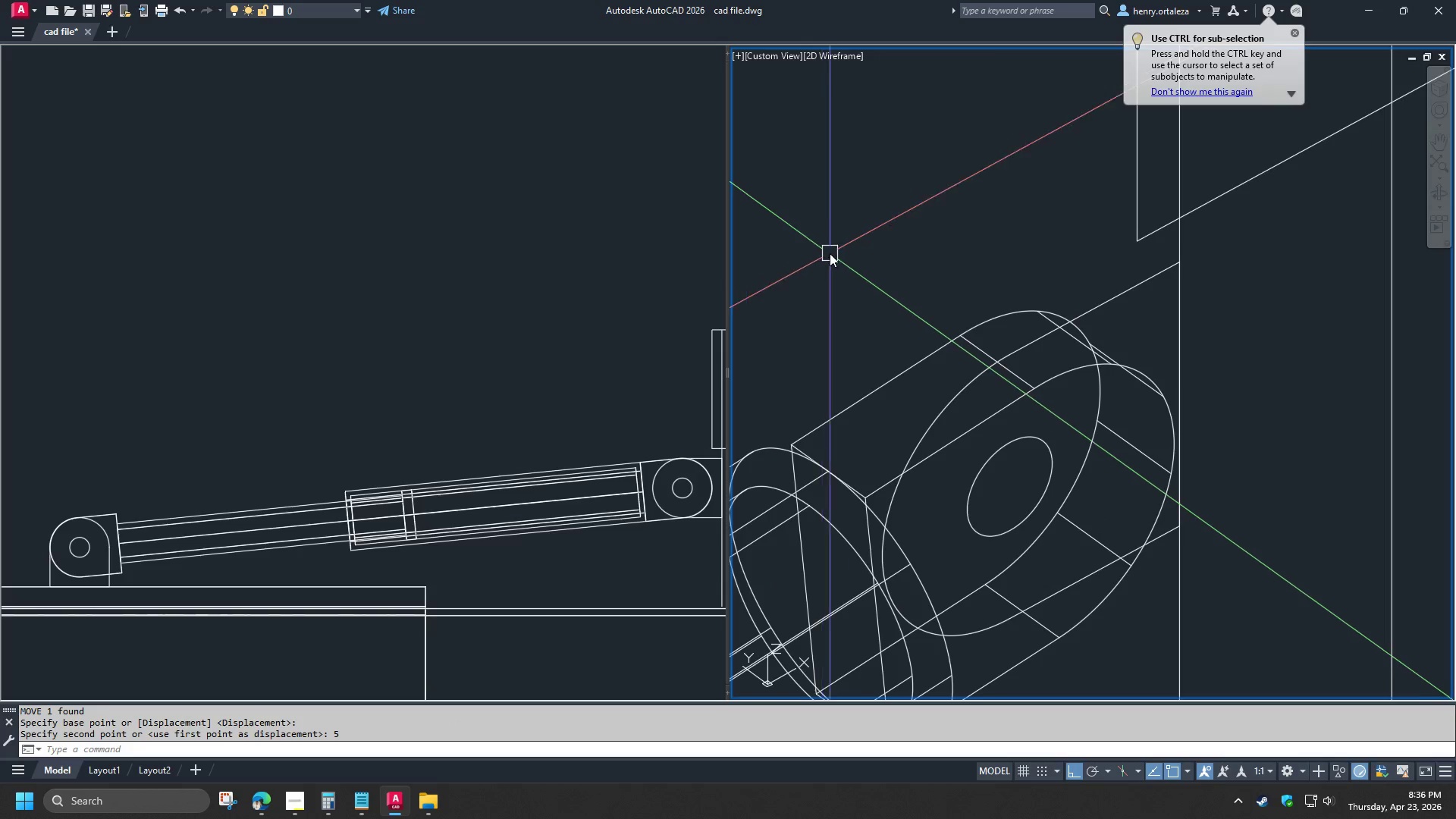 
type(re )
 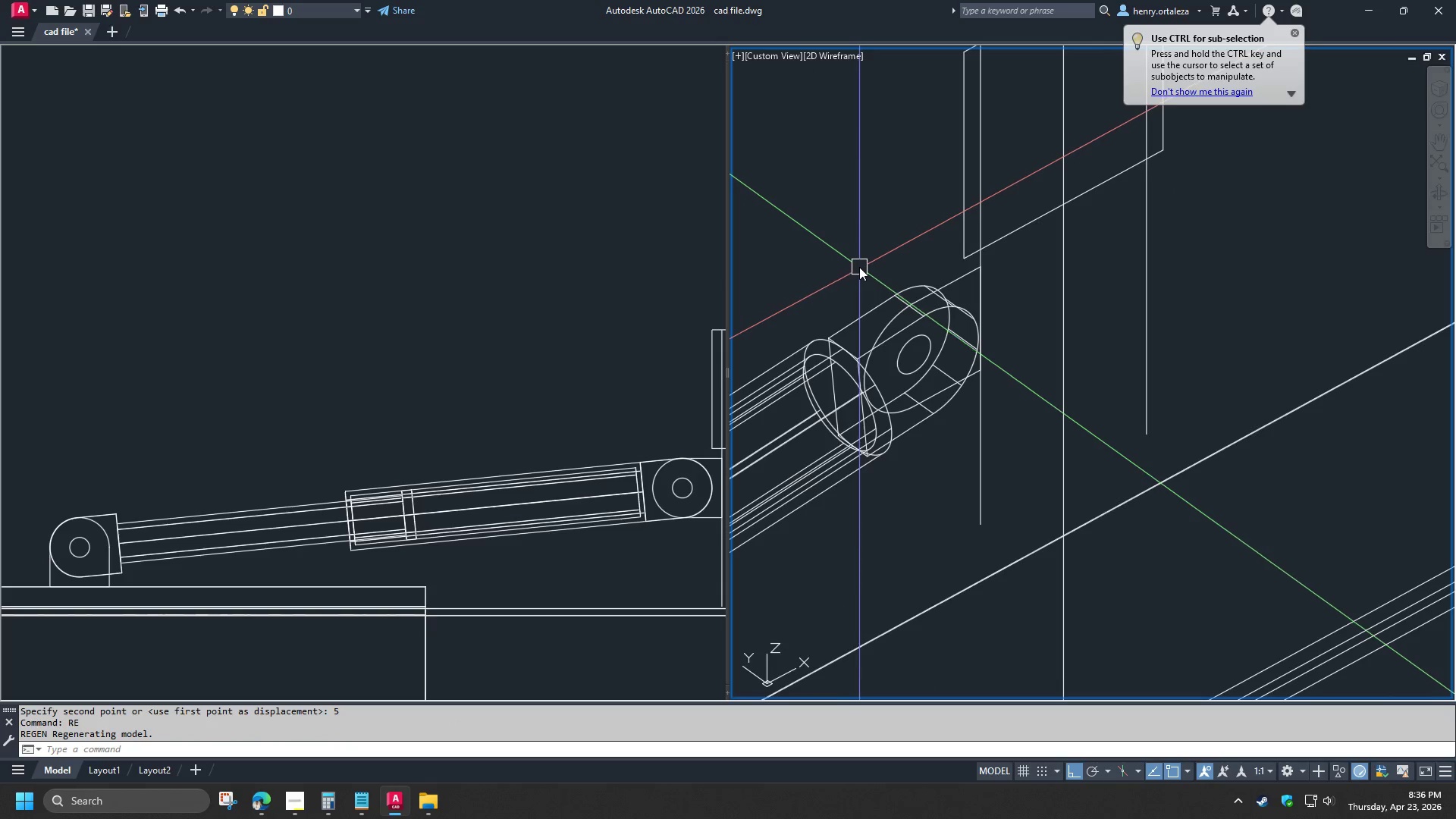 
scroll: coordinate [853, 270], scroll_direction: down, amount: 2.0
 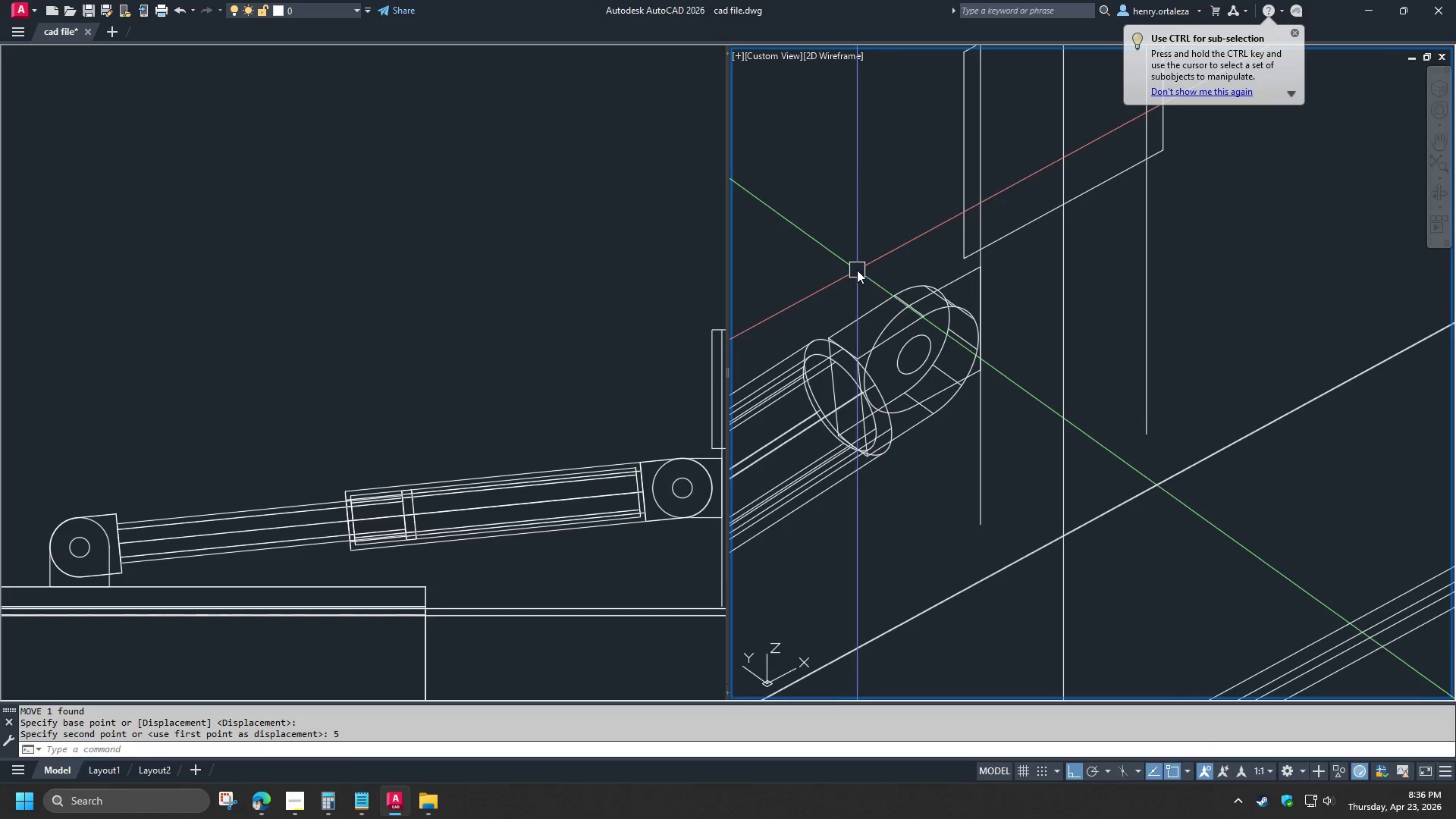 
scroll: coordinate [859, 267], scroll_direction: up, amount: 2.0
 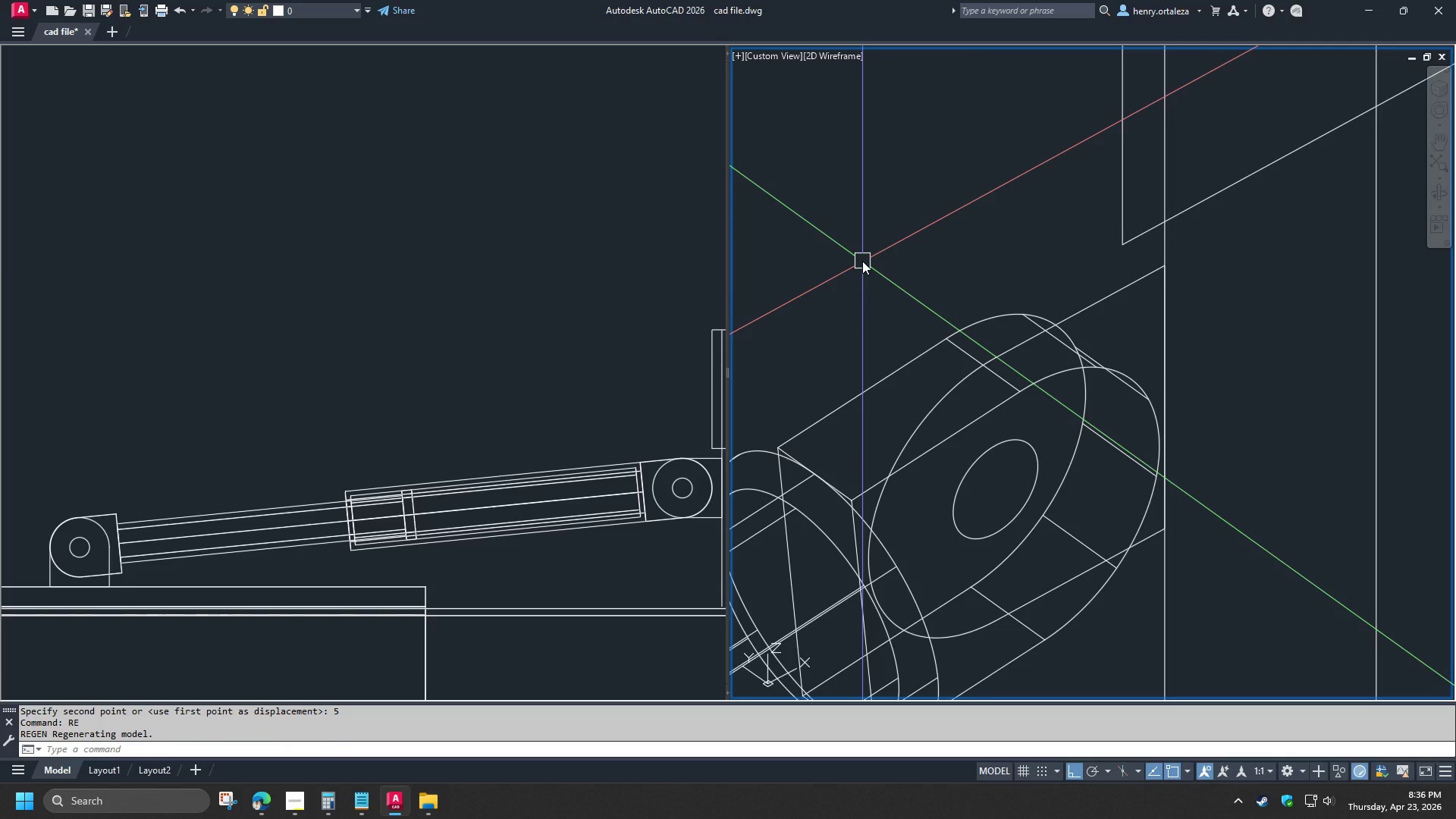 
scroll: coordinate [865, 256], scroll_direction: down, amount: 2.0
 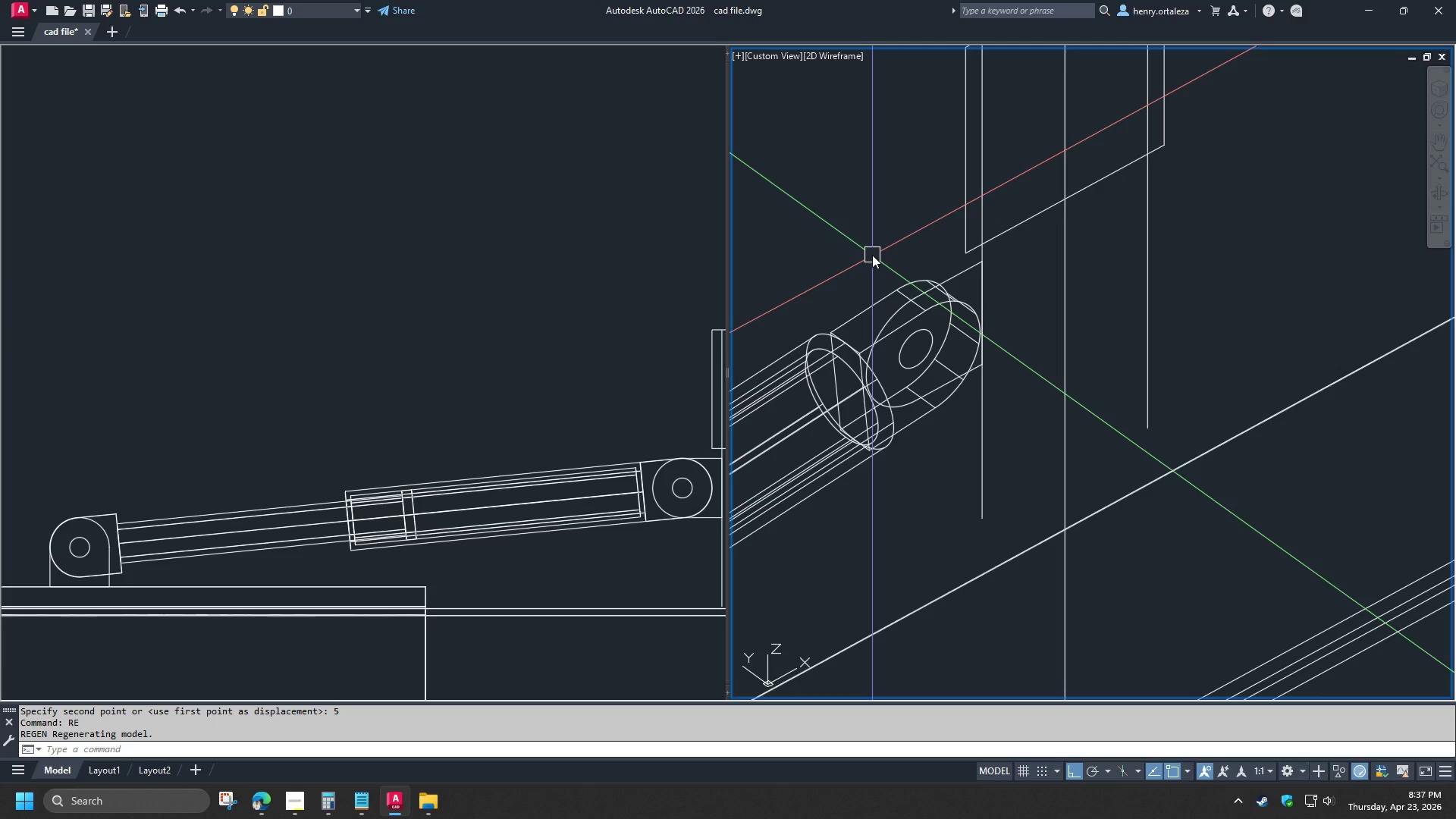 
wait(8.46)
 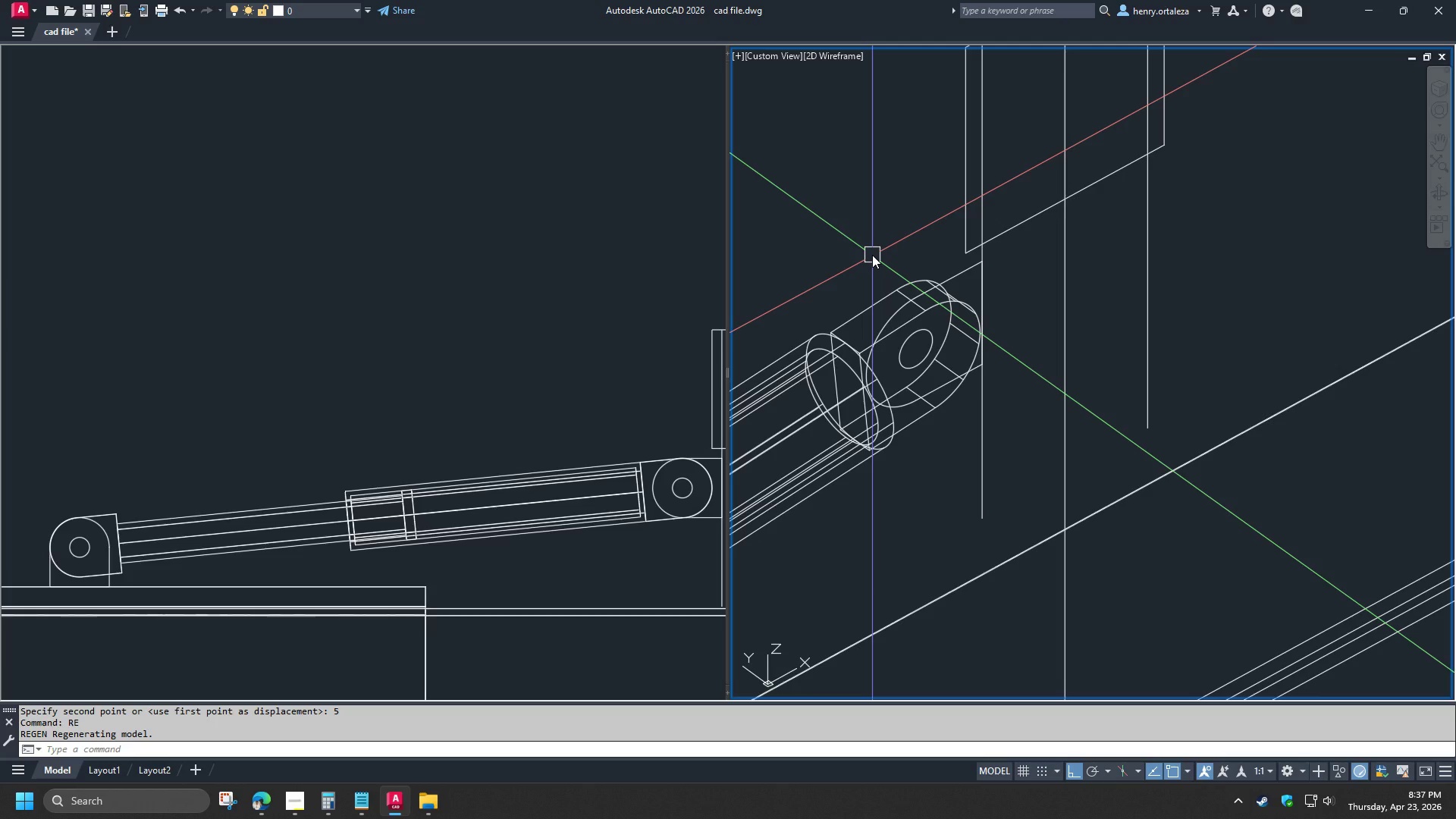 
scroll: coordinate [868, 260], scroll_direction: down, amount: 3.0
 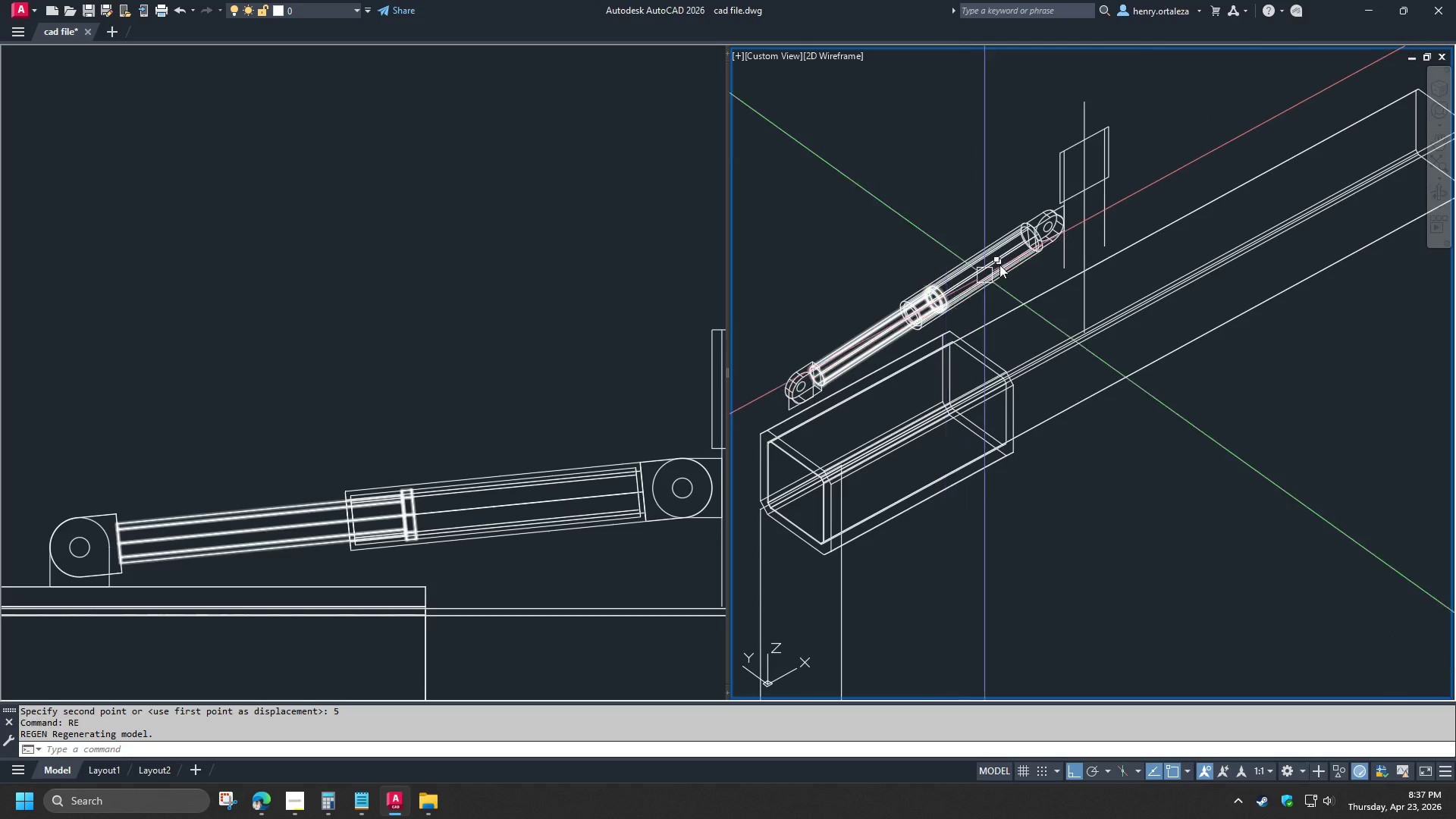 
scroll: coordinate [782, 391], scroll_direction: up, amount: 4.0
 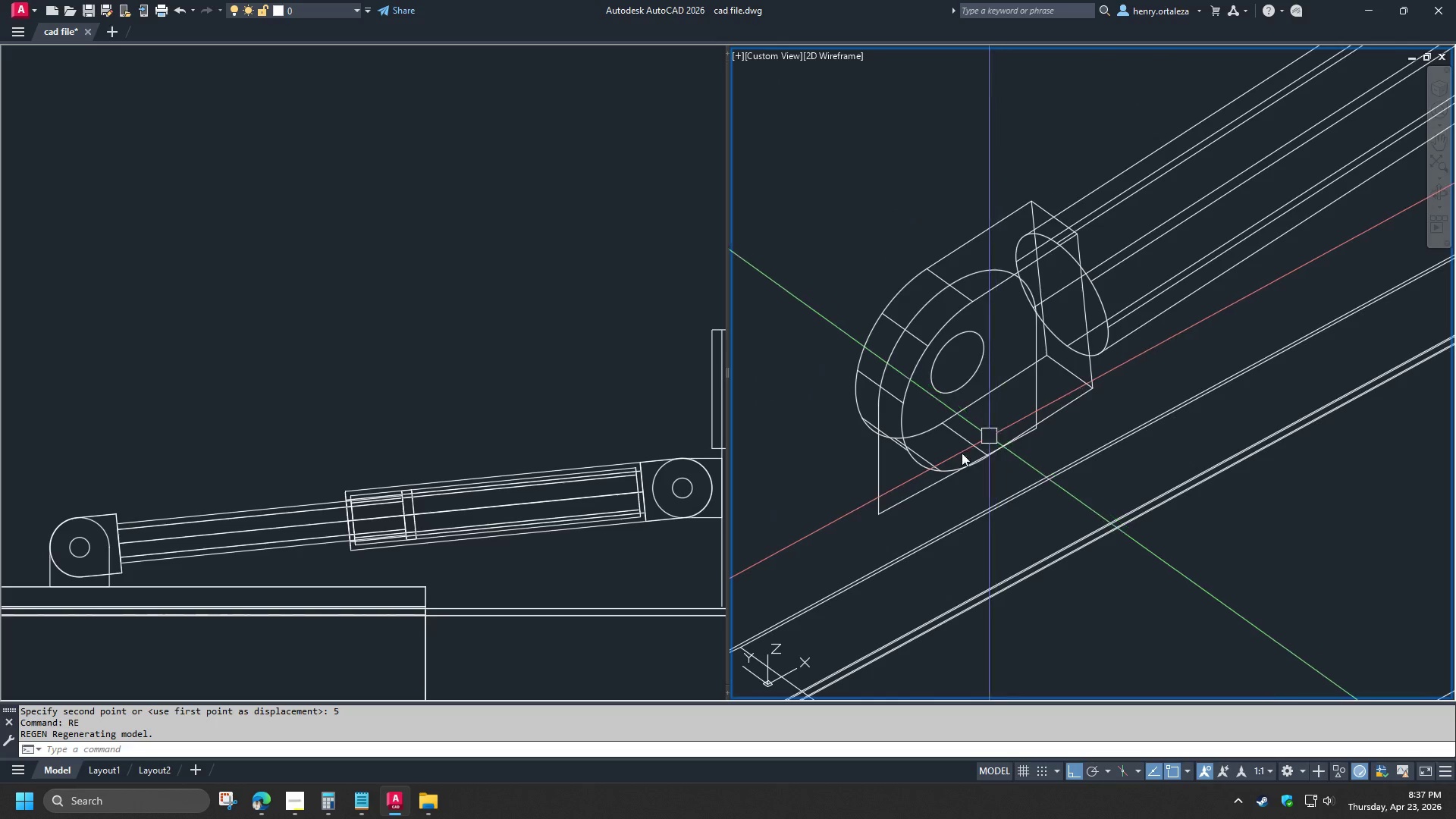 
type(ext )
 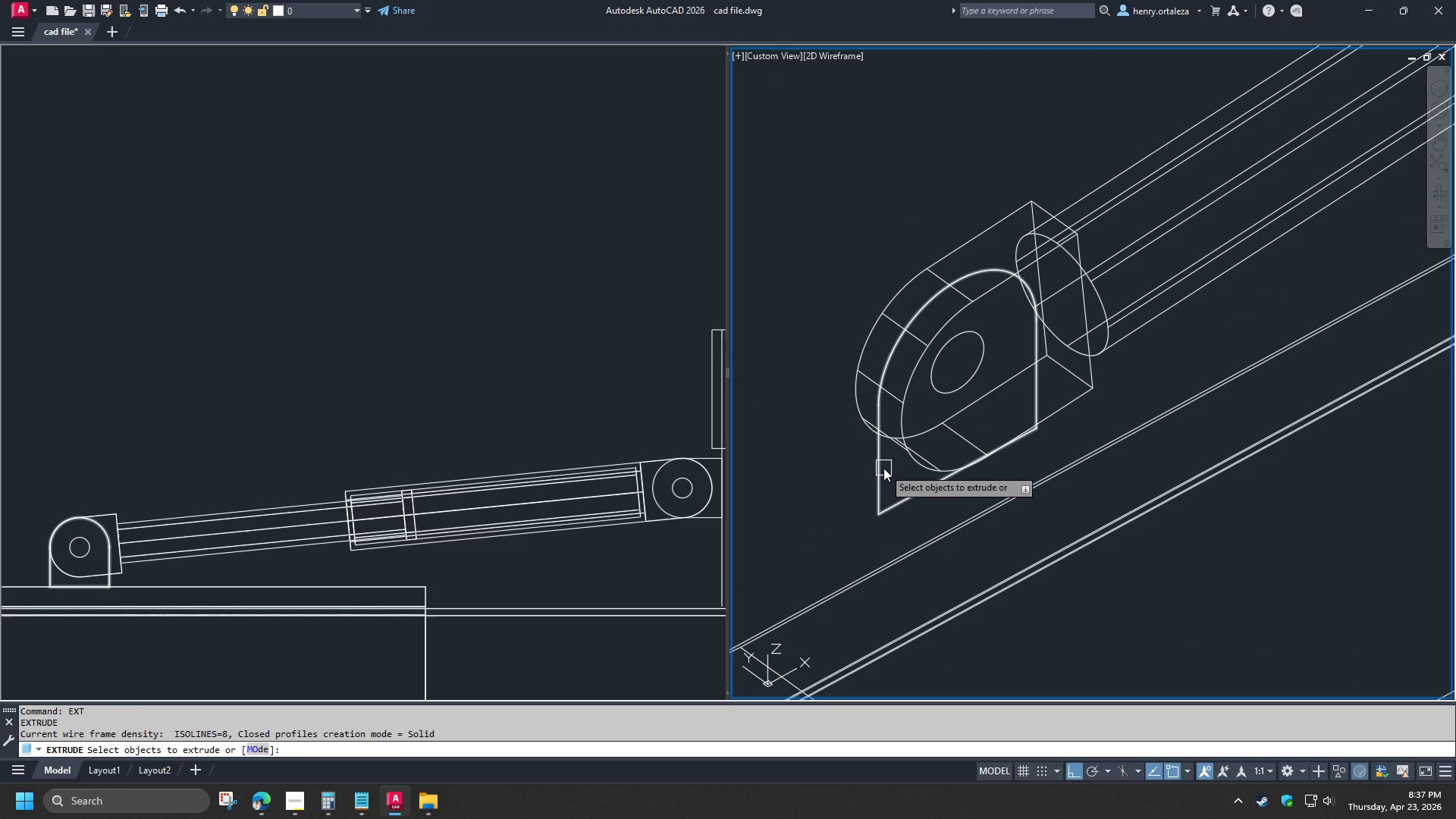 
left_click([880, 467])
 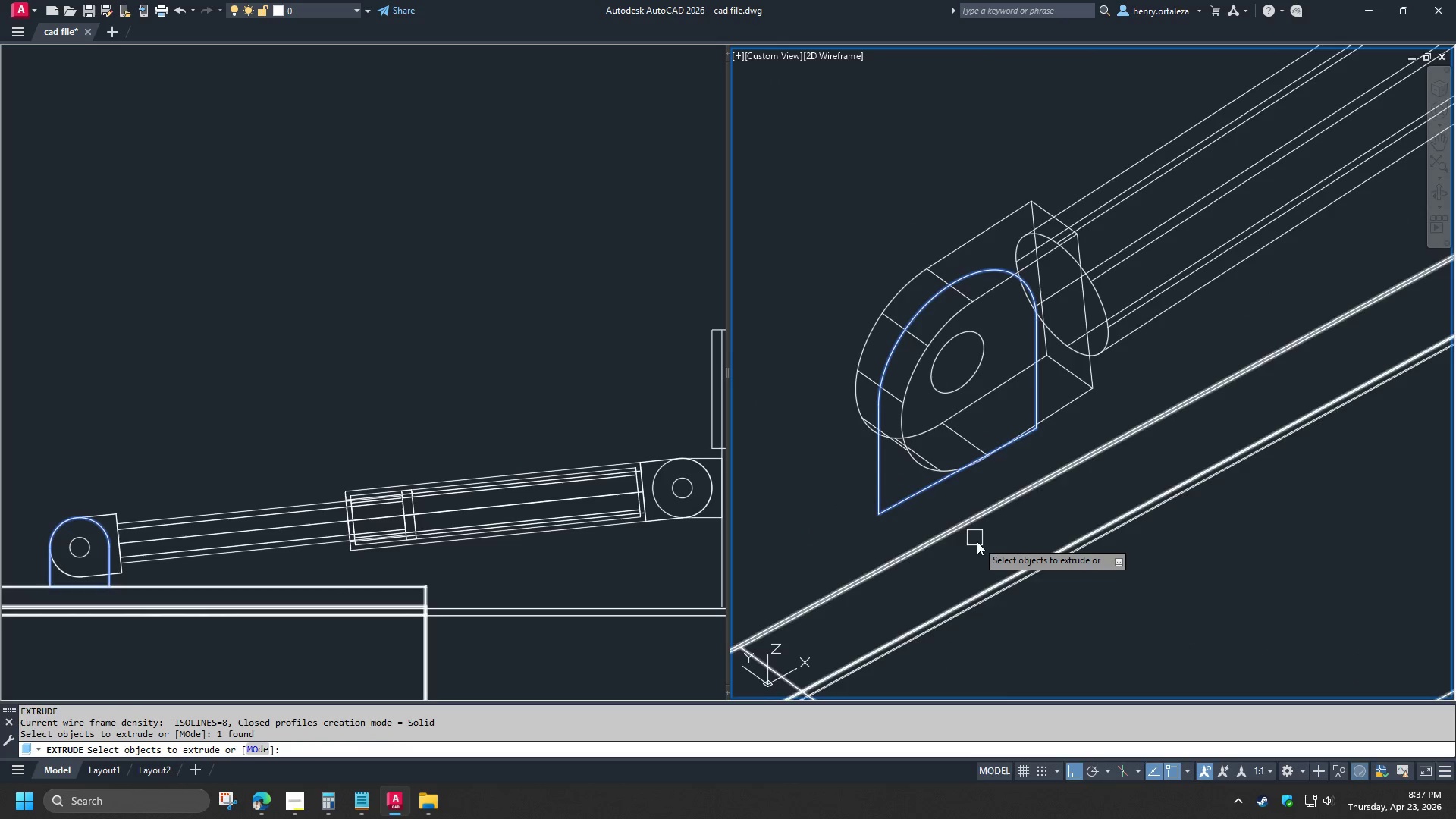 
key(Space)
 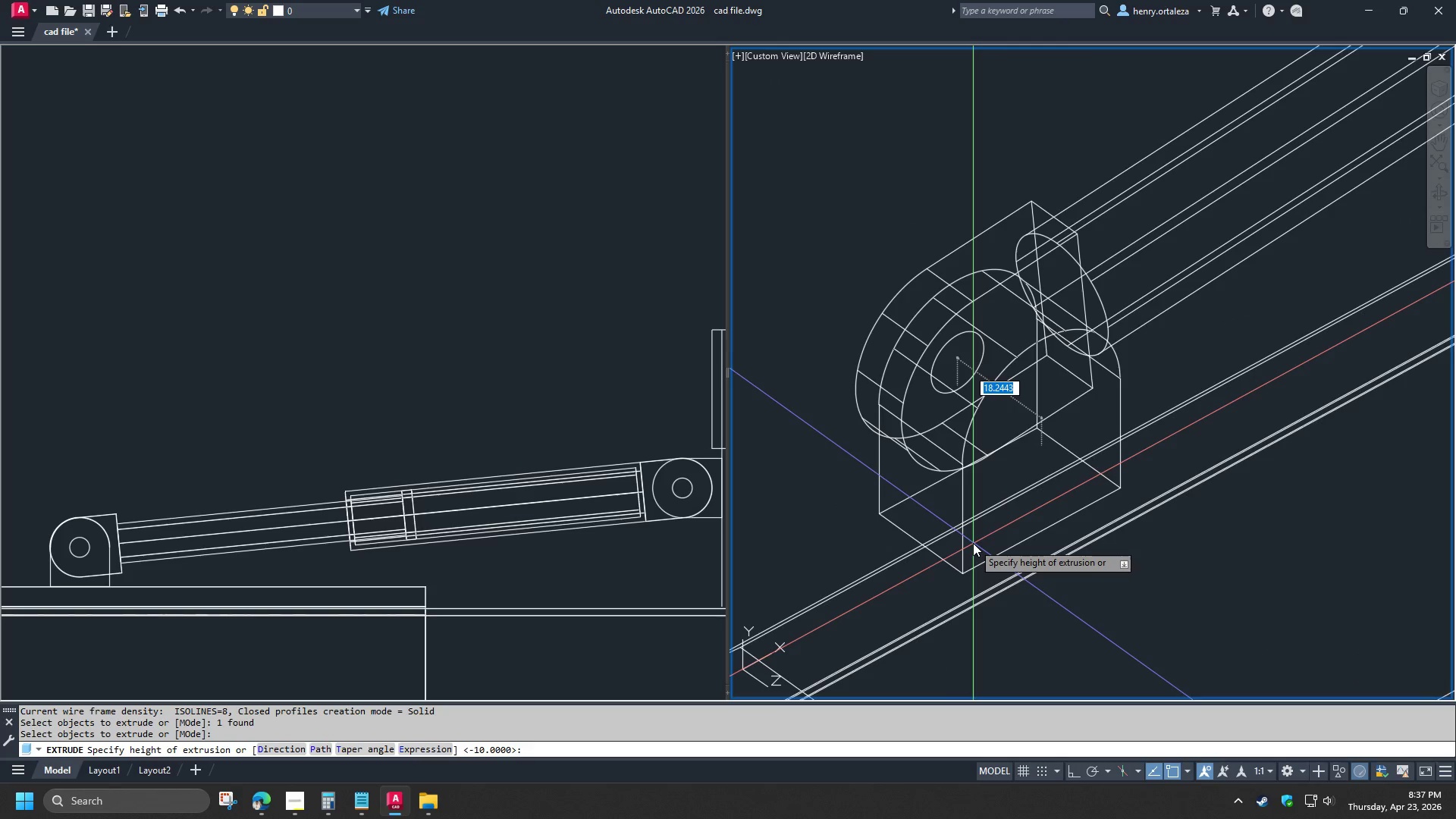 
key(Numpad1)
 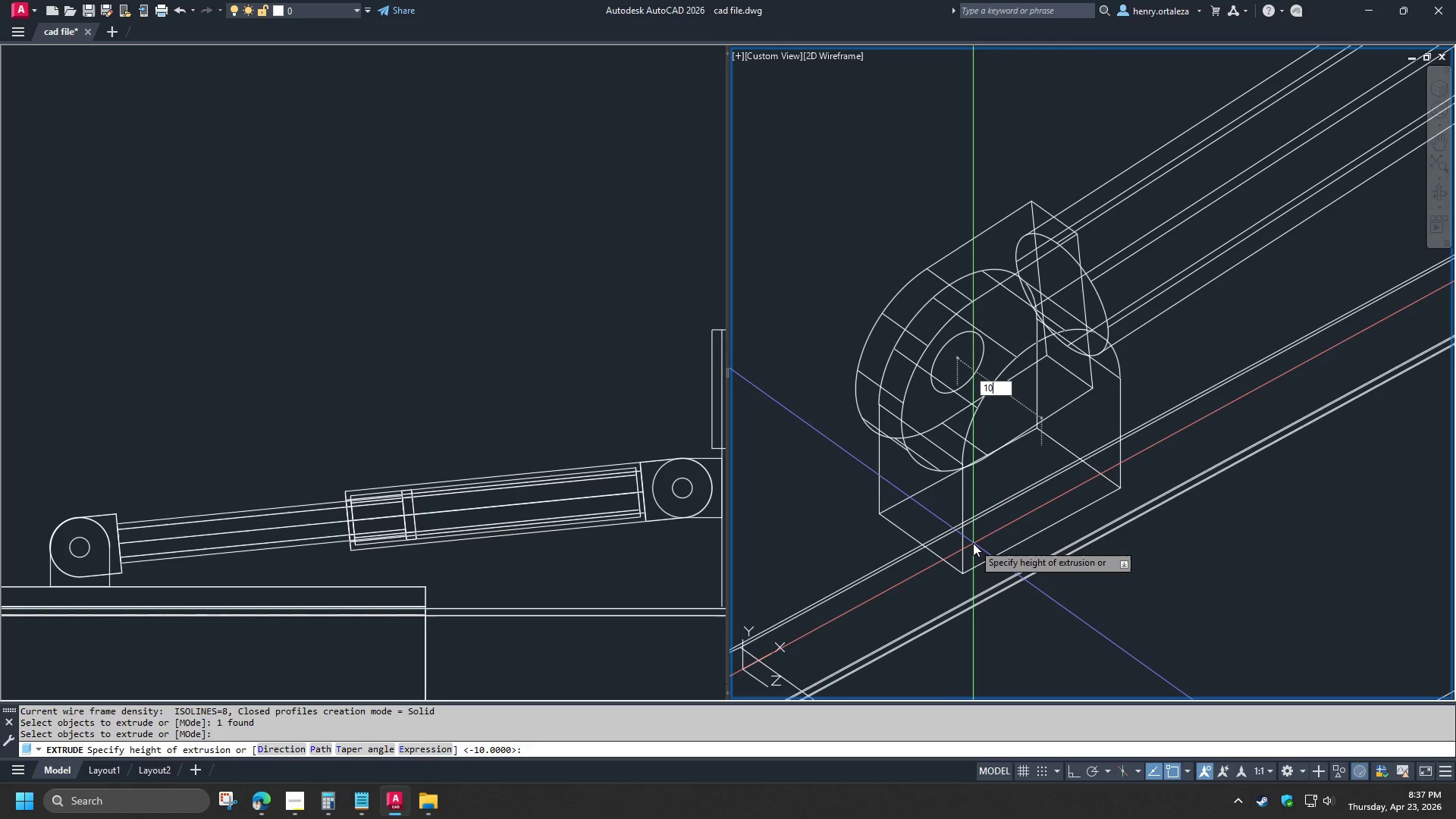 
key(Numpad0)
 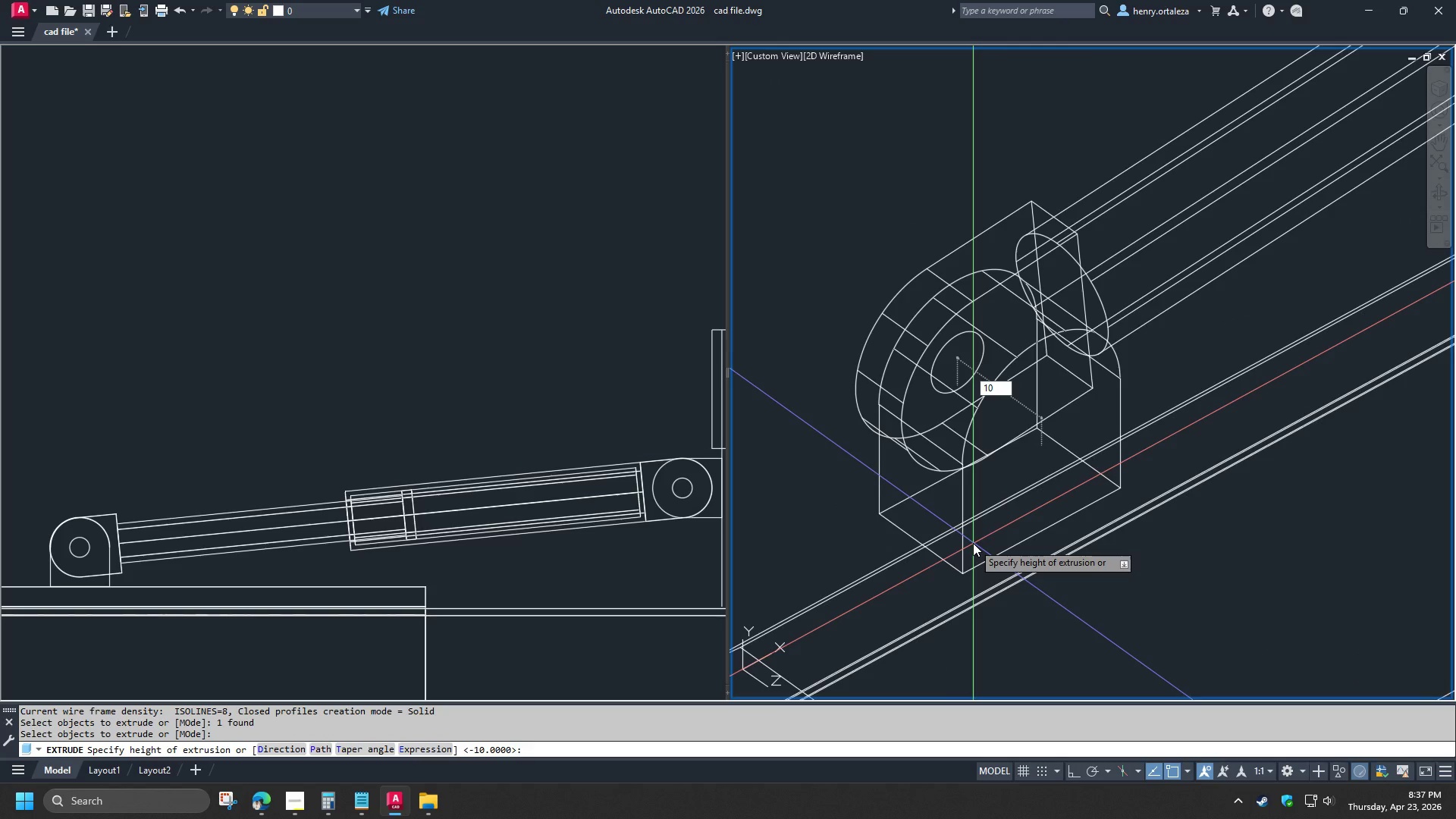 
key(NumpadEnter)
 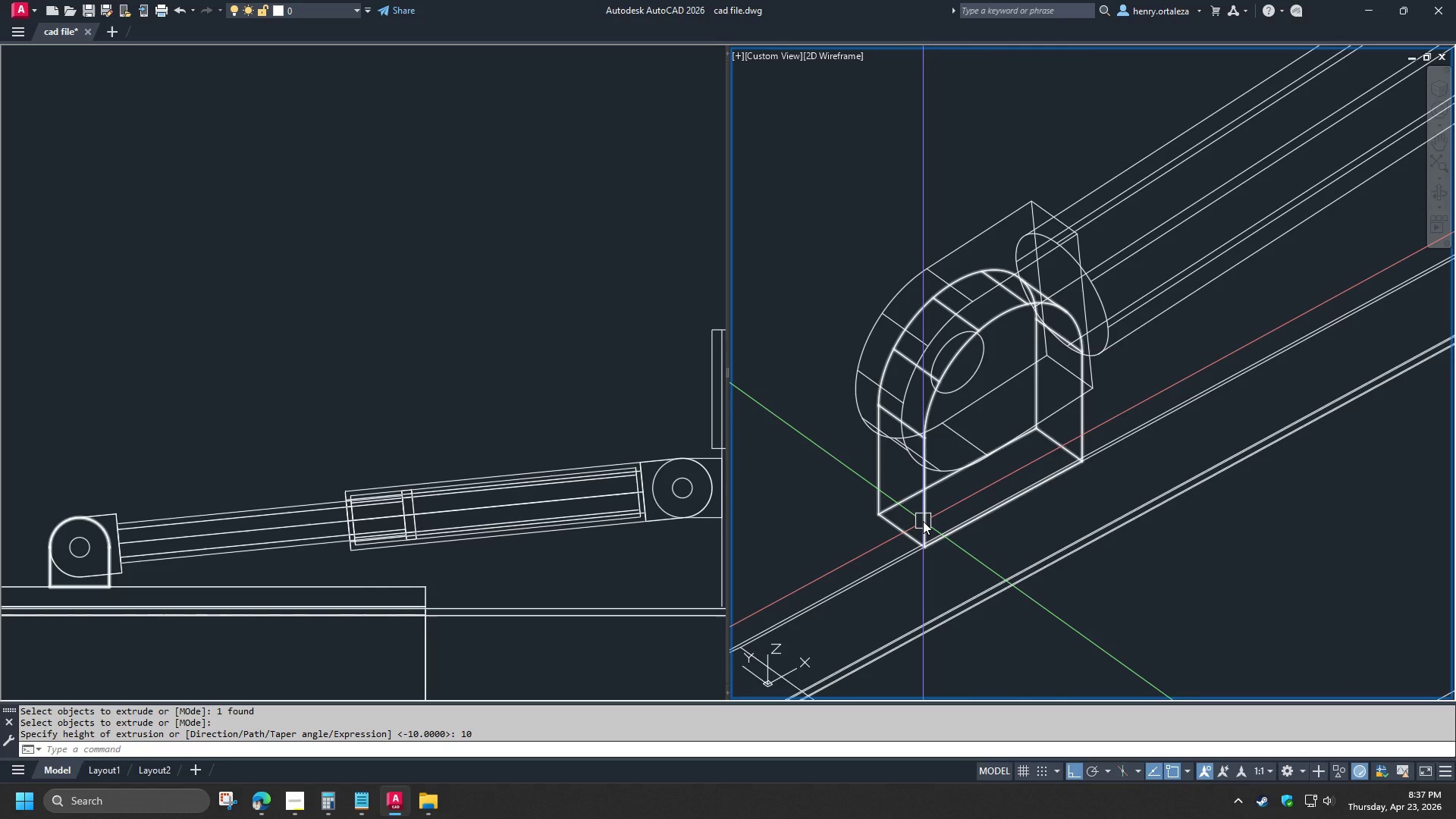 
key(Control+ControlLeft)
 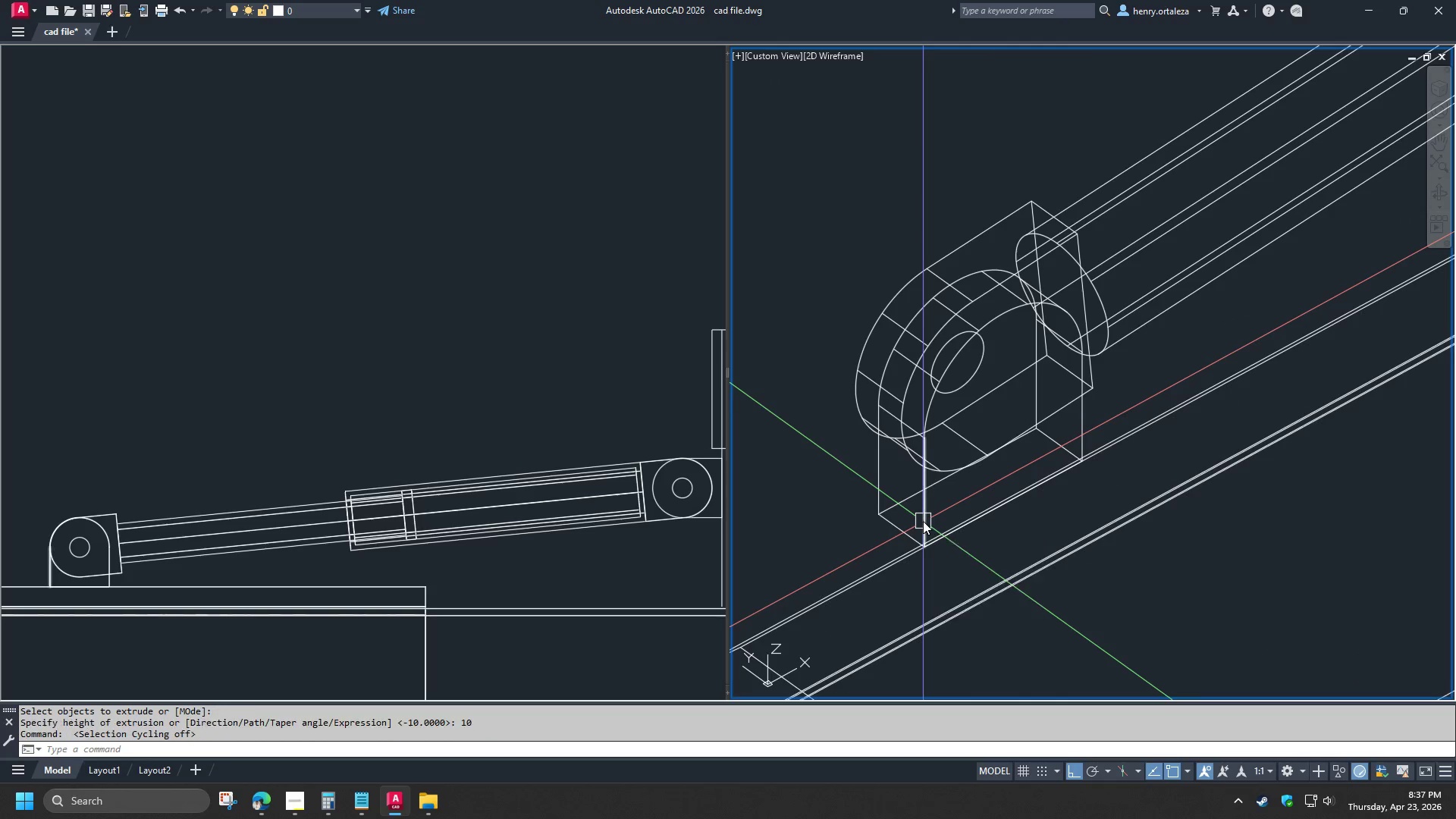 
key(Control+W)
 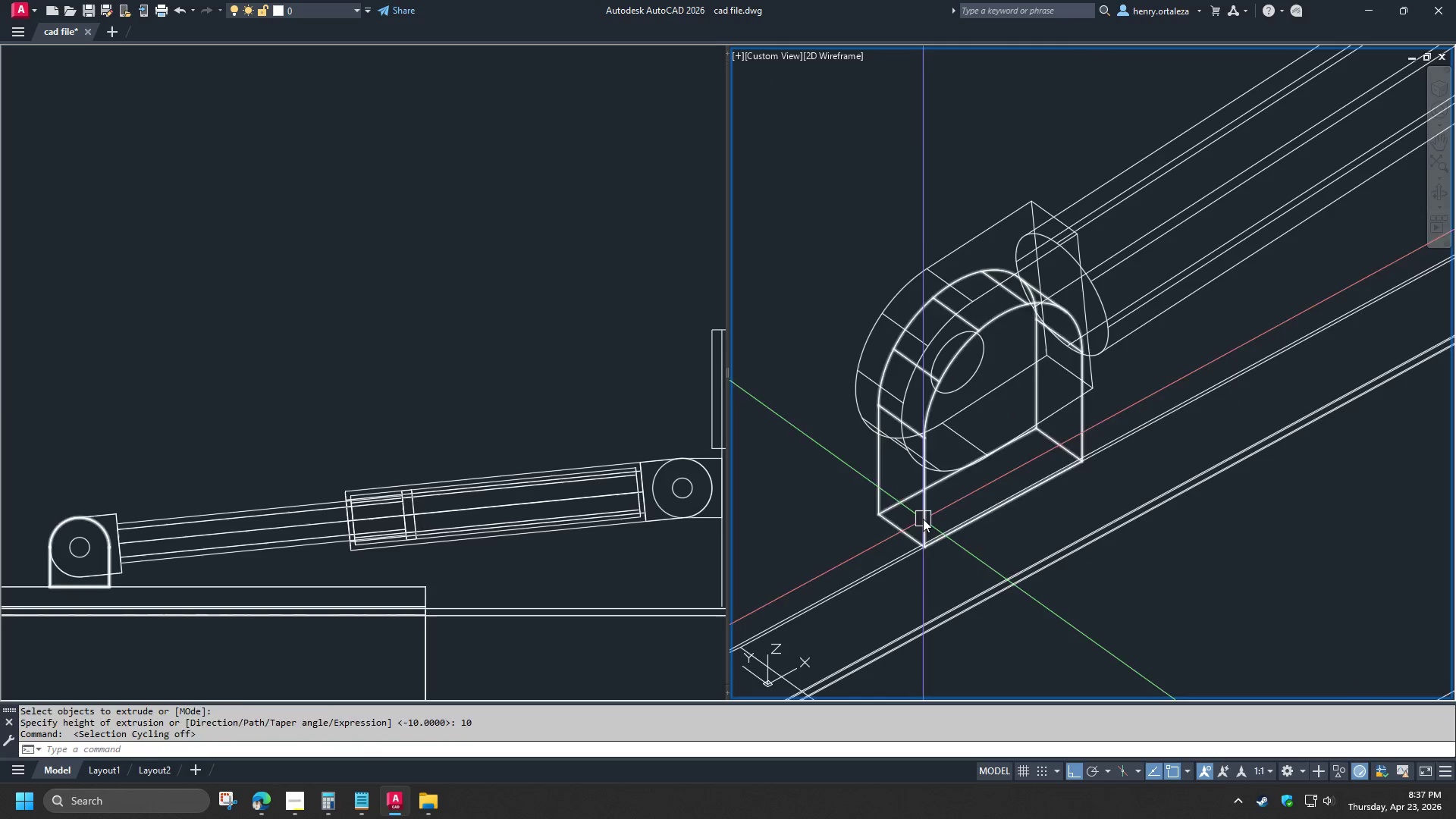 
left_click([923, 519])
 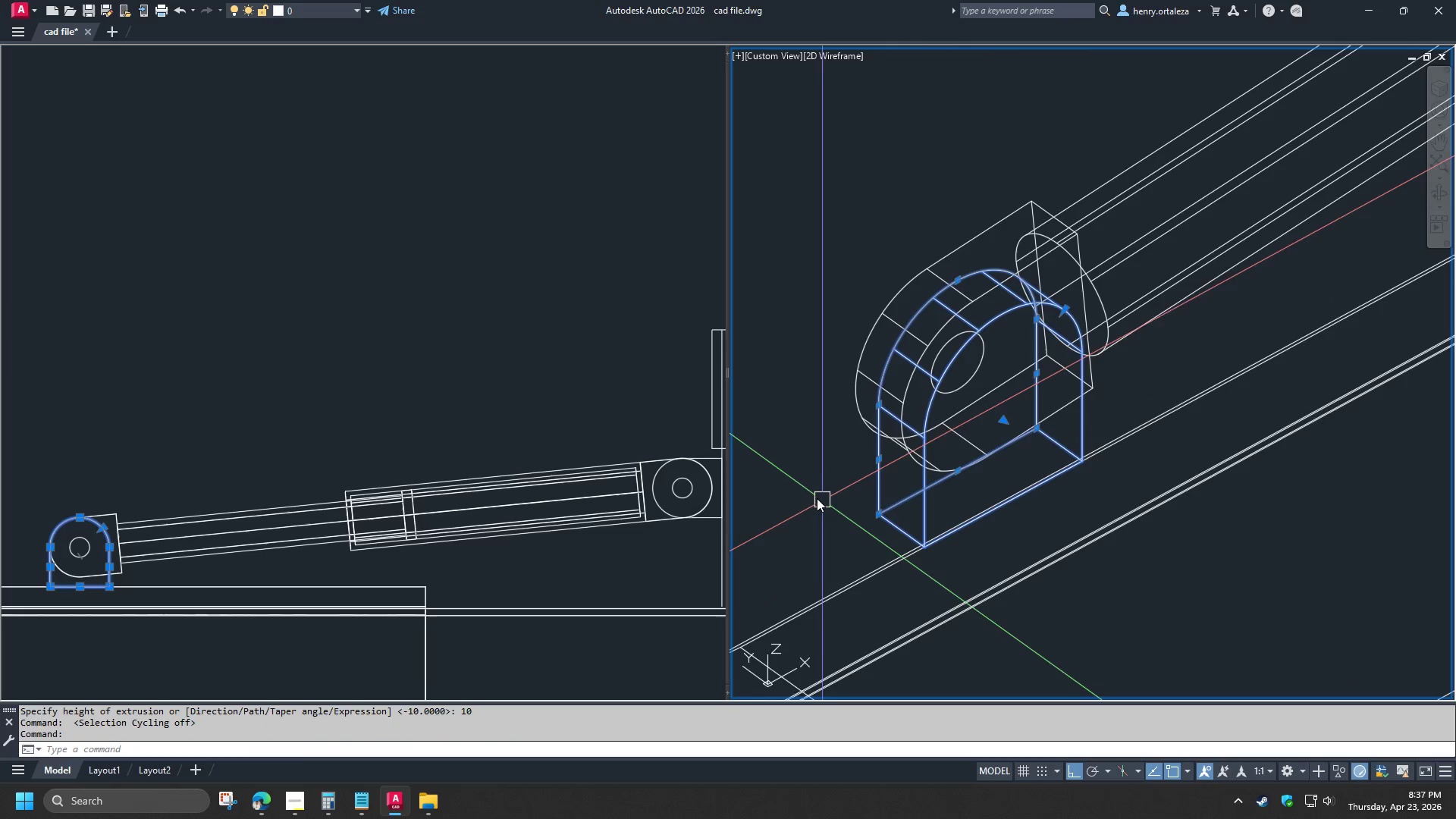 
key(M)
 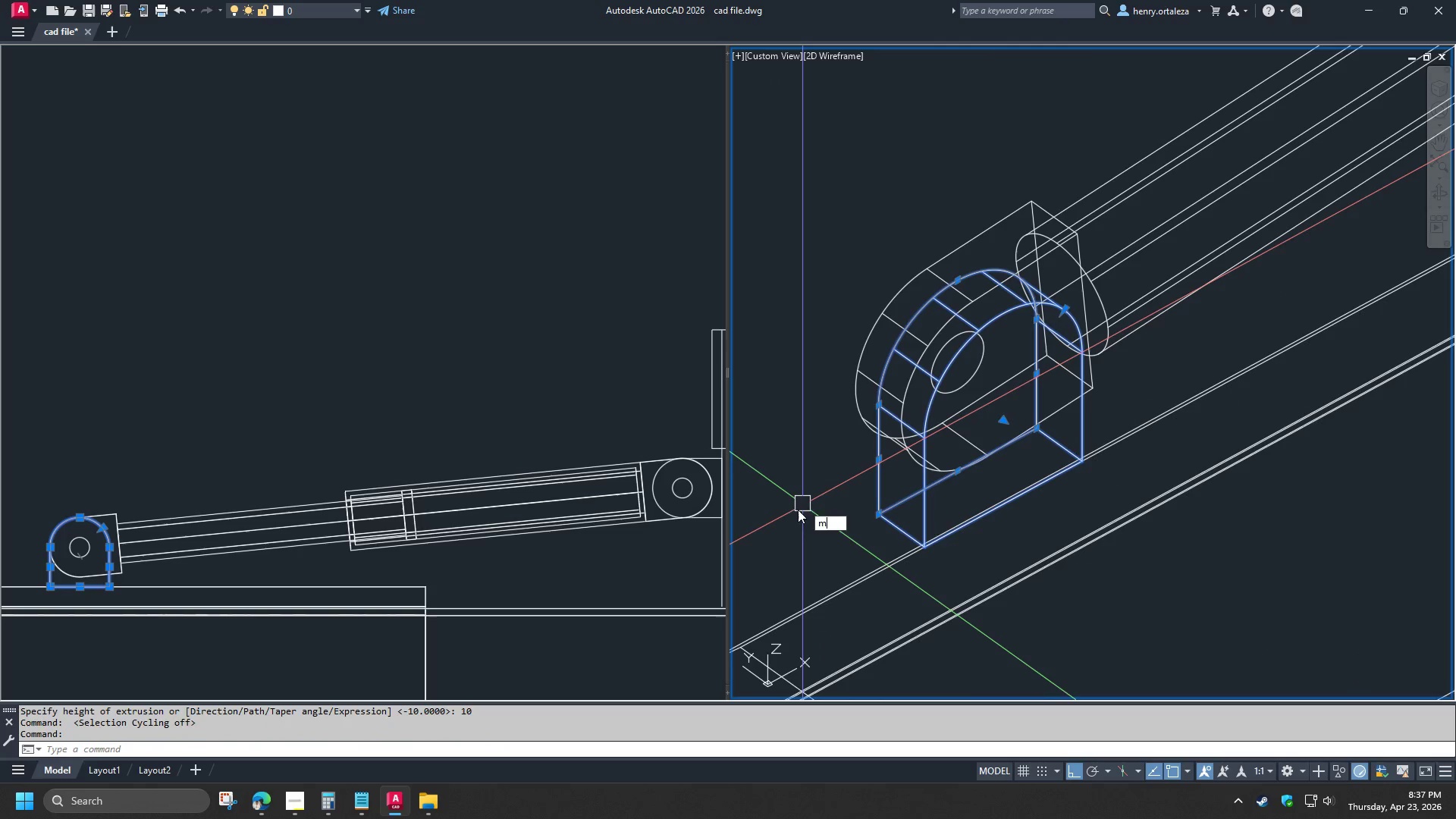 
key(Space)
 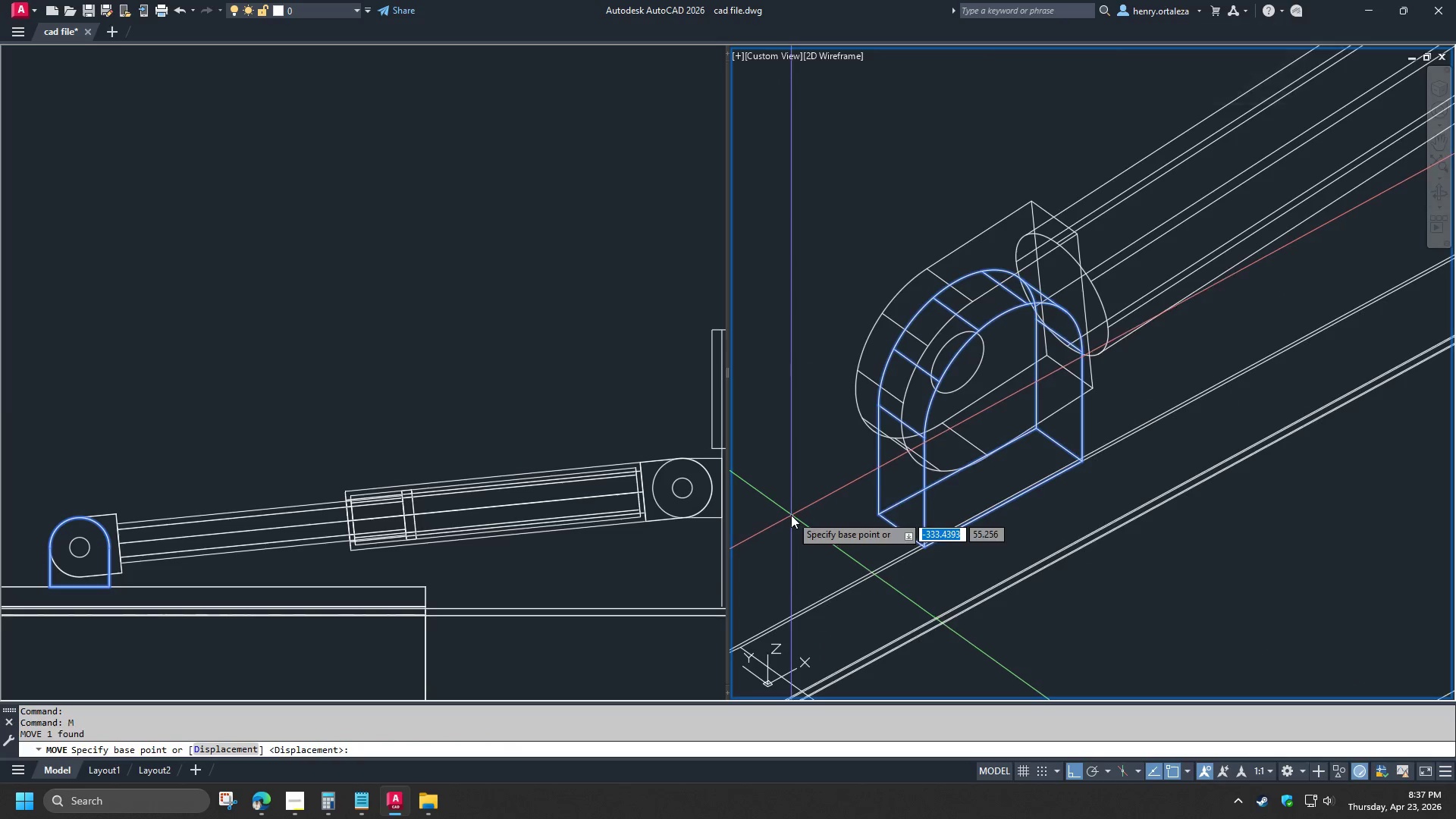 
left_click_drag(start_coordinate=[791, 515], to_coordinate=[795, 518])
 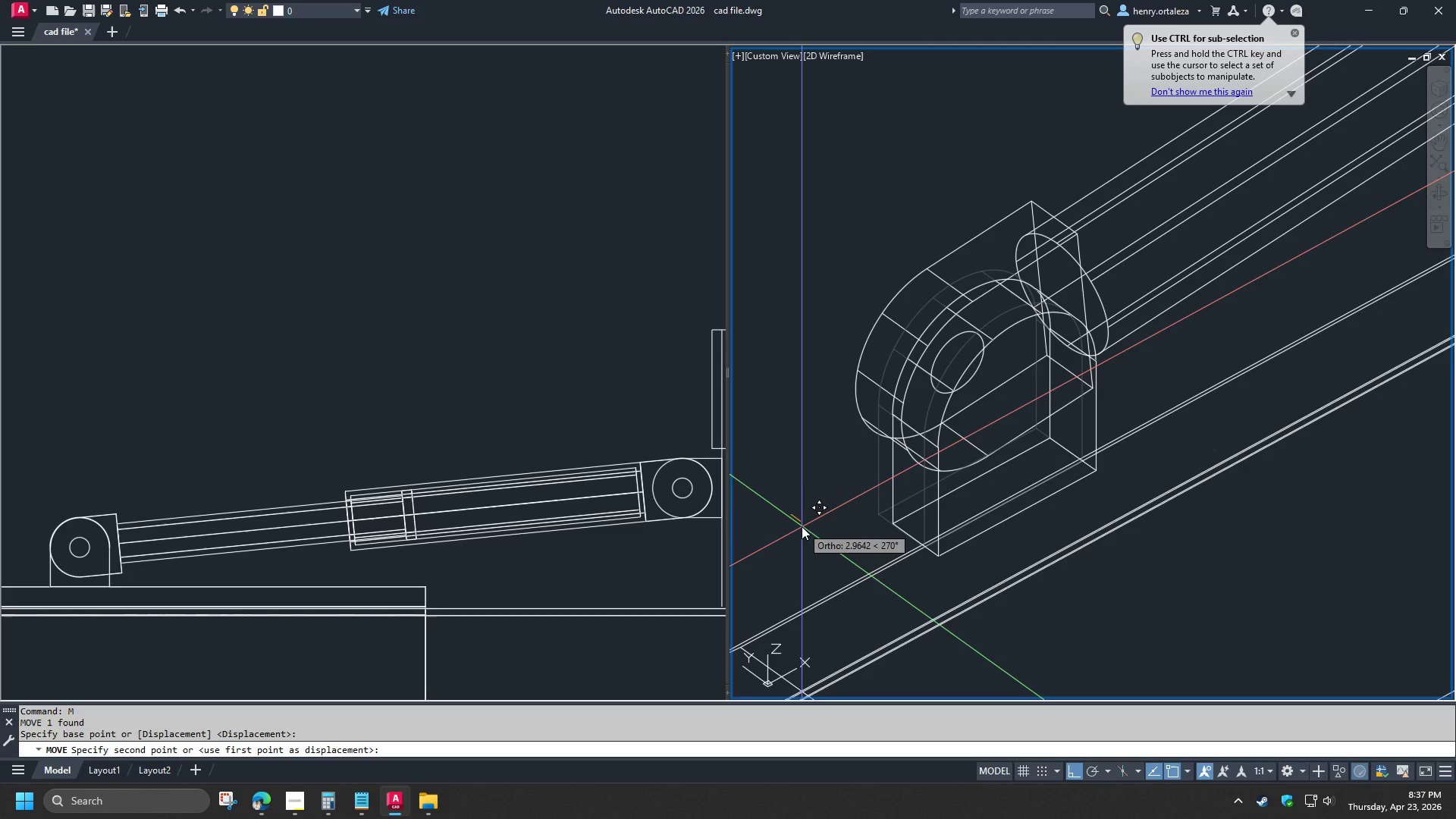 
key(Numpad5)
 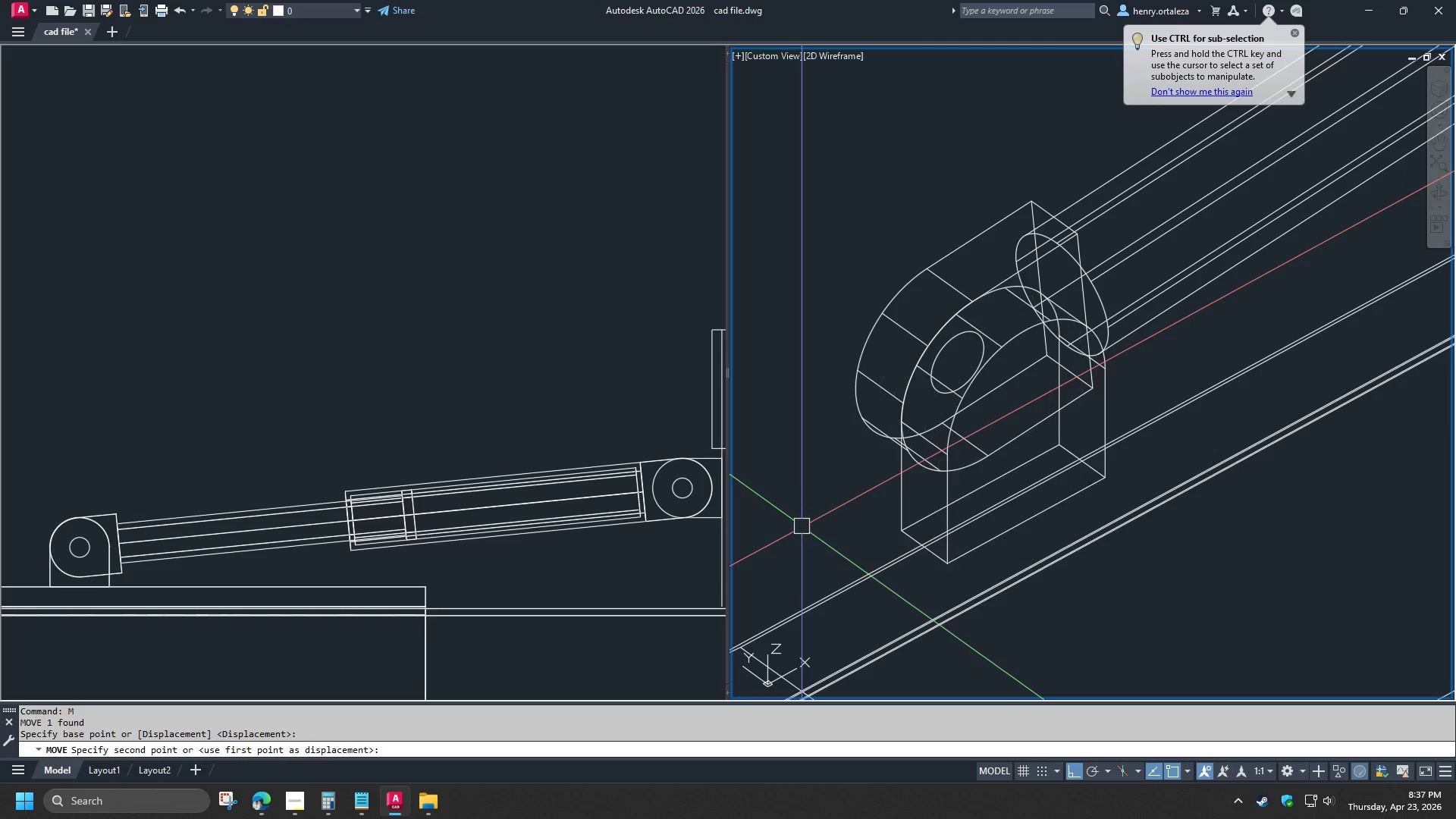 
key(NumpadEnter)
 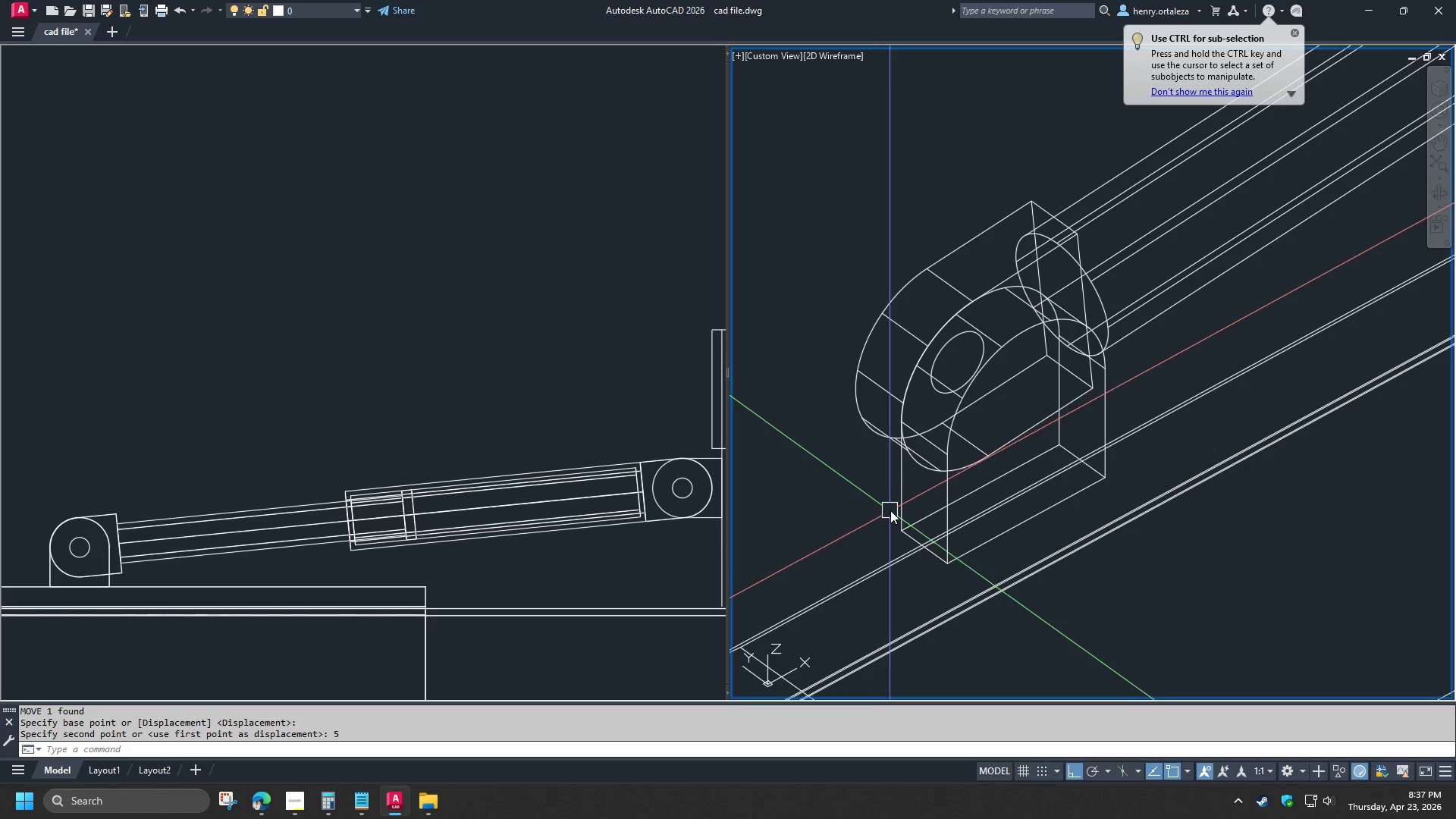 
left_click([898, 510])
 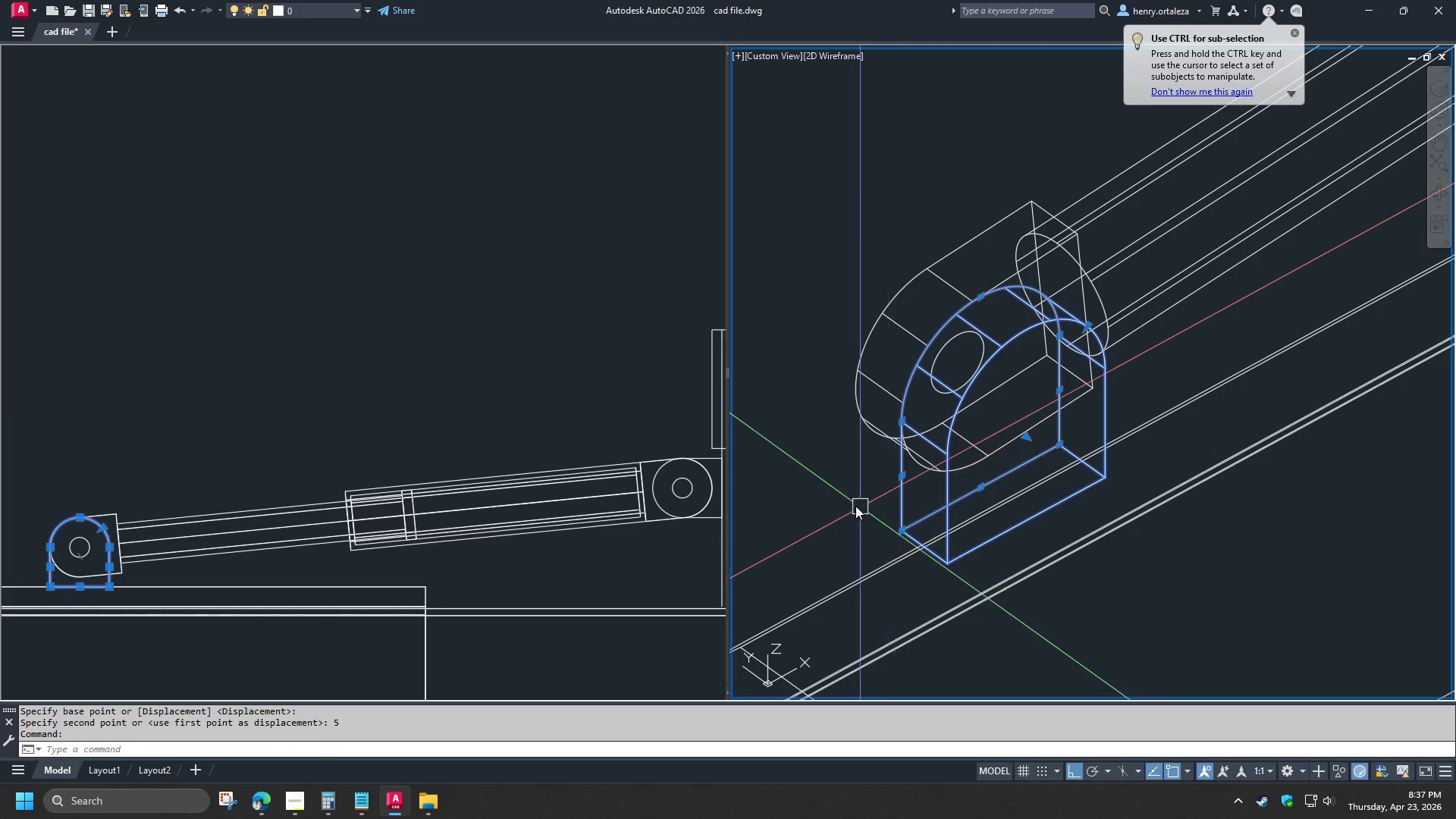 
type(co )
 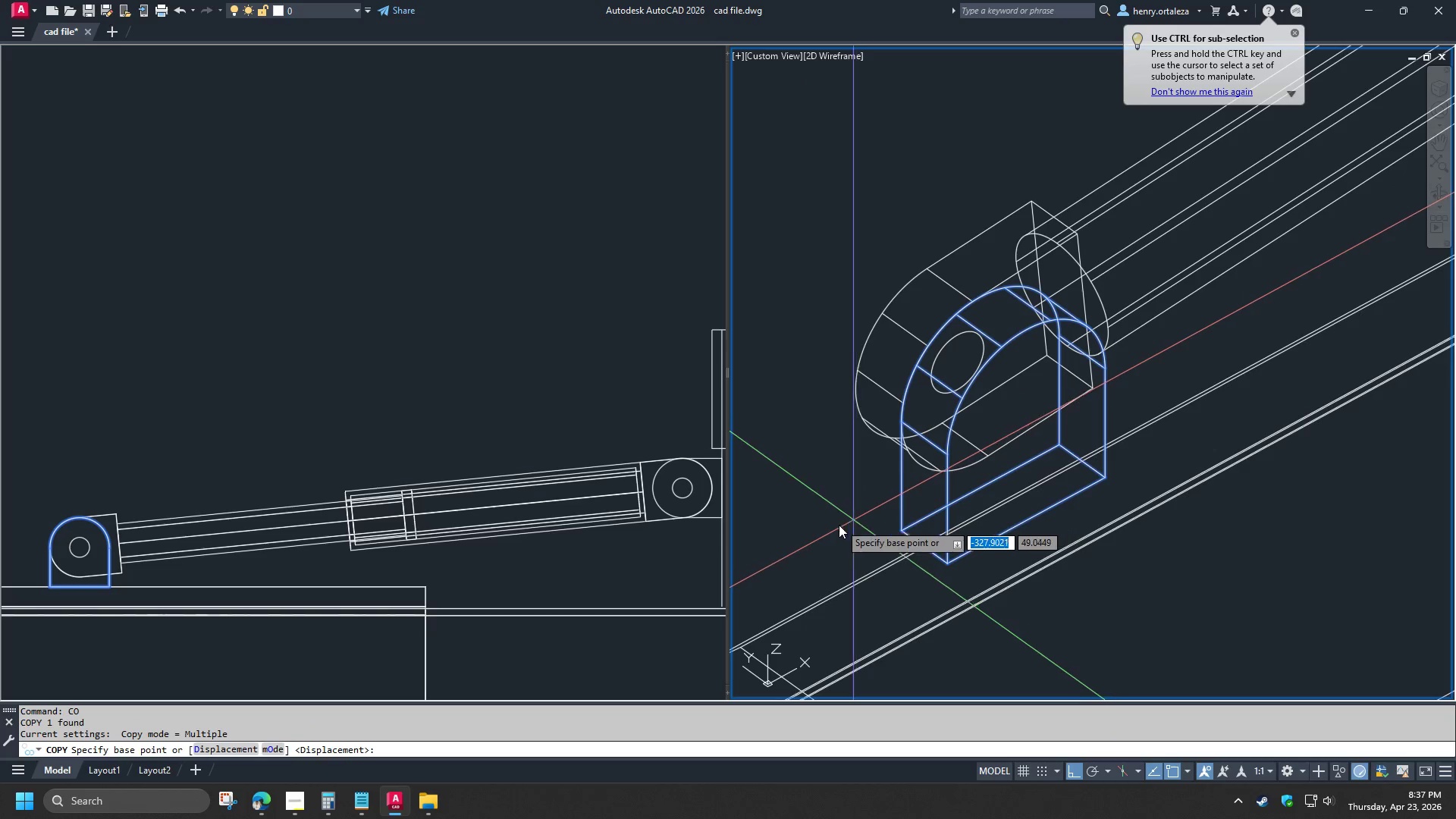 
left_click_drag(start_coordinate=[839, 526], to_coordinate=[830, 515])
 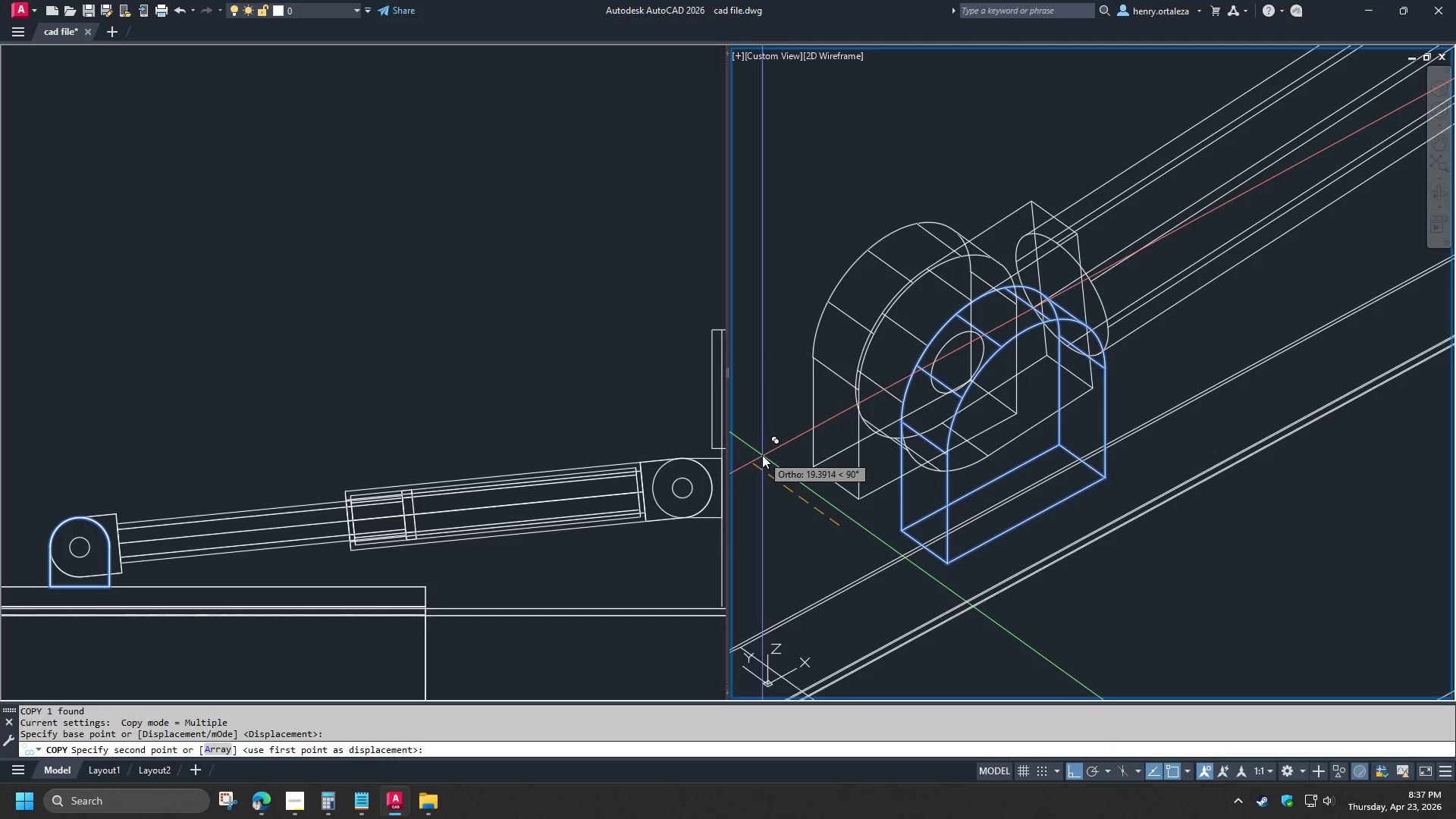 
key(Numpad2)
 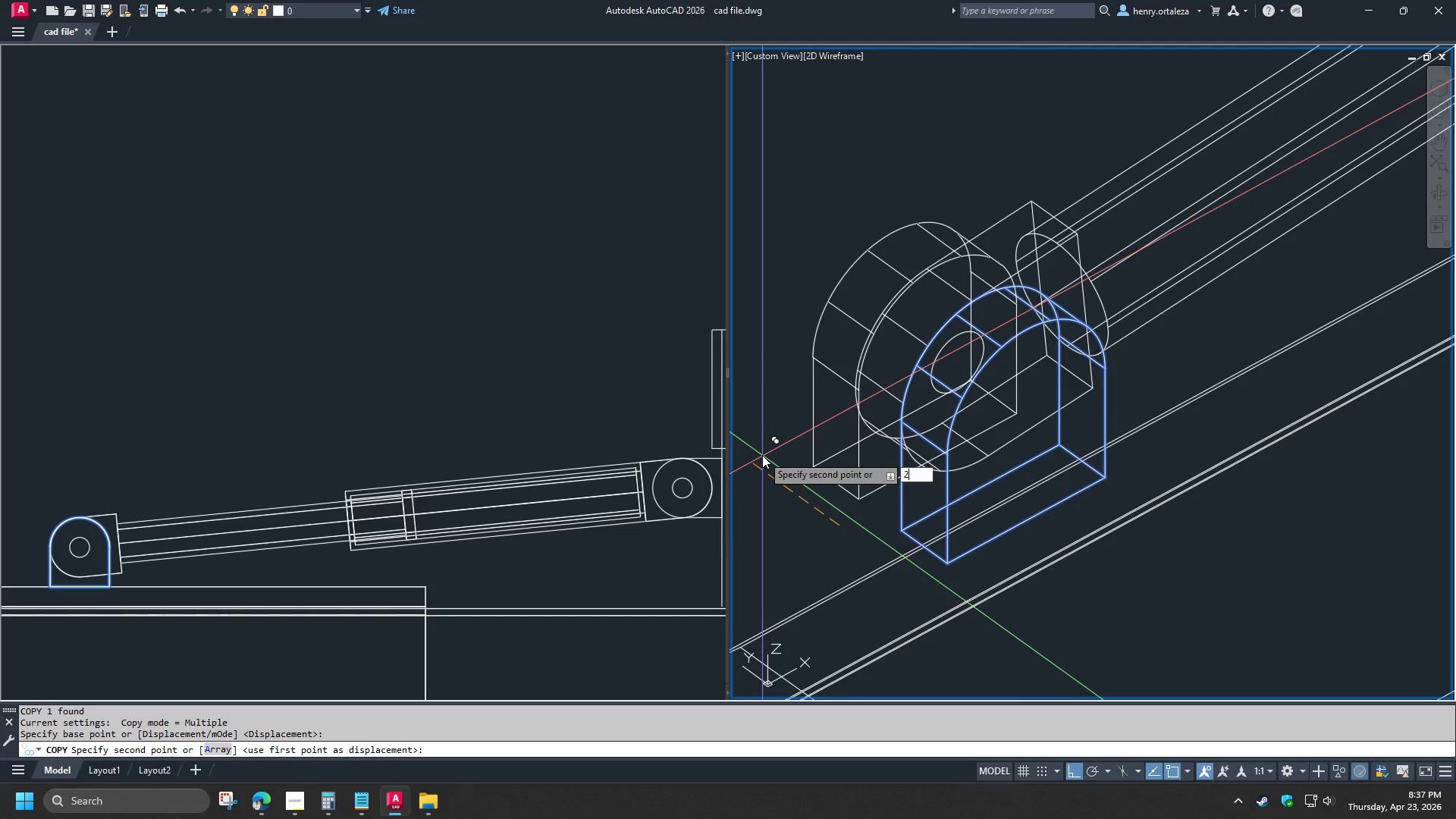 
key(Numpad0)
 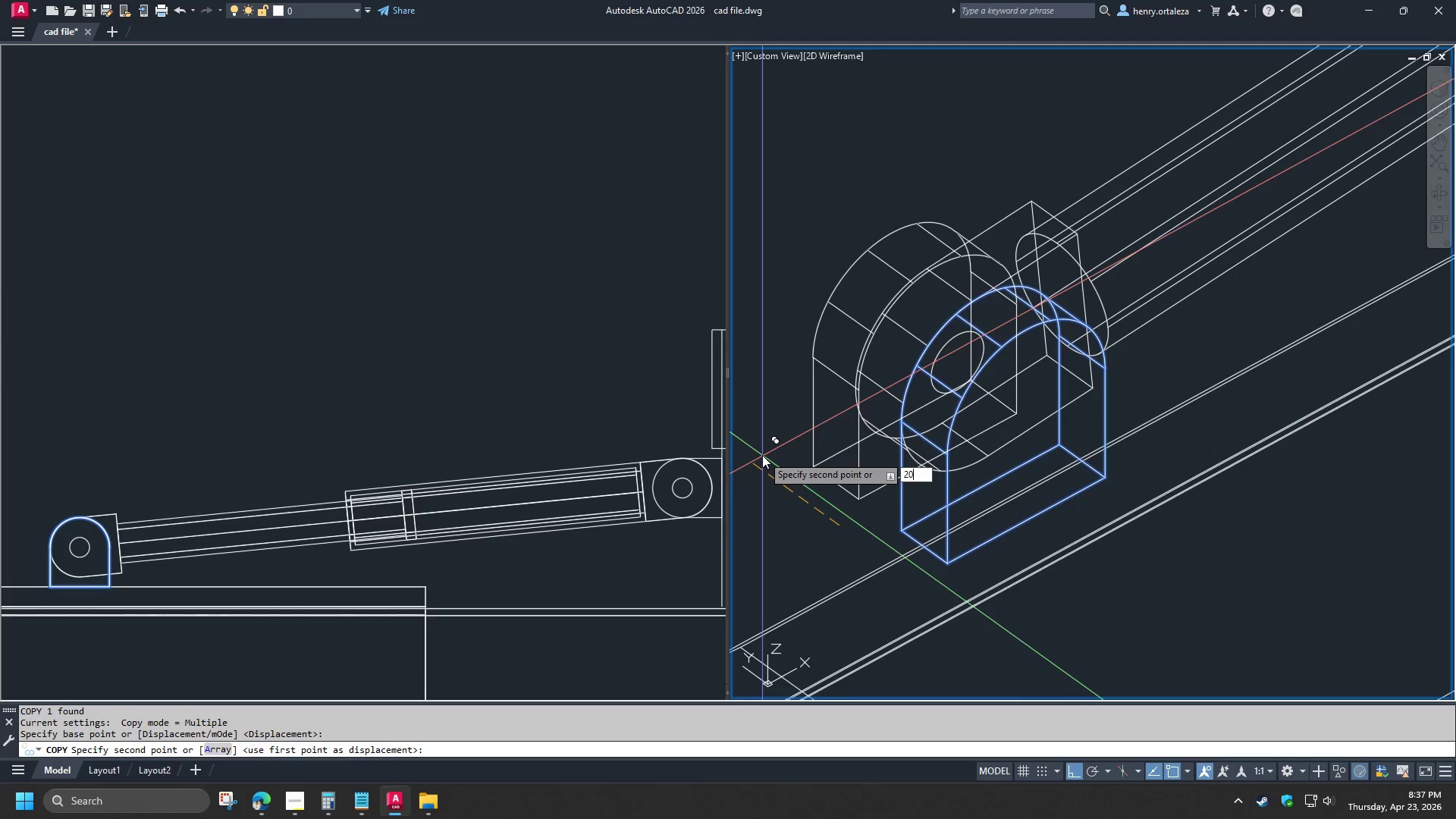 
key(NumpadEnter)
 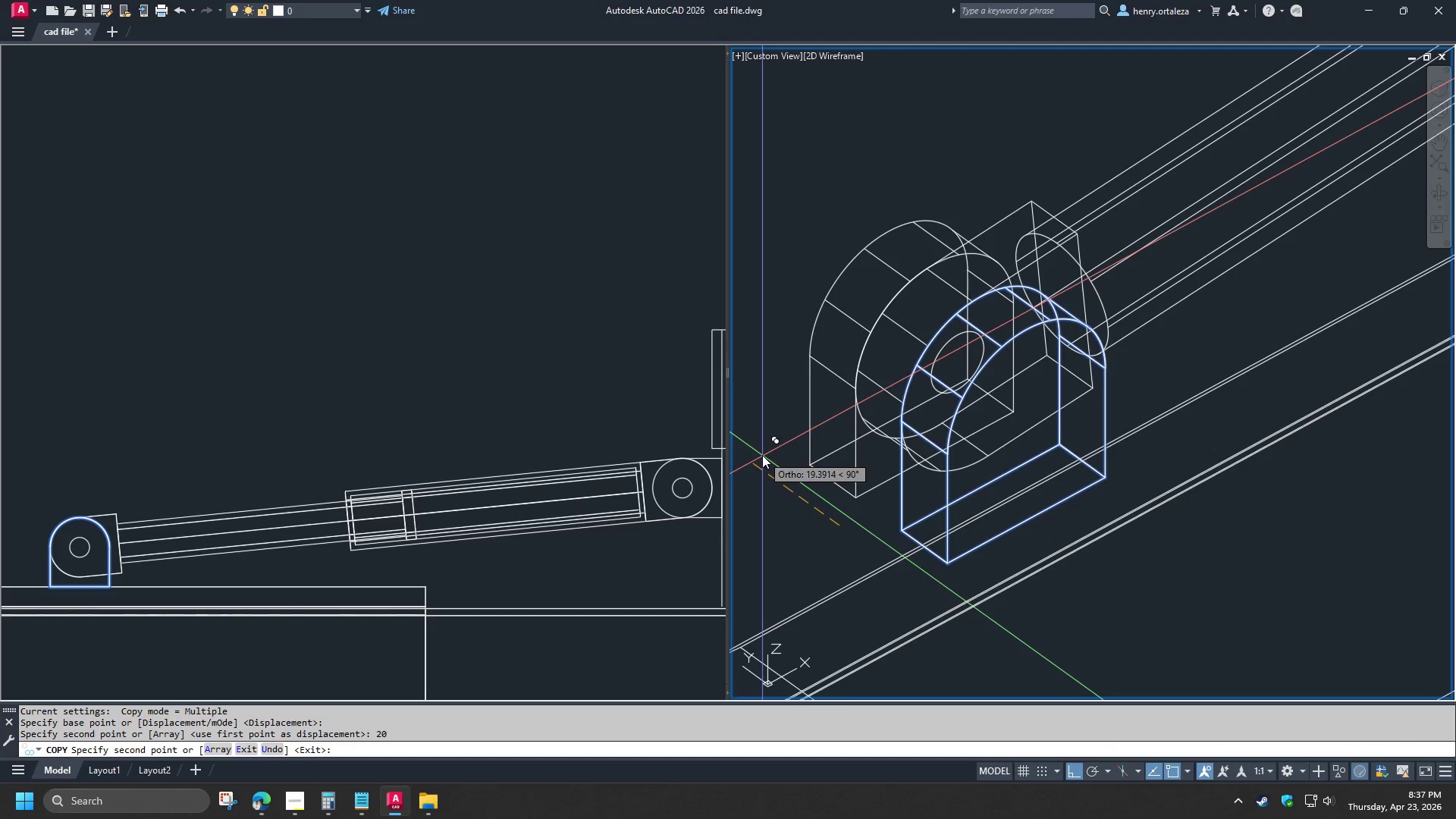 
key(Space)
 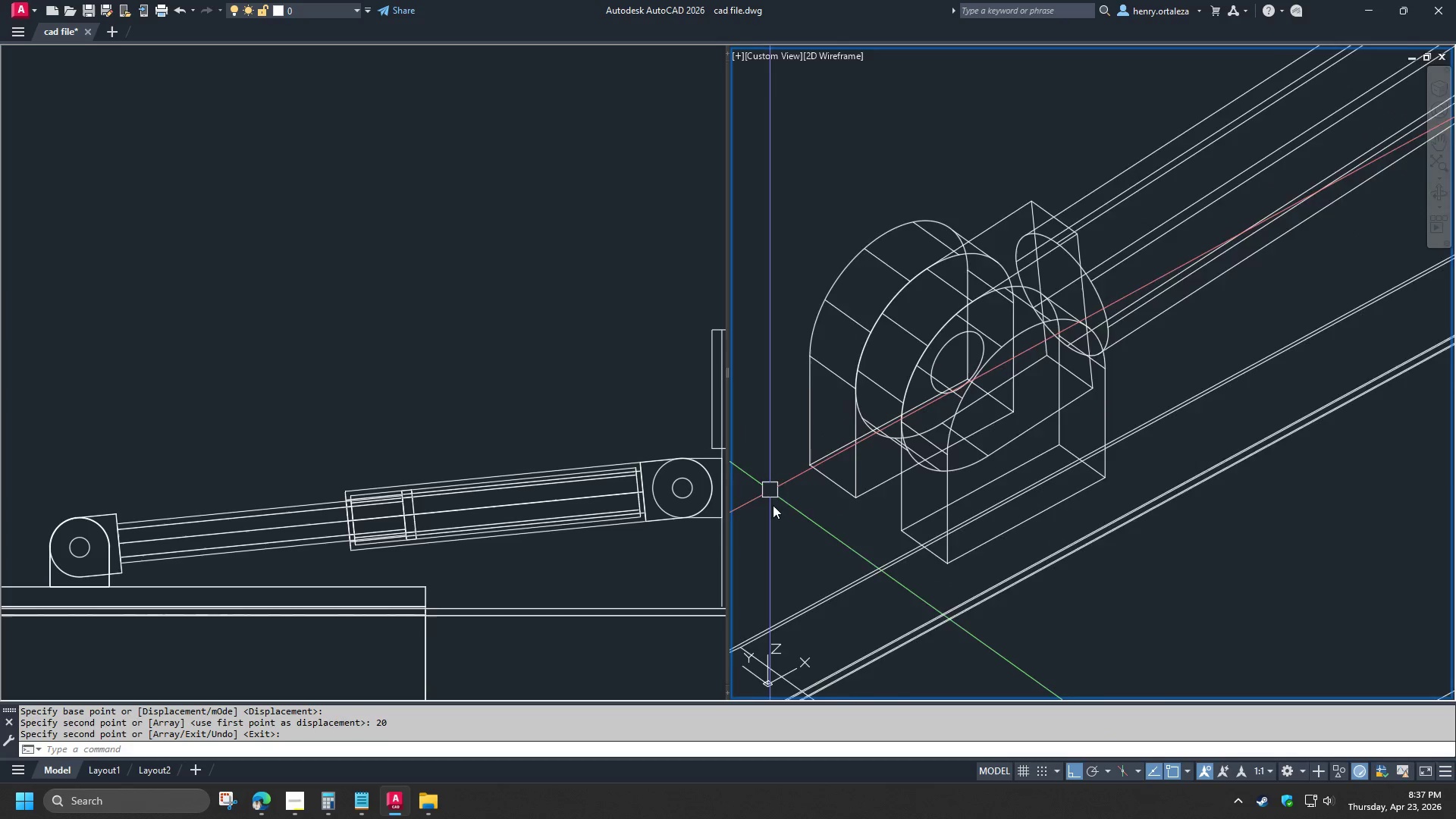 
scroll: coordinate [952, 439], scroll_direction: down, amount: 4.0
 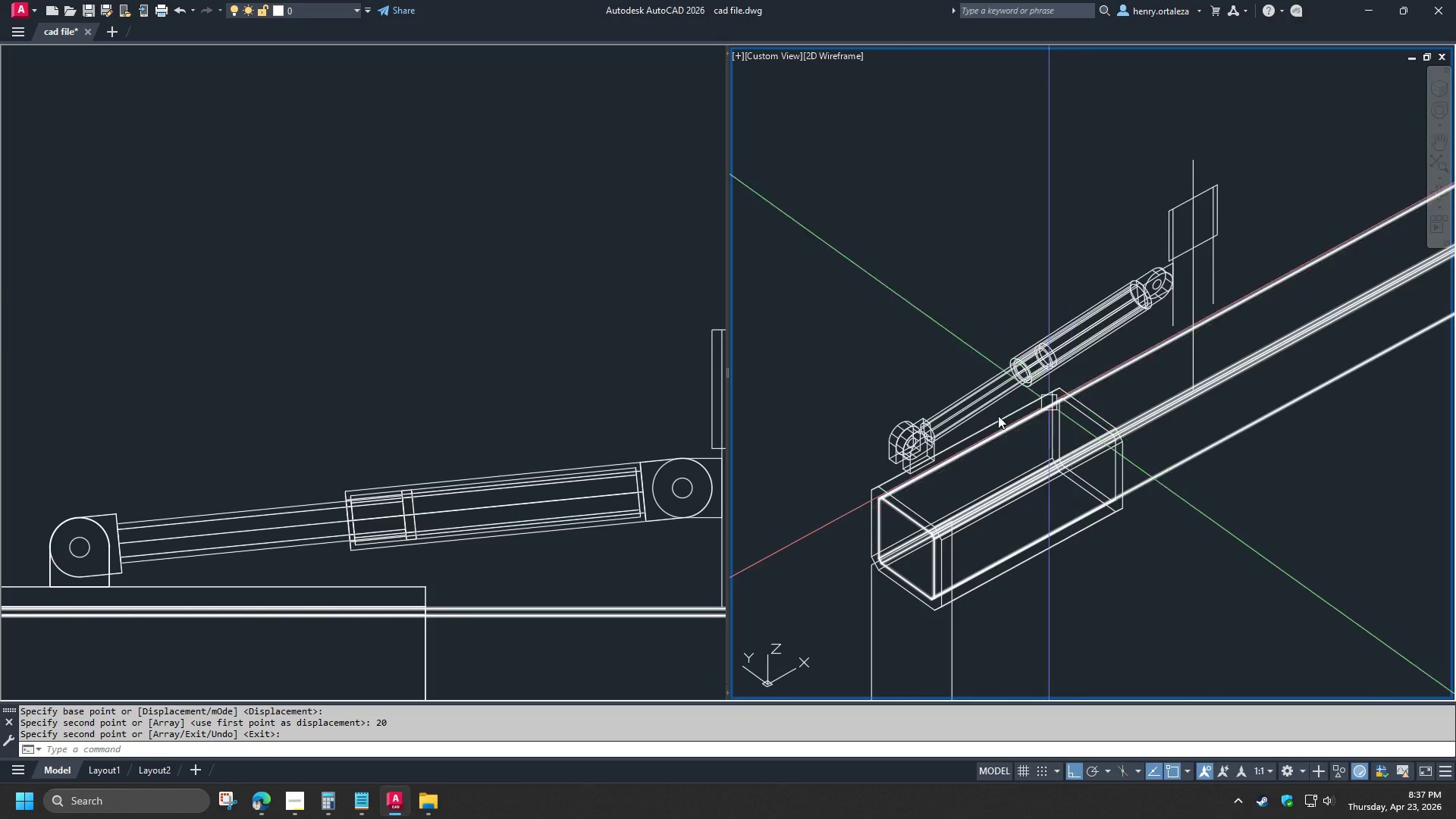 
key(E)
 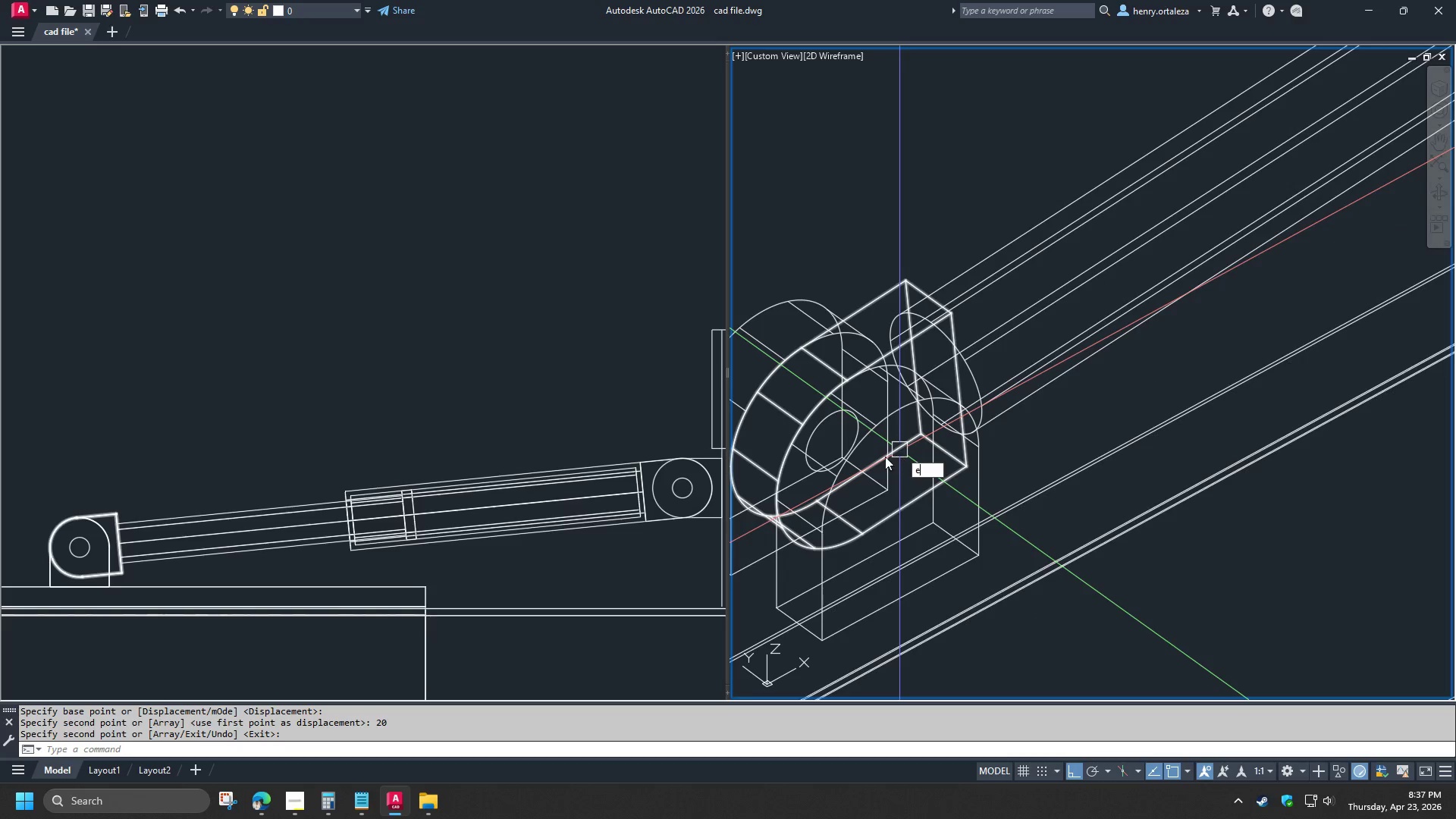 
scroll: coordinate [912, 447], scroll_direction: up, amount: 4.0
 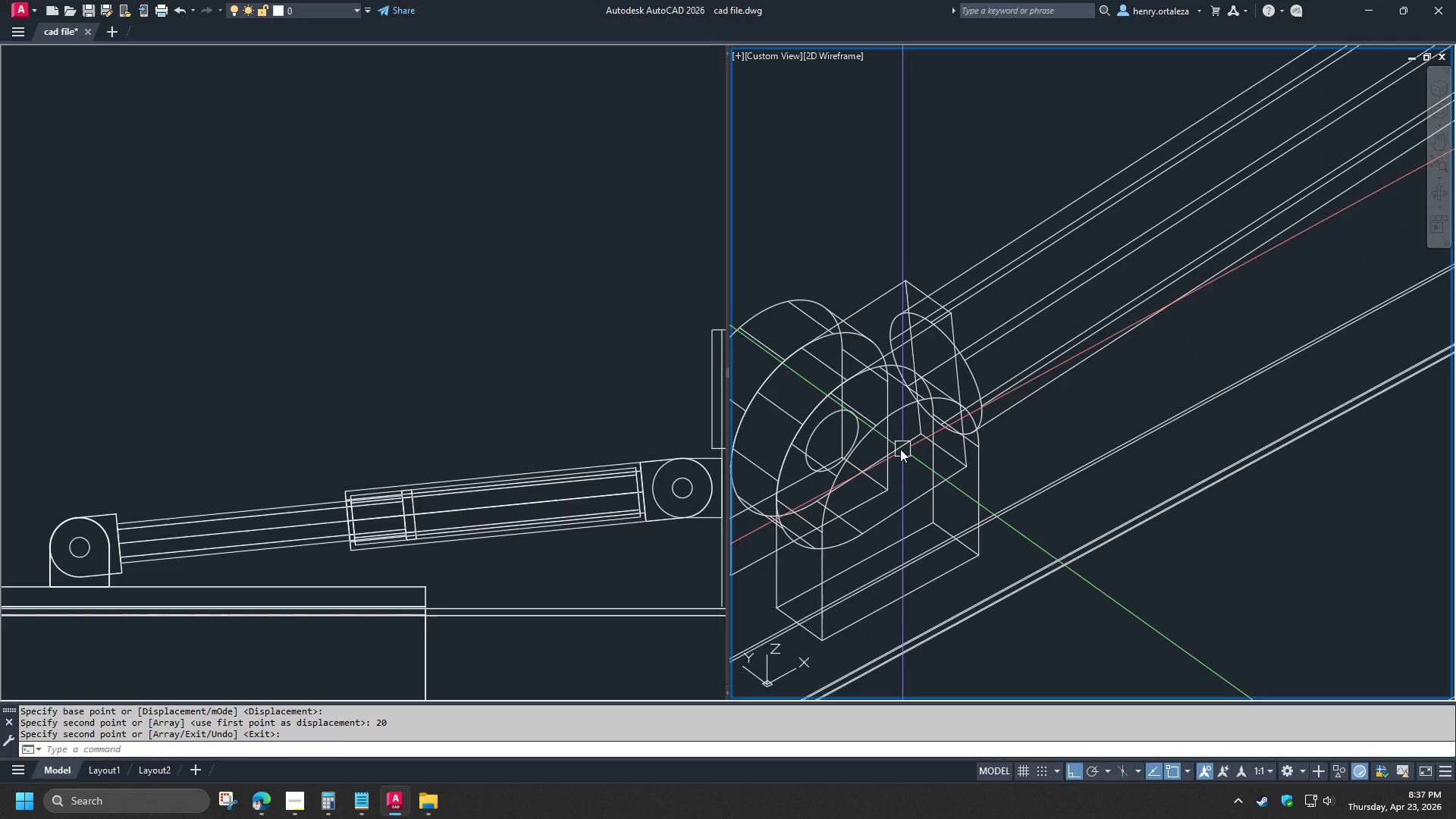 
type(xt )
 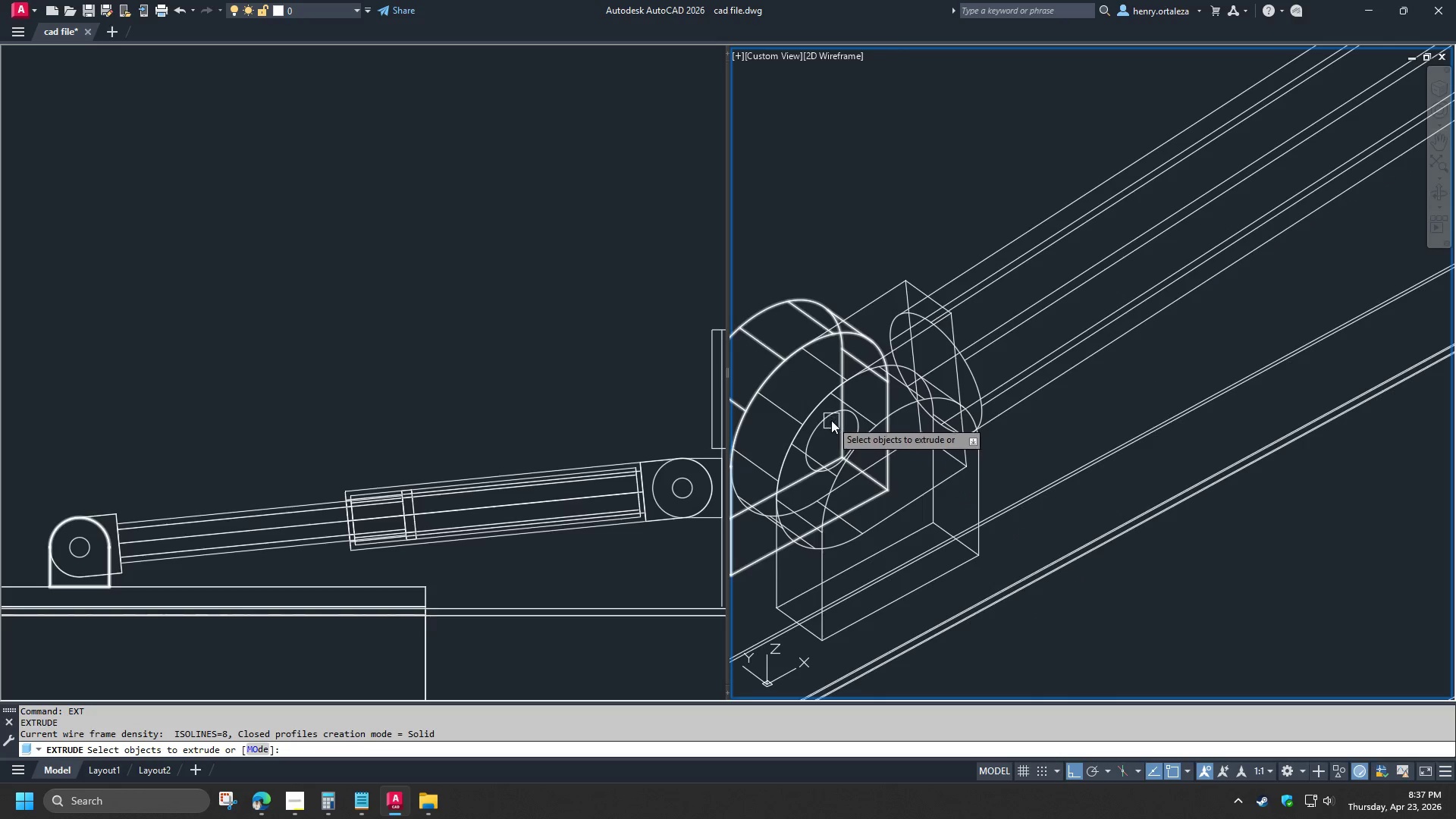 
left_click([831, 420])
 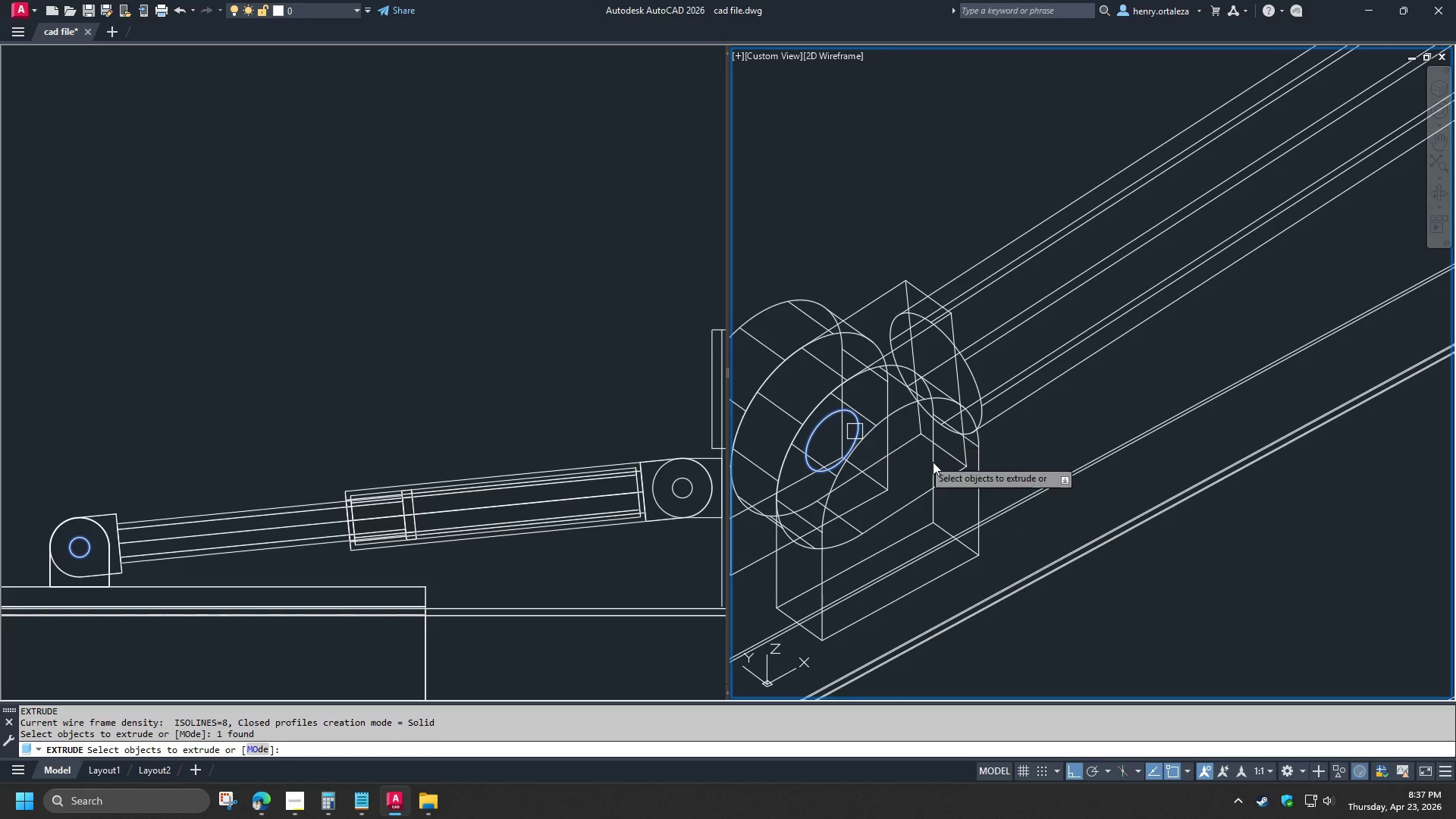 
scroll: coordinate [946, 465], scroll_direction: down, amount: 1.0
 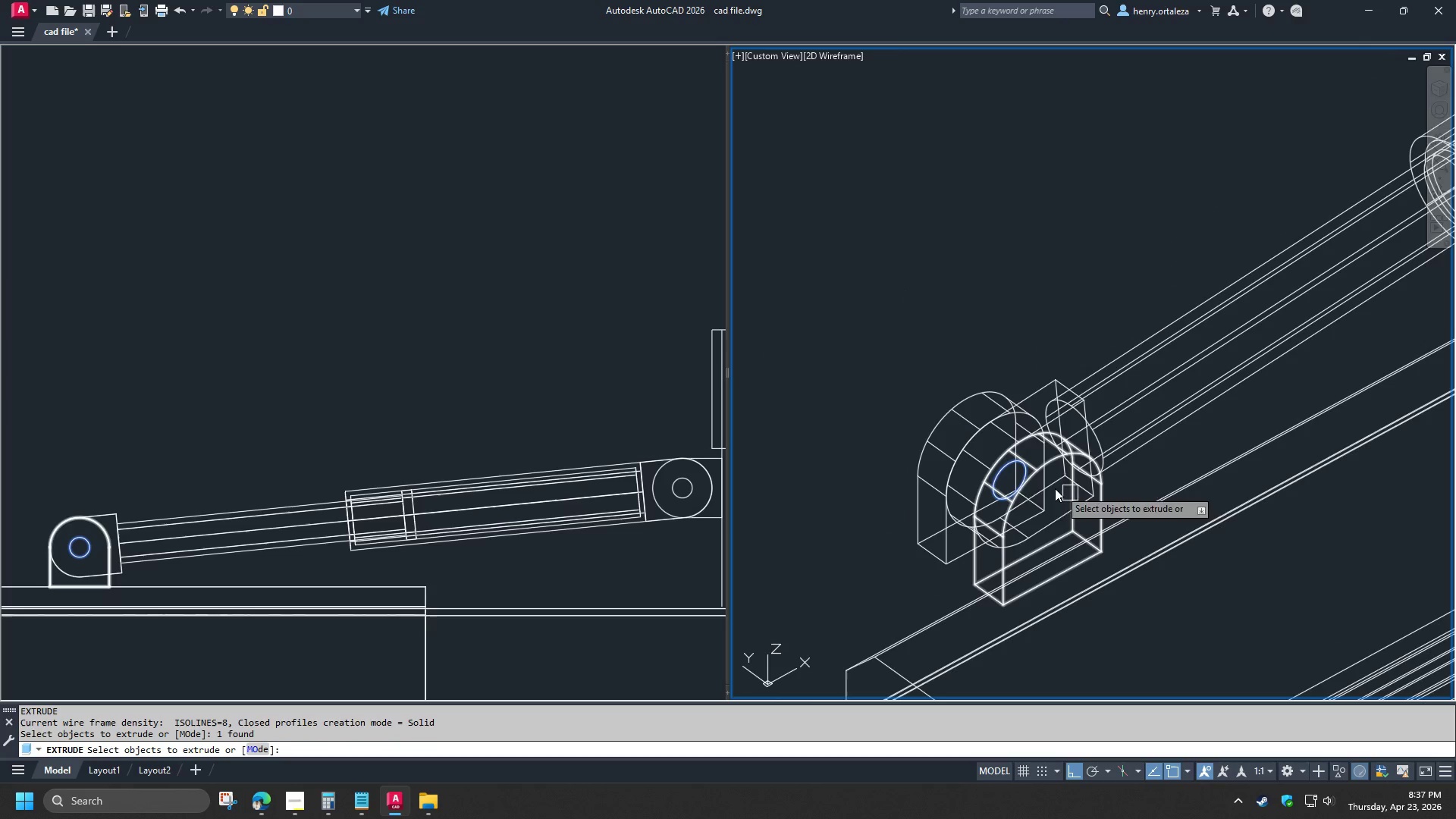 
key(Space)
 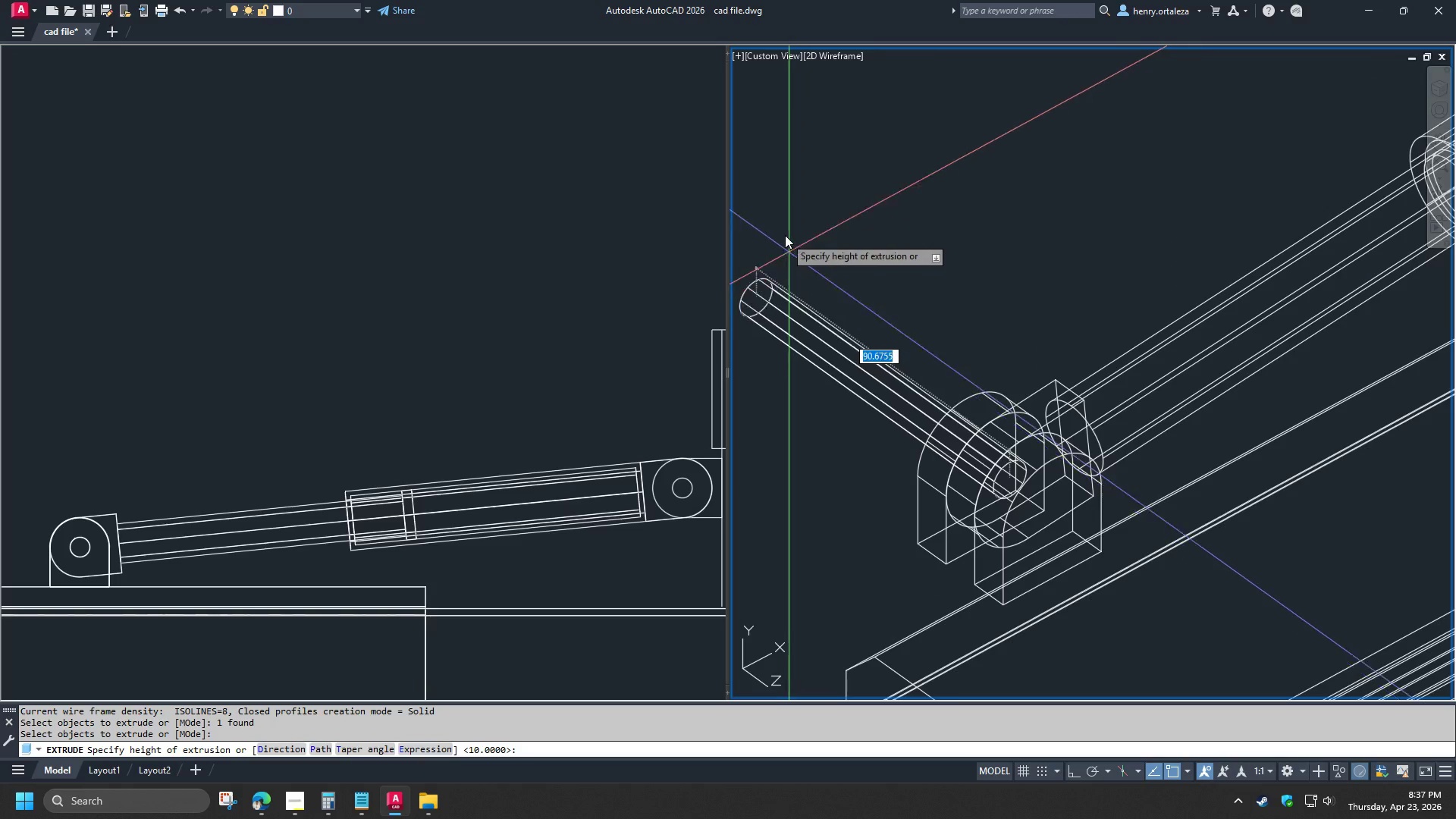 
left_click([777, 217])
 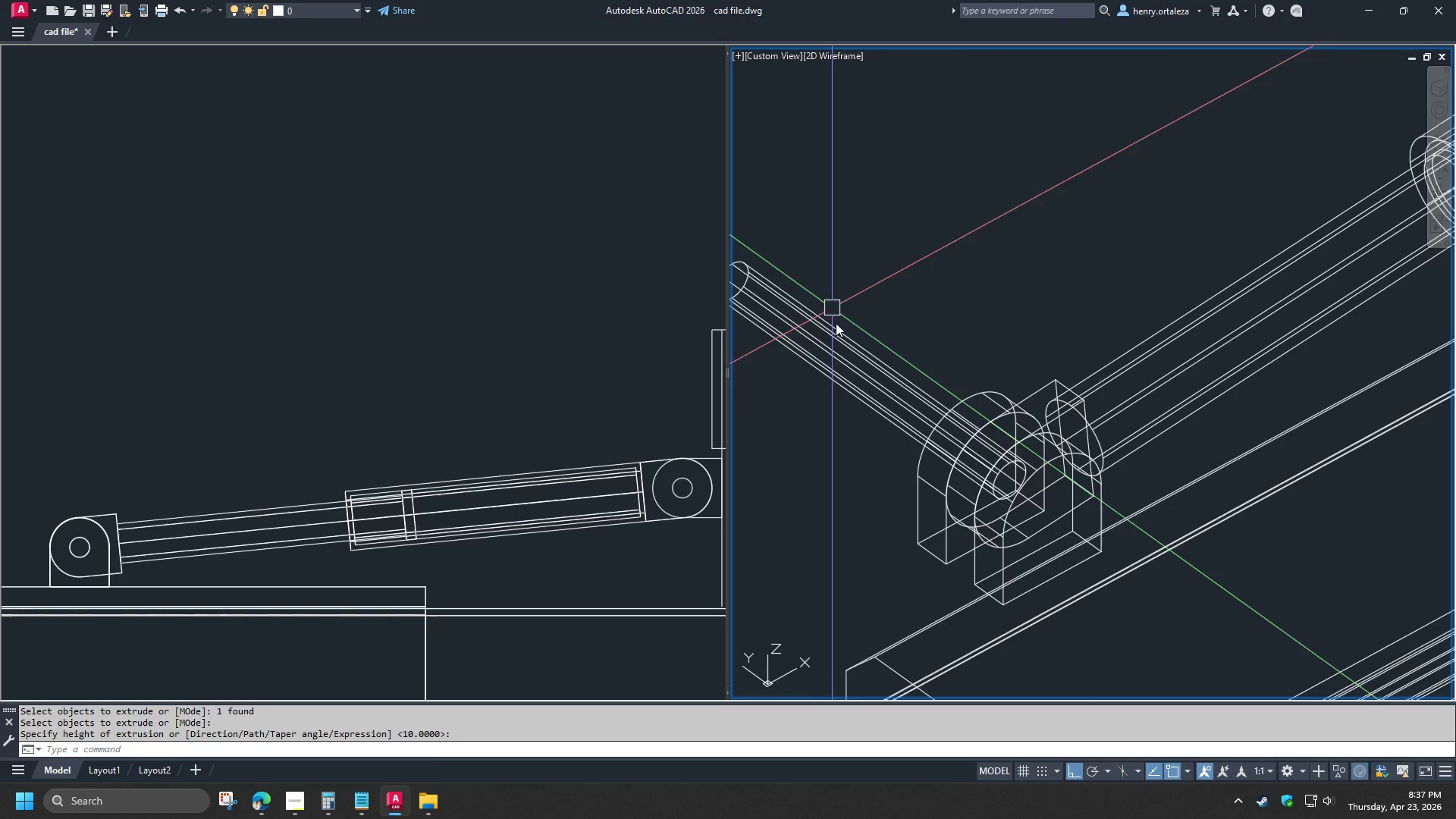 
left_click([839, 333])
 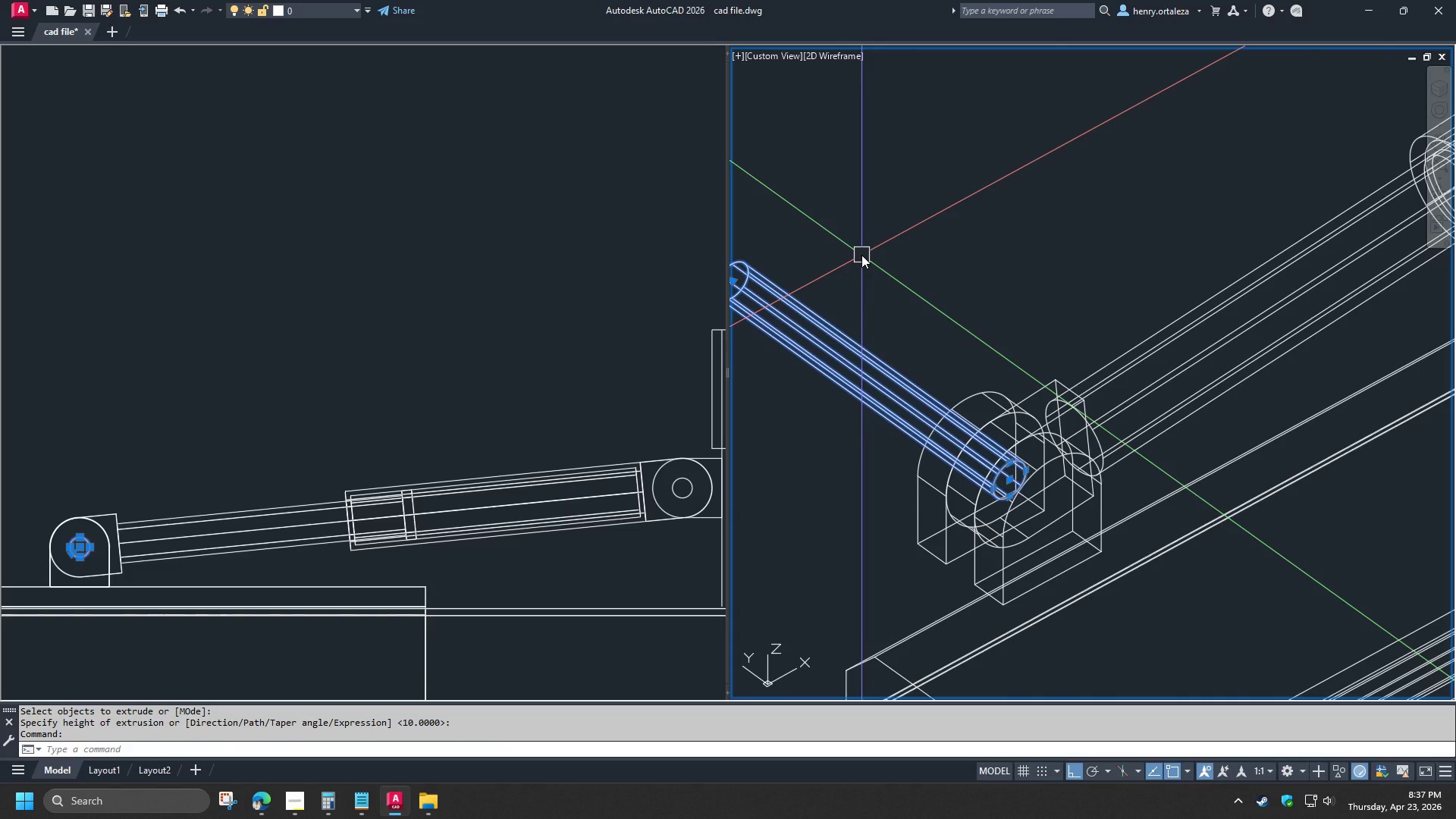 
key(M)
 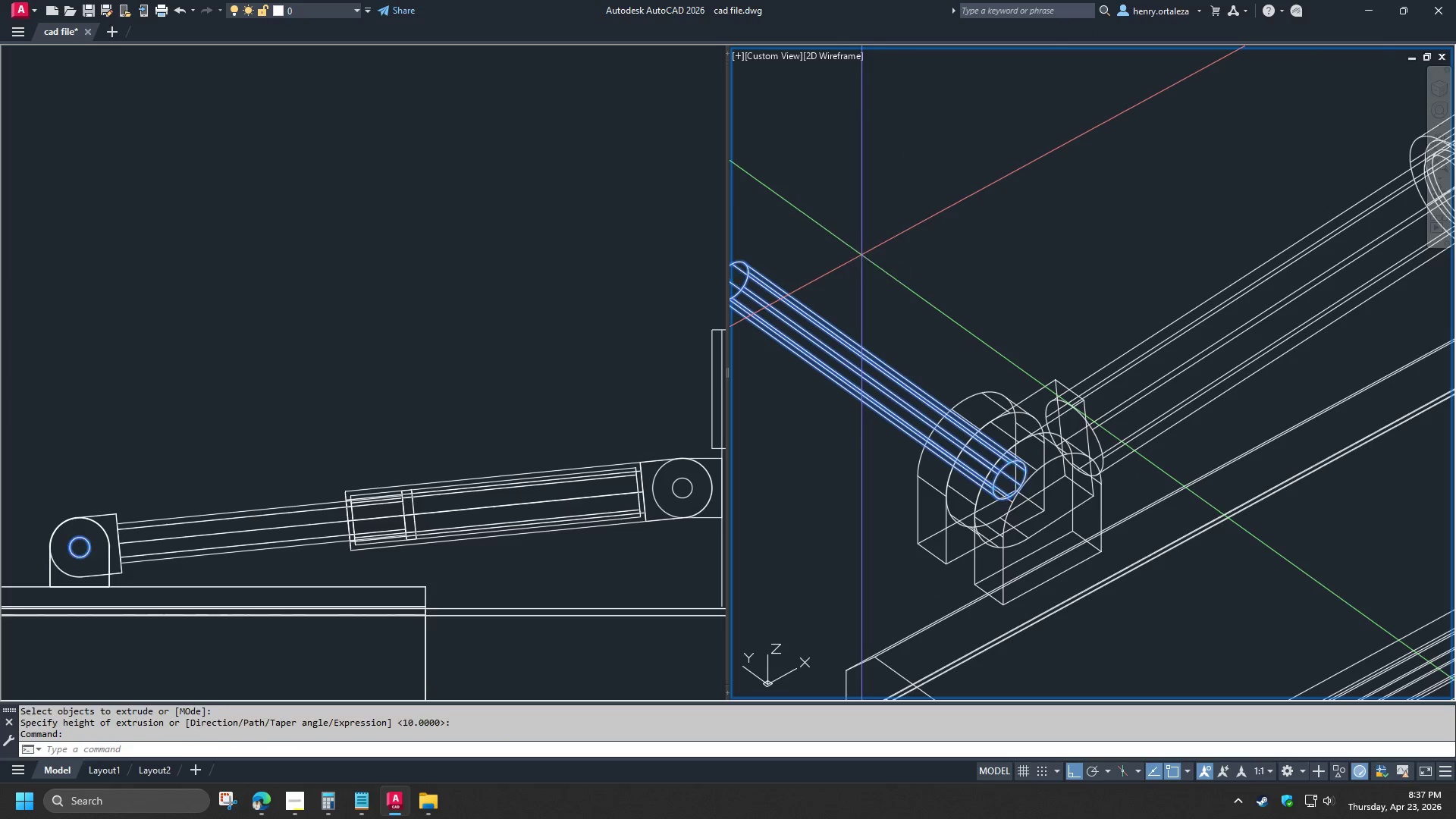 
key(Space)
 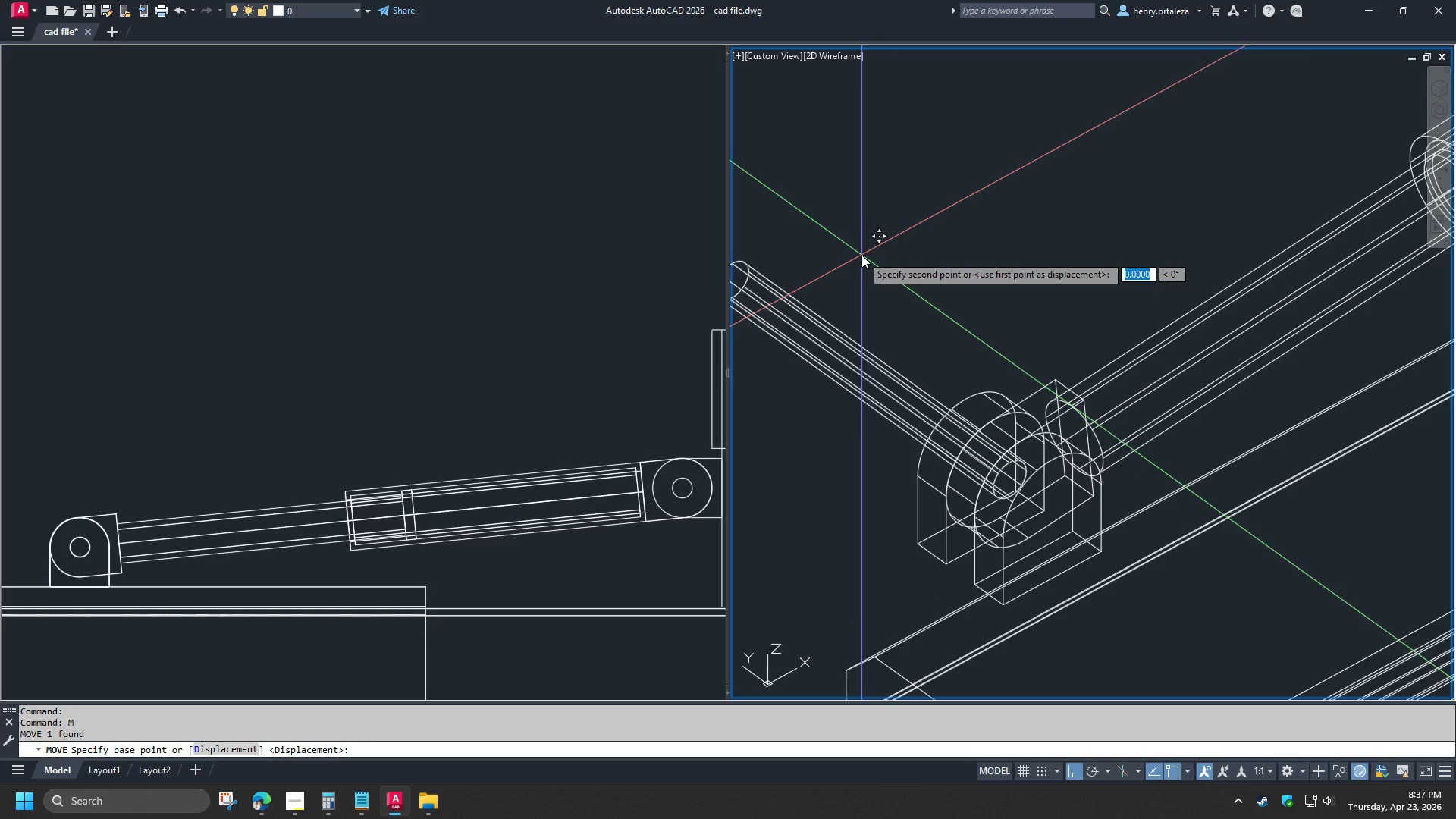 
left_click_drag(start_coordinate=[861, 255], to_coordinate=[866, 260])
 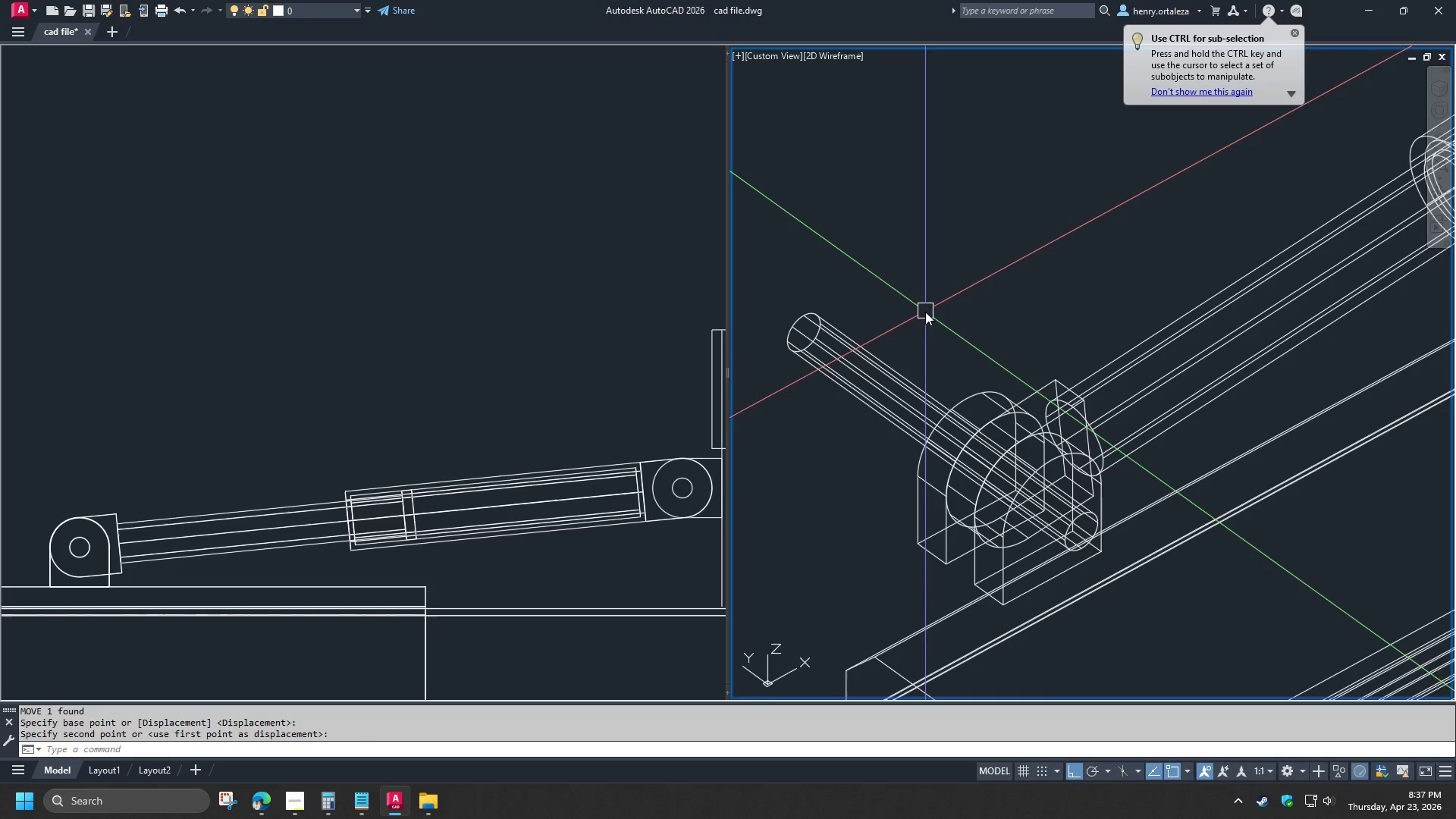 
double_click([877, 366])
 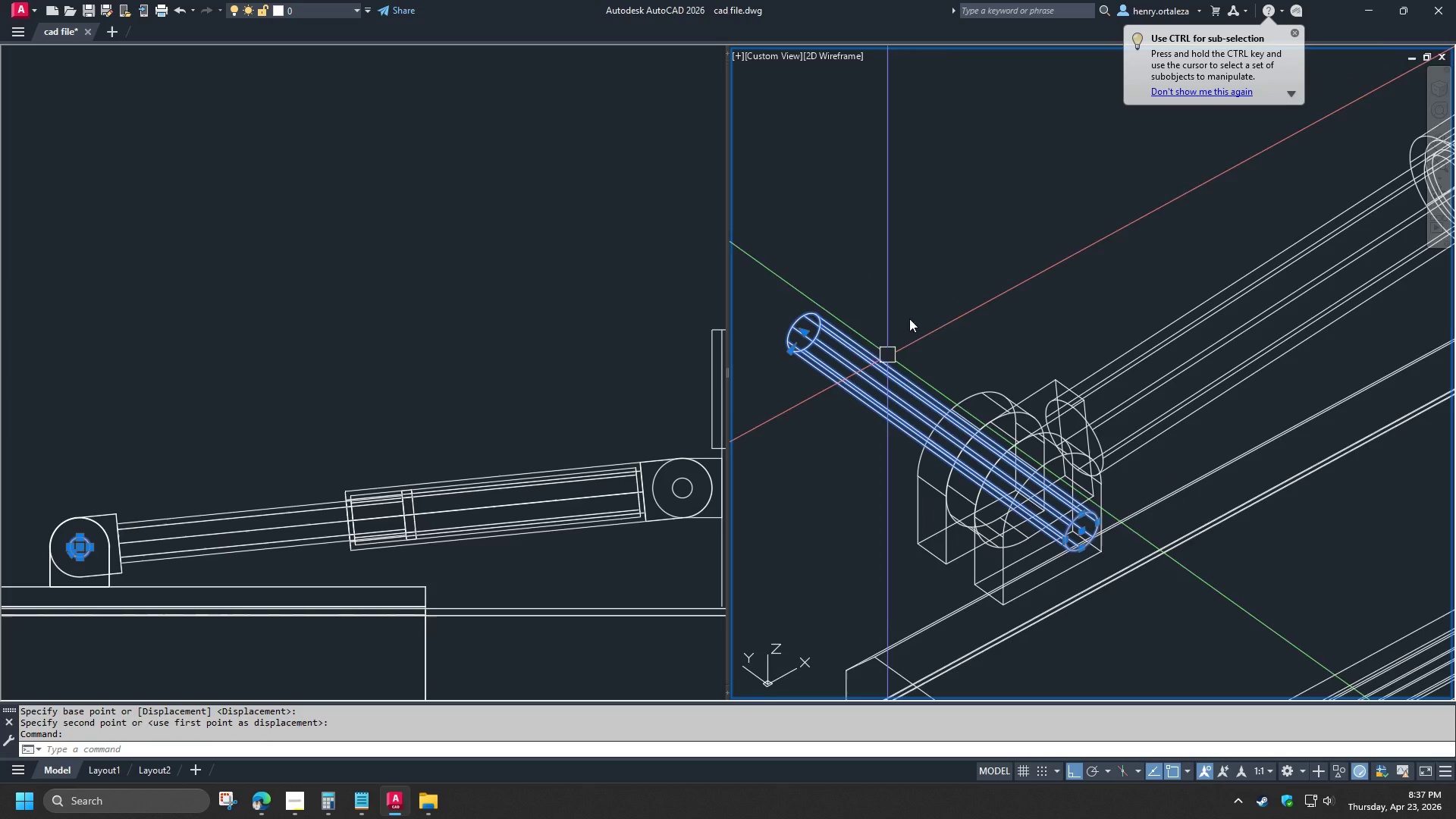 
type(co )
 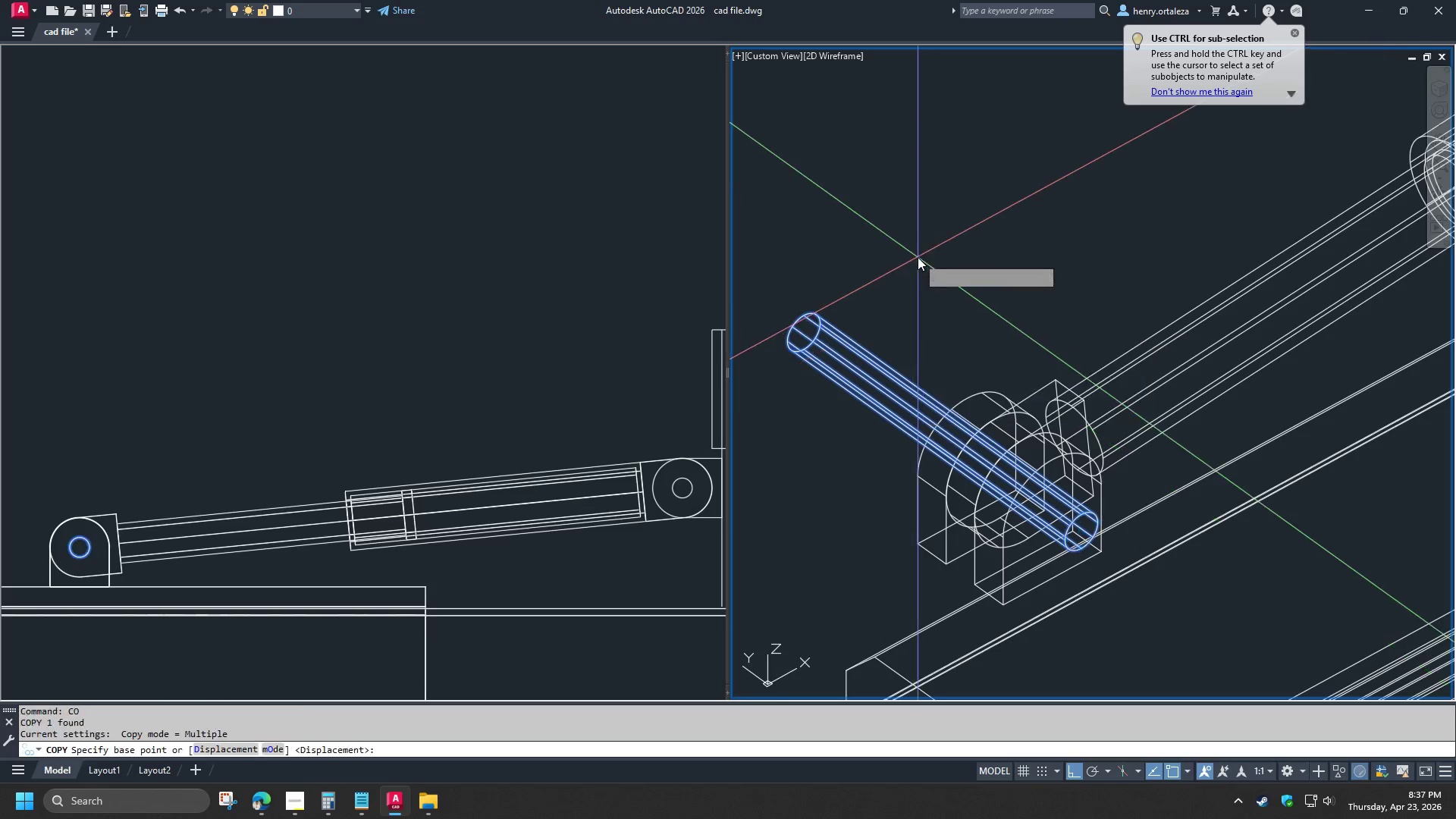 
left_click_drag(start_coordinate=[918, 257], to_coordinate=[930, 270])
 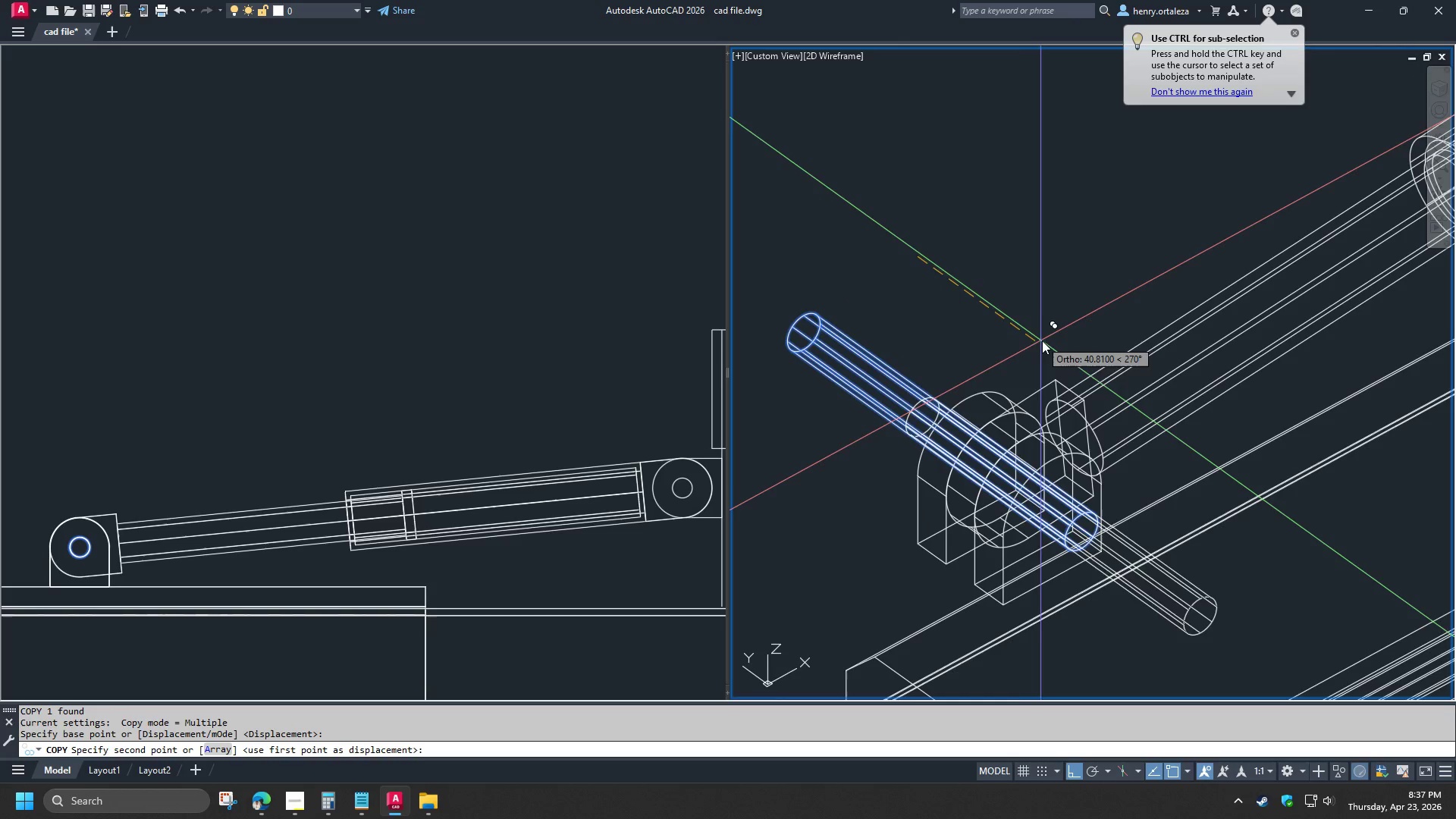 
left_click([1042, 340])
 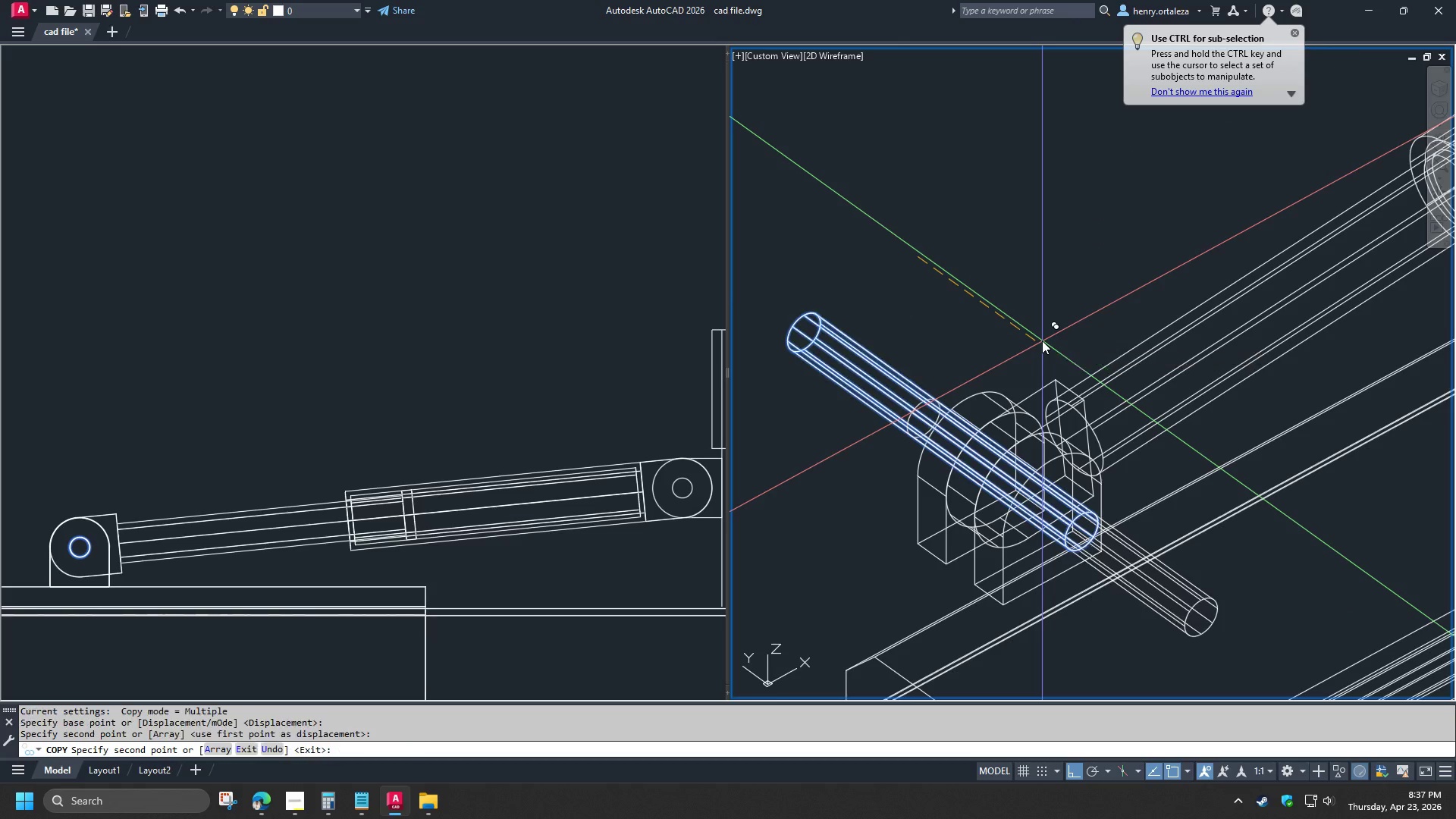 
type( su )
 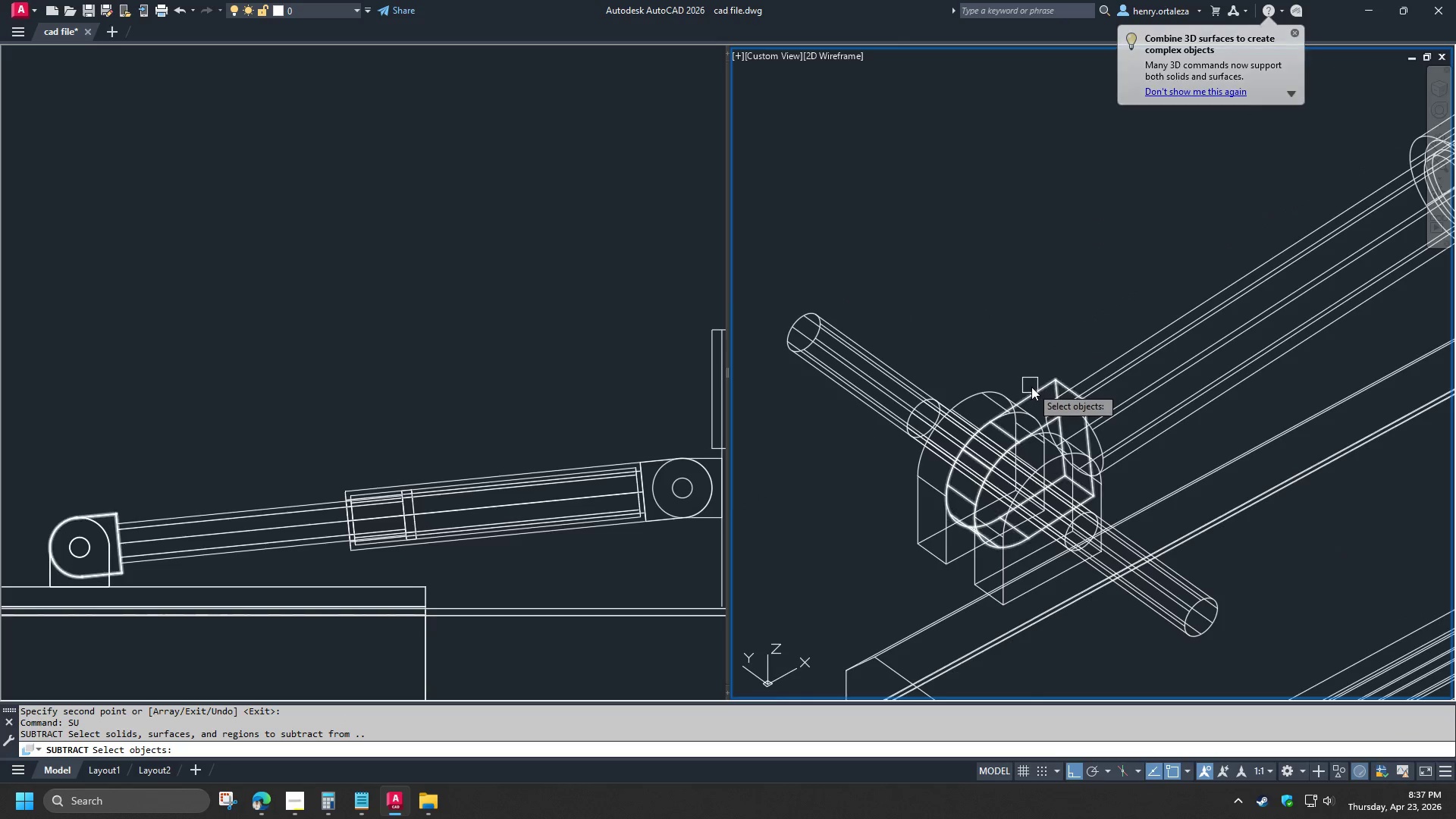 
left_click([1033, 388])
 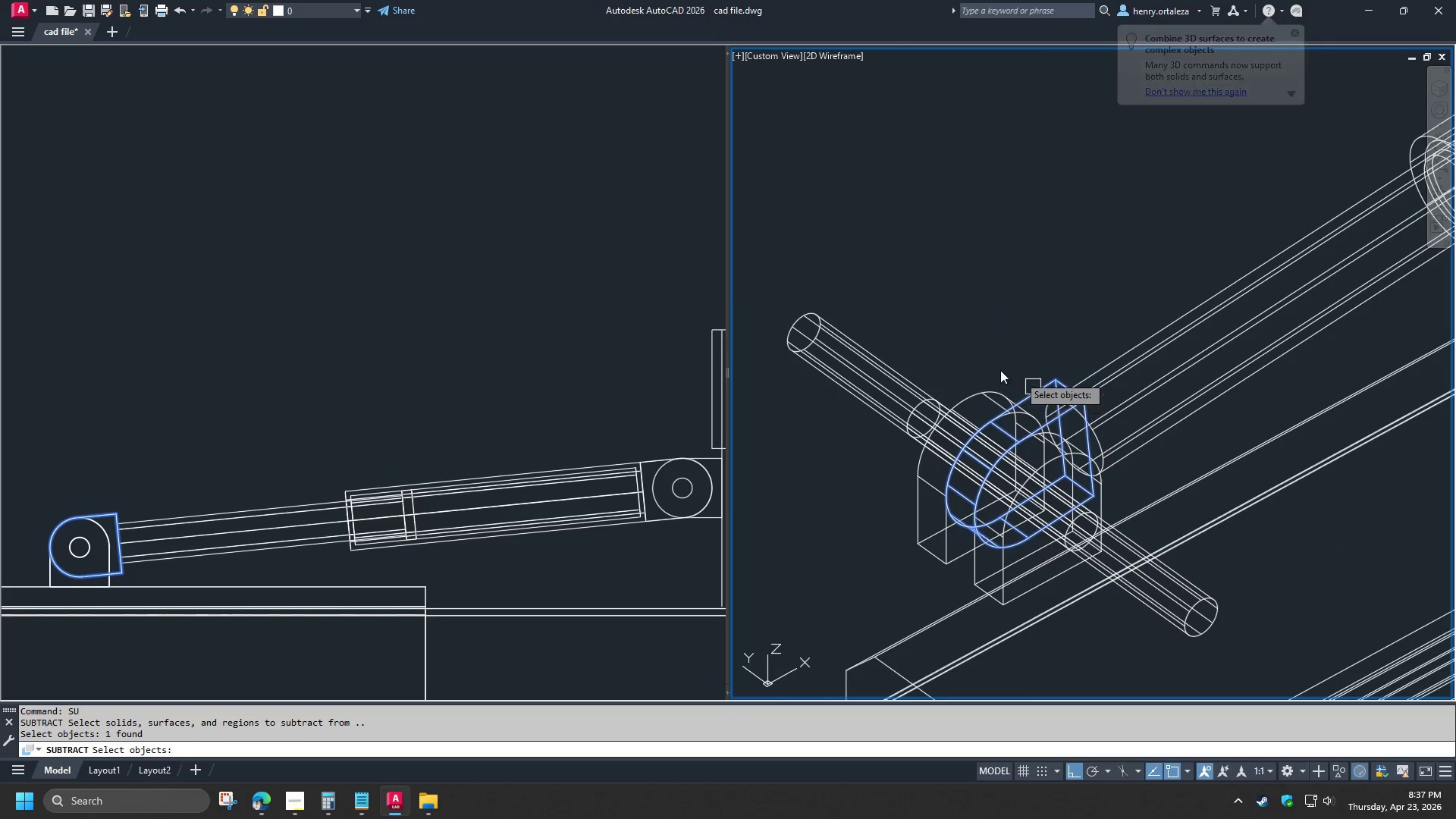 
key(Space)
 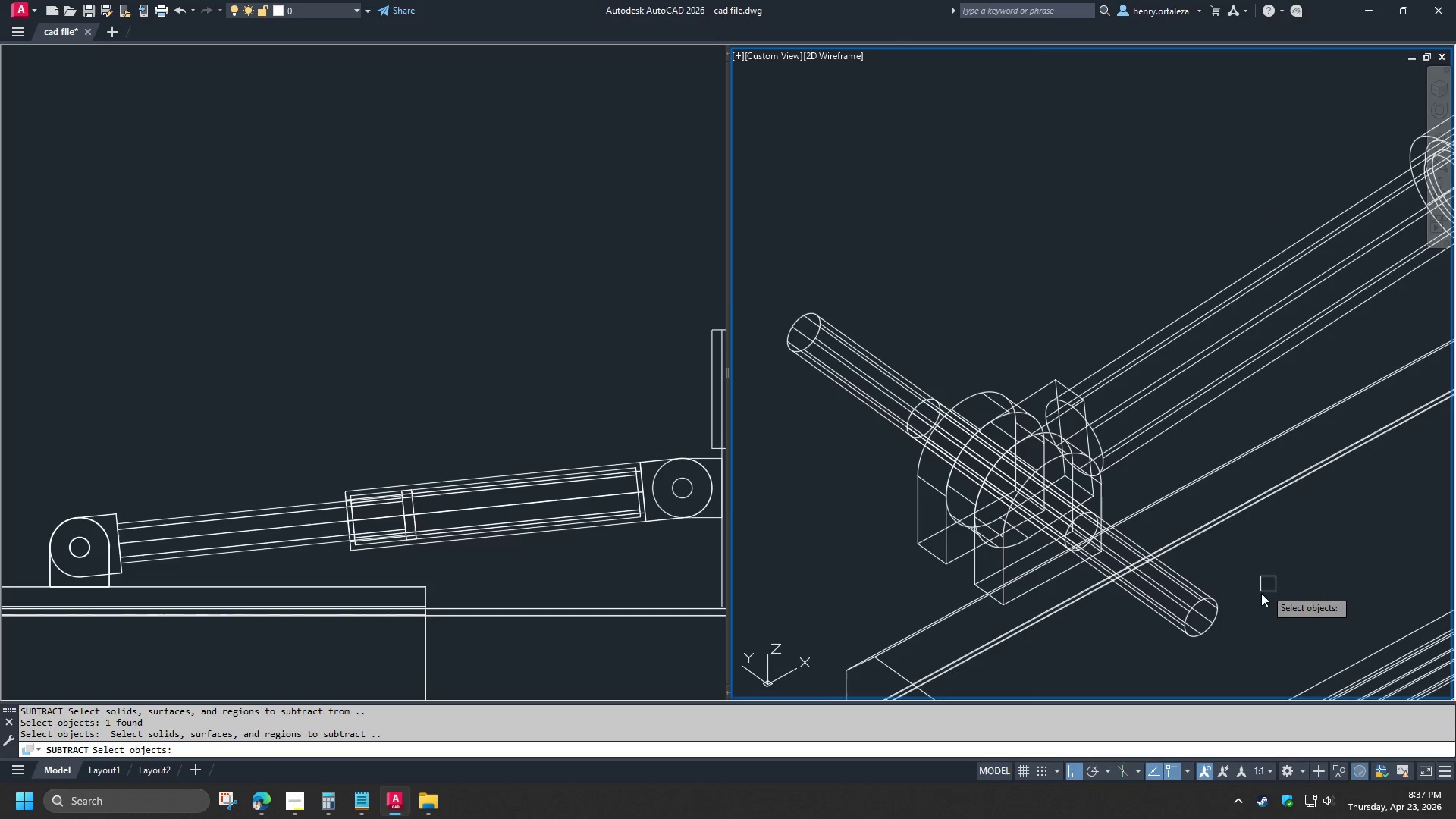 
left_click([1206, 604])
 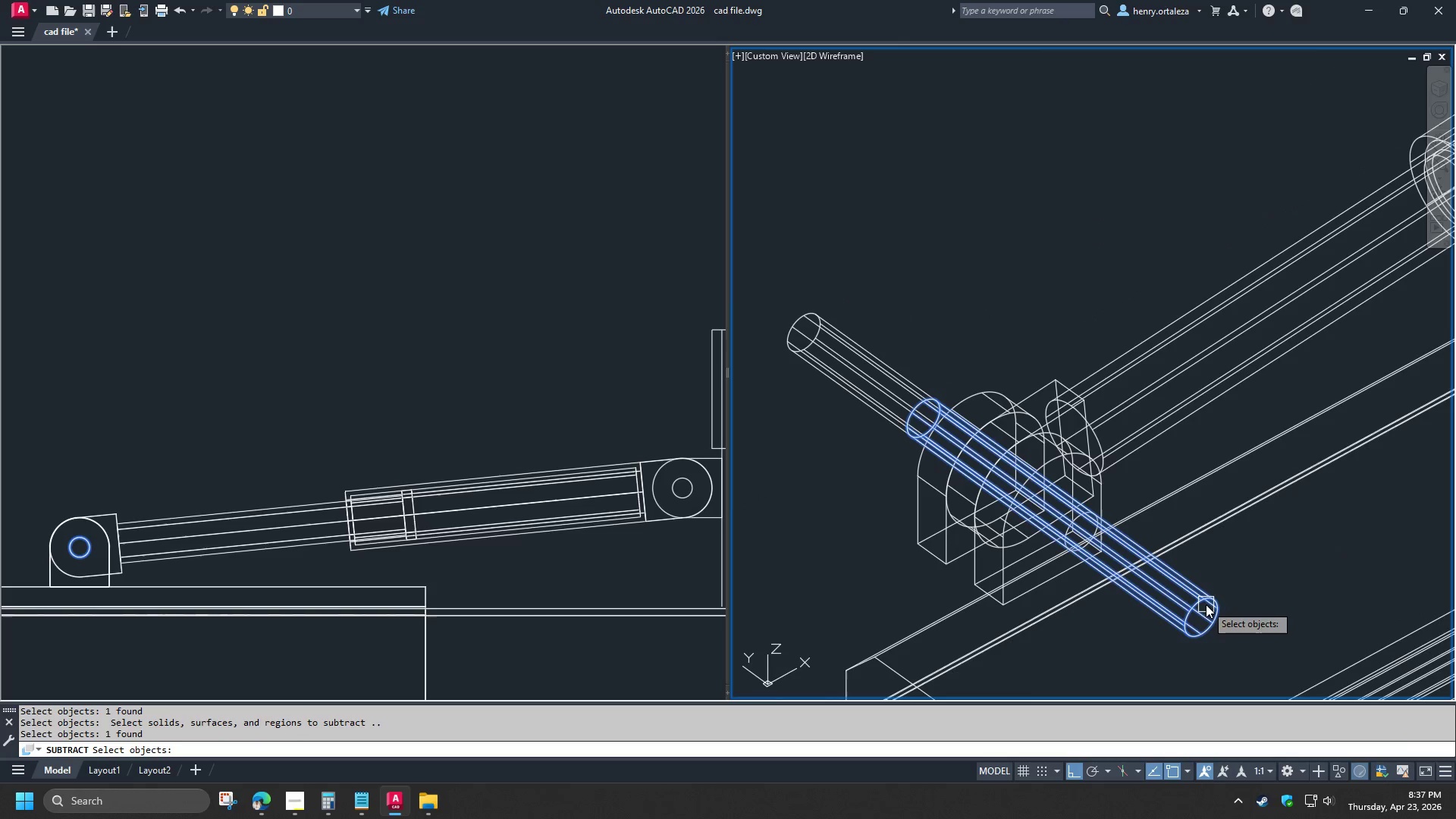 
key(Space)
 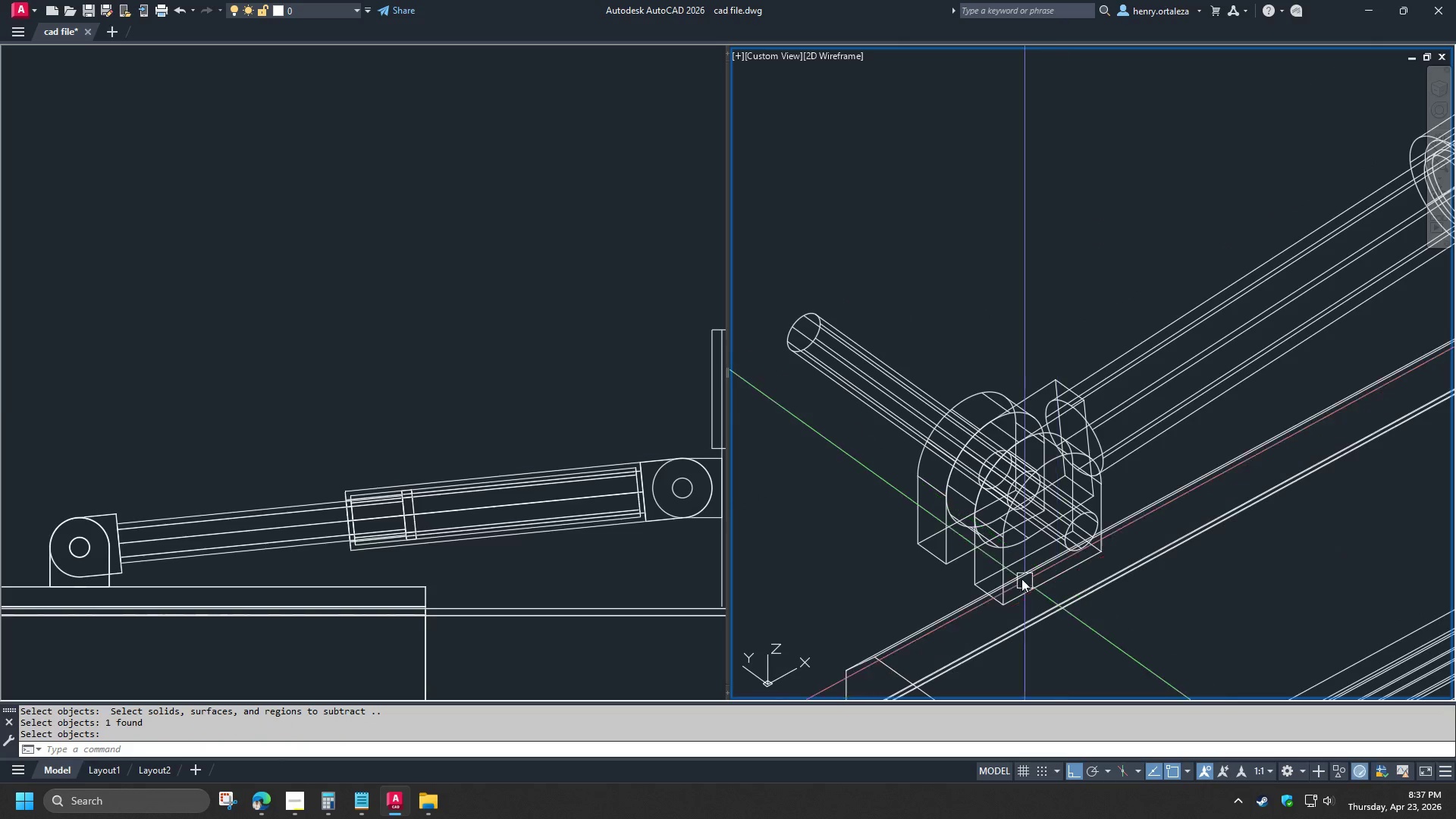 
key(Space)
 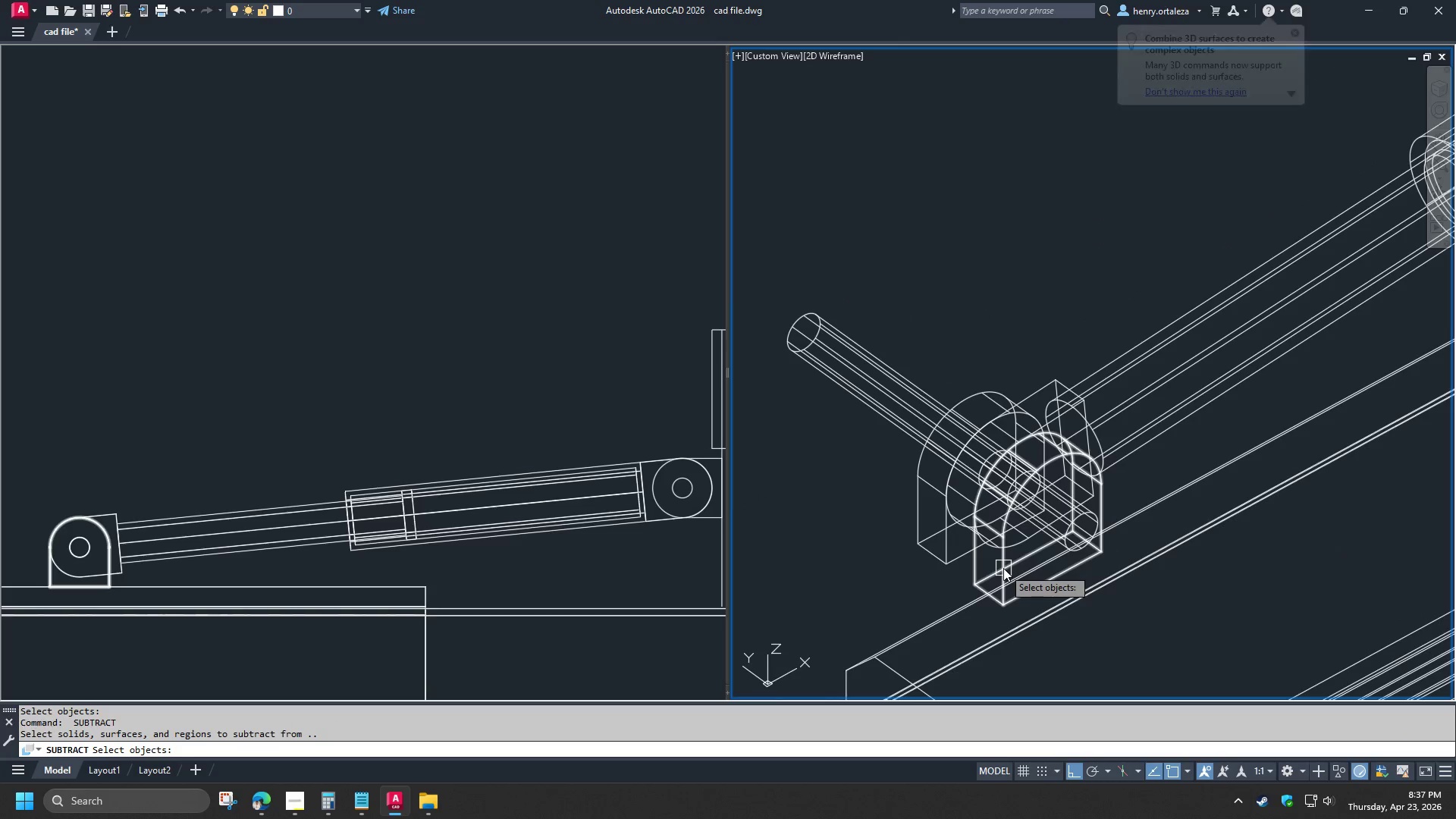 
left_click([1003, 568])
 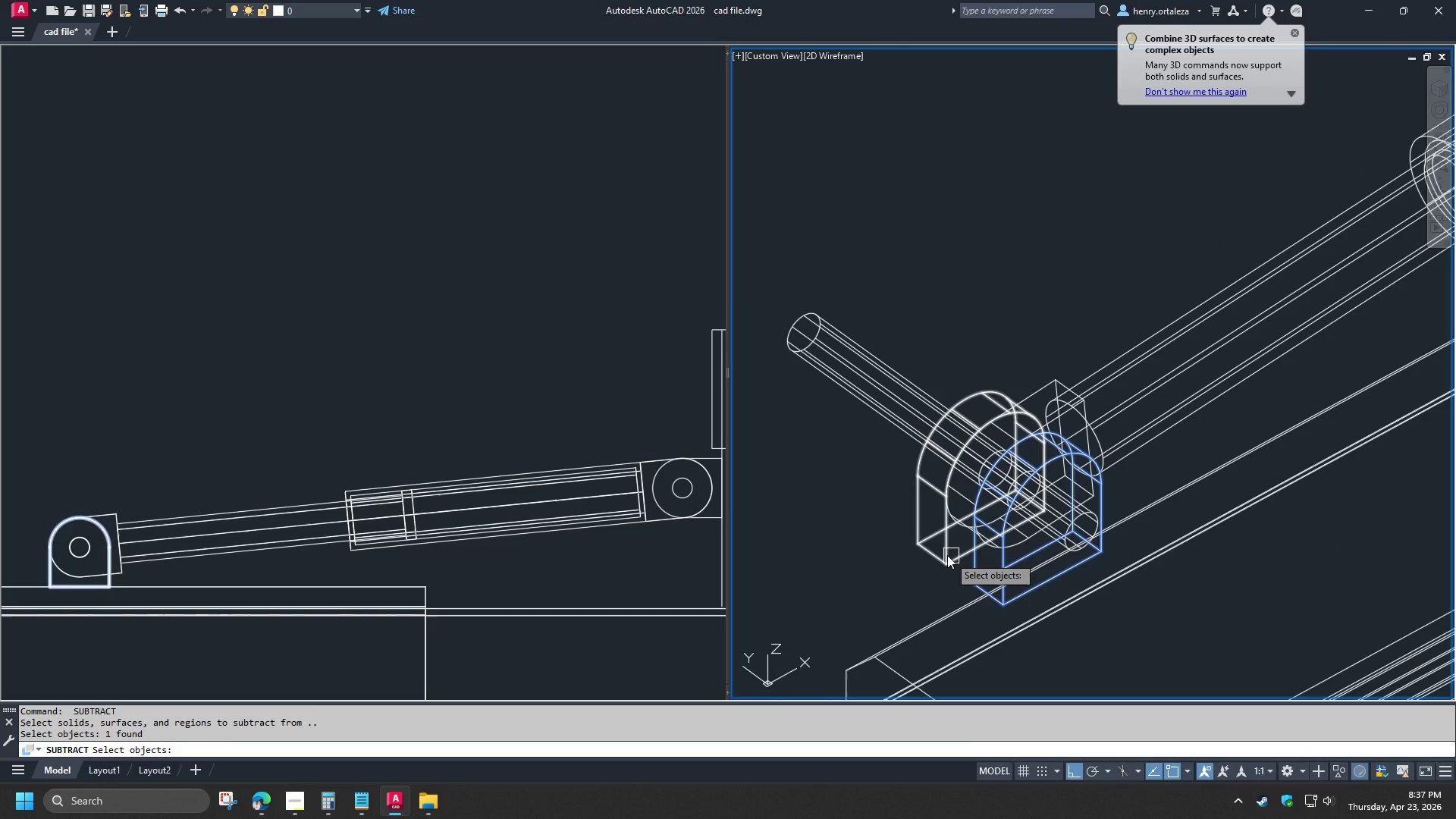 
left_click([946, 555])
 